 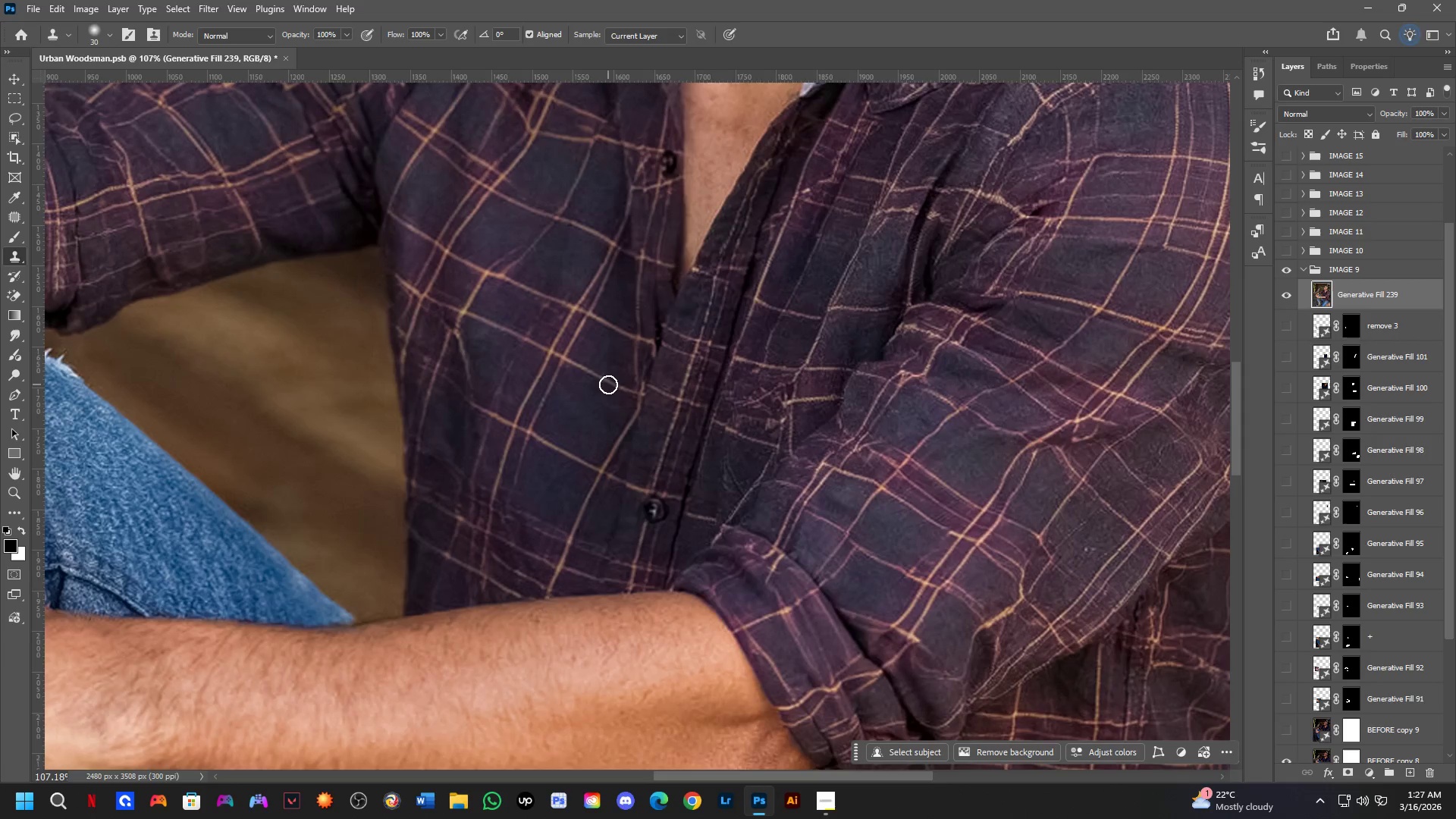 
key(Shift+ShiftLeft)
 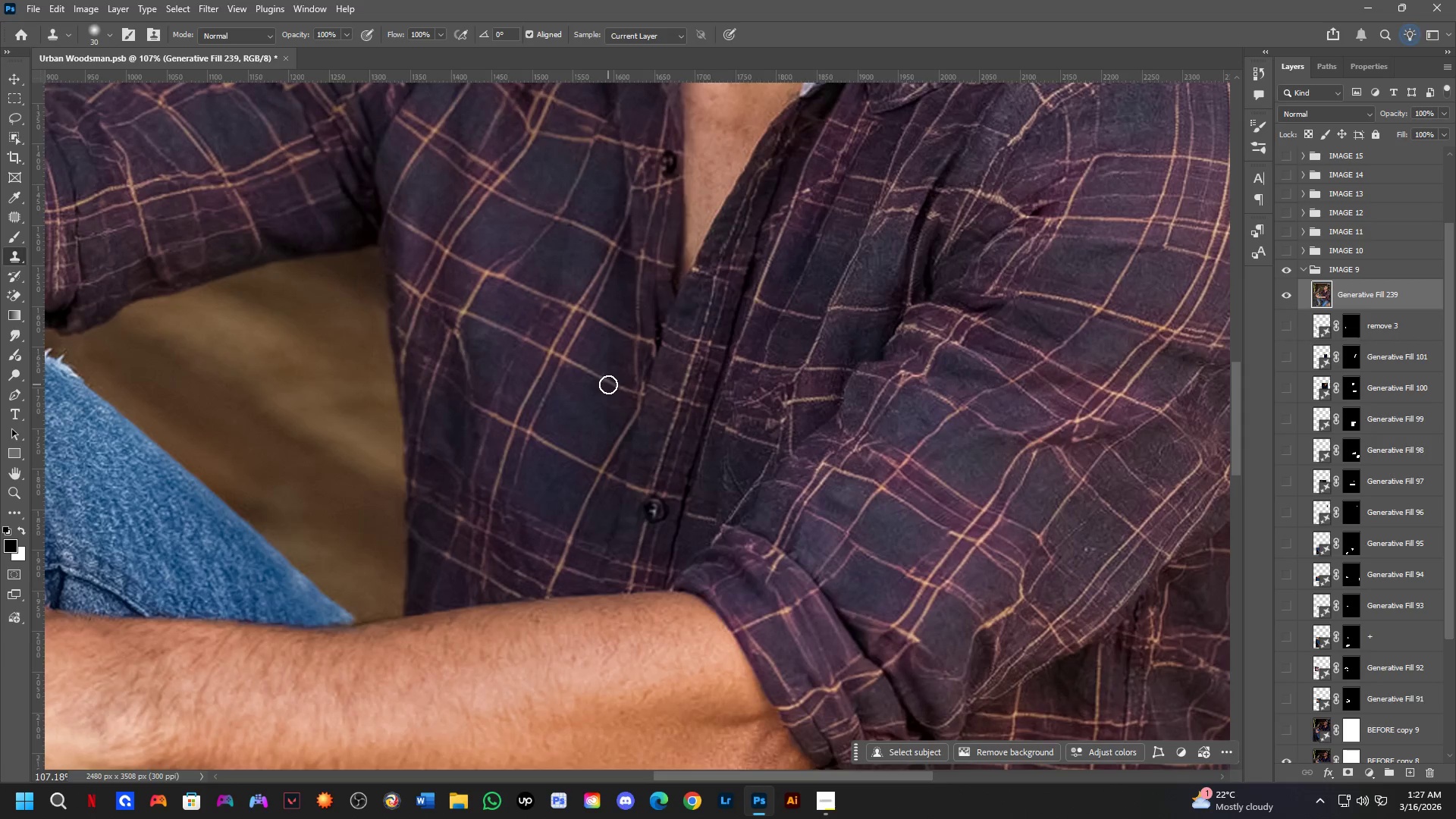 
hold_key(key=Space, duration=0.45)
 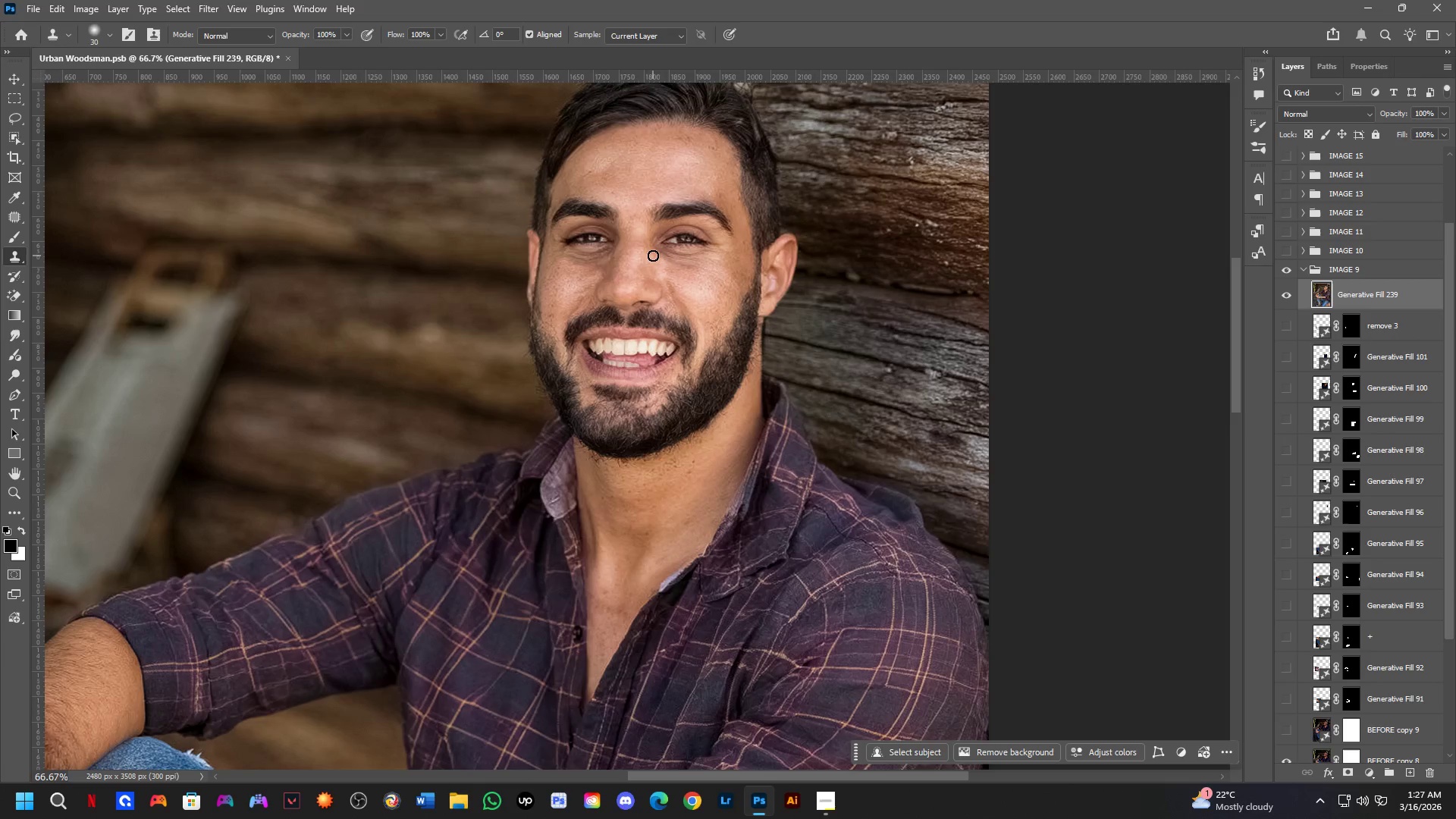 
left_click_drag(start_coordinate=[667, 341], to_coordinate=[673, 371])
 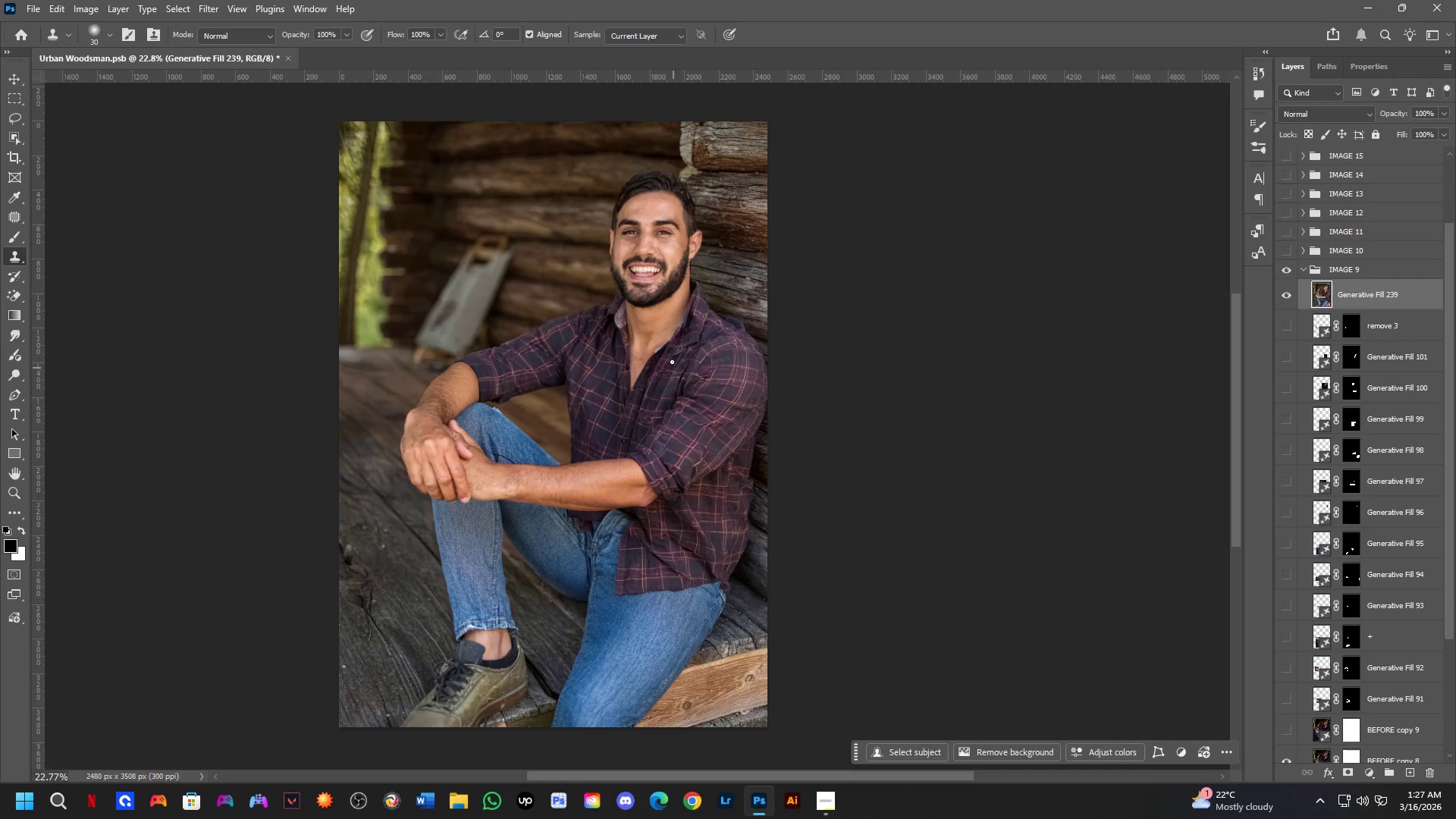 
scroll: coordinate [608, 384], scroll_direction: down, amount: 9.0
 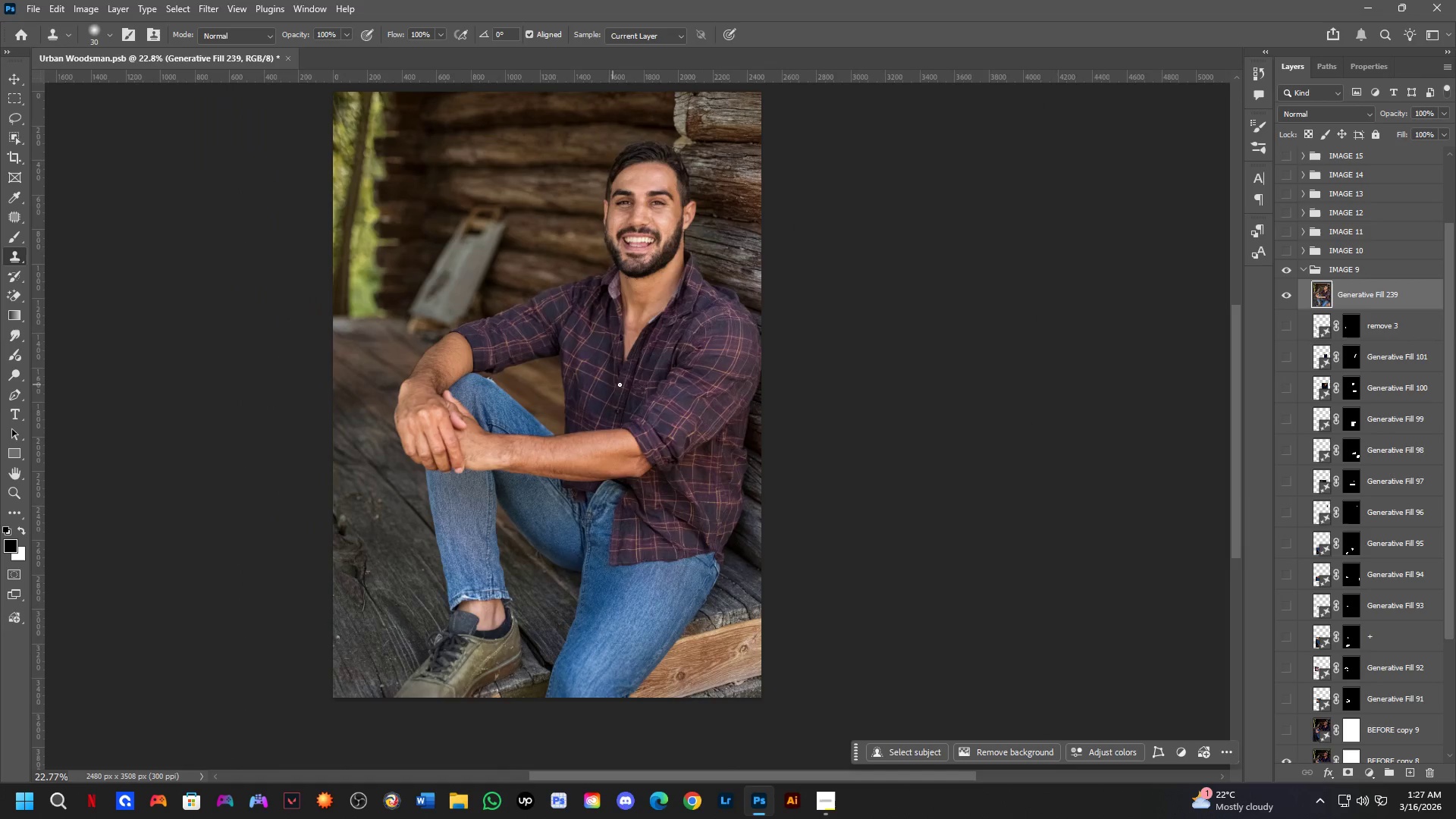 
key(Shift+ShiftLeft)
 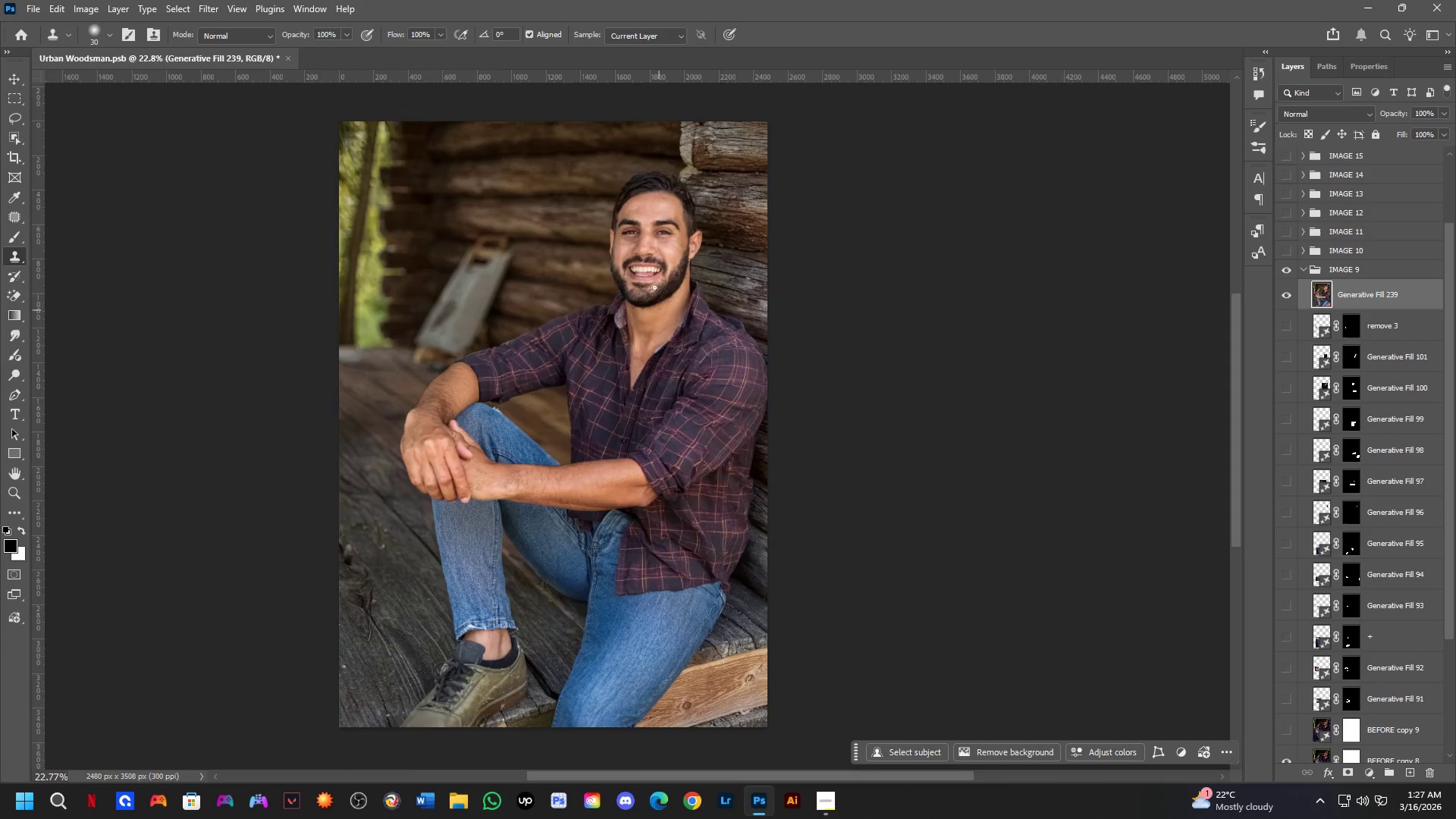 
key(Shift+ShiftLeft)
 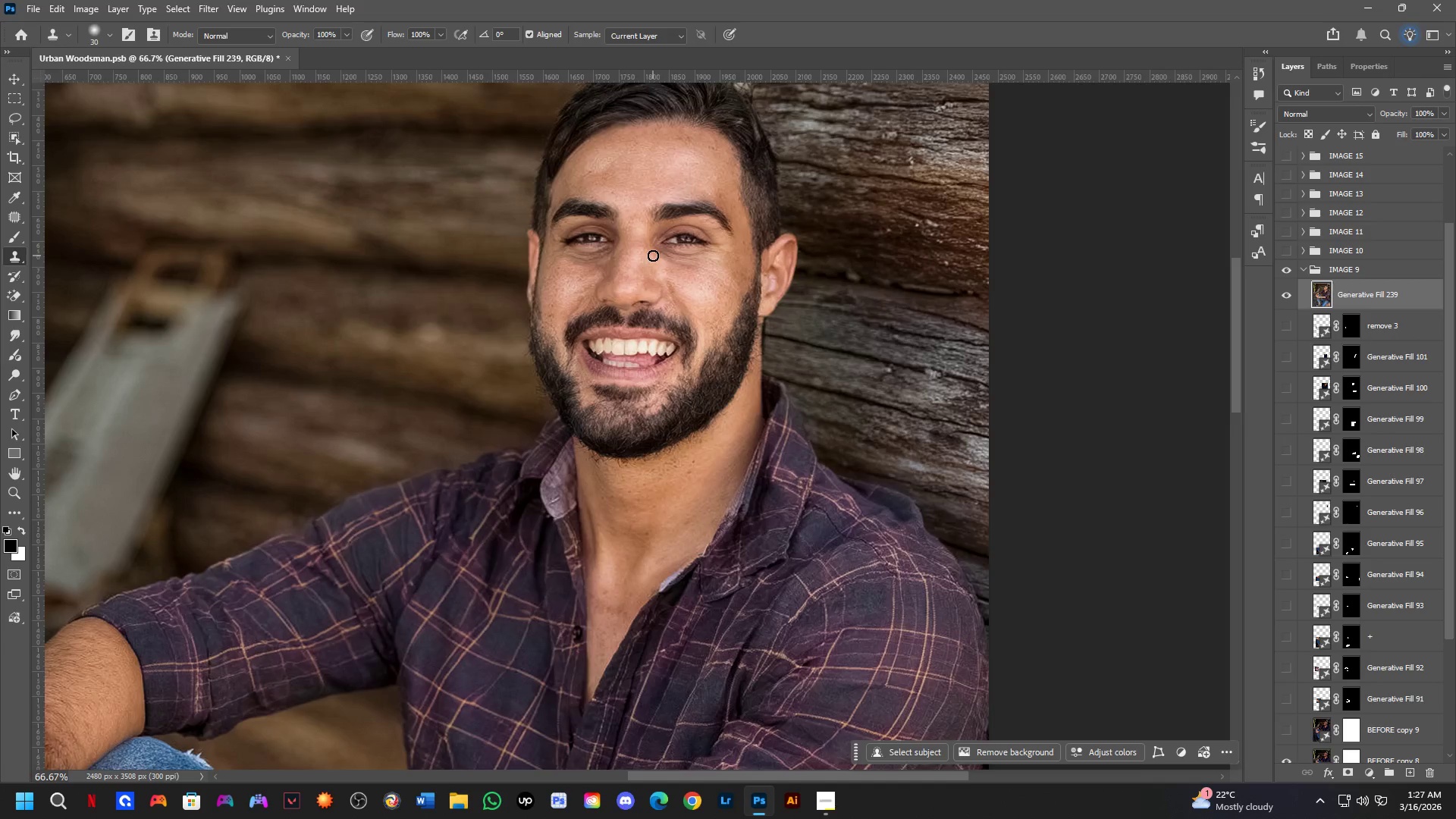 
scroll: coordinate [653, 229], scroll_direction: up, amount: 4.0
 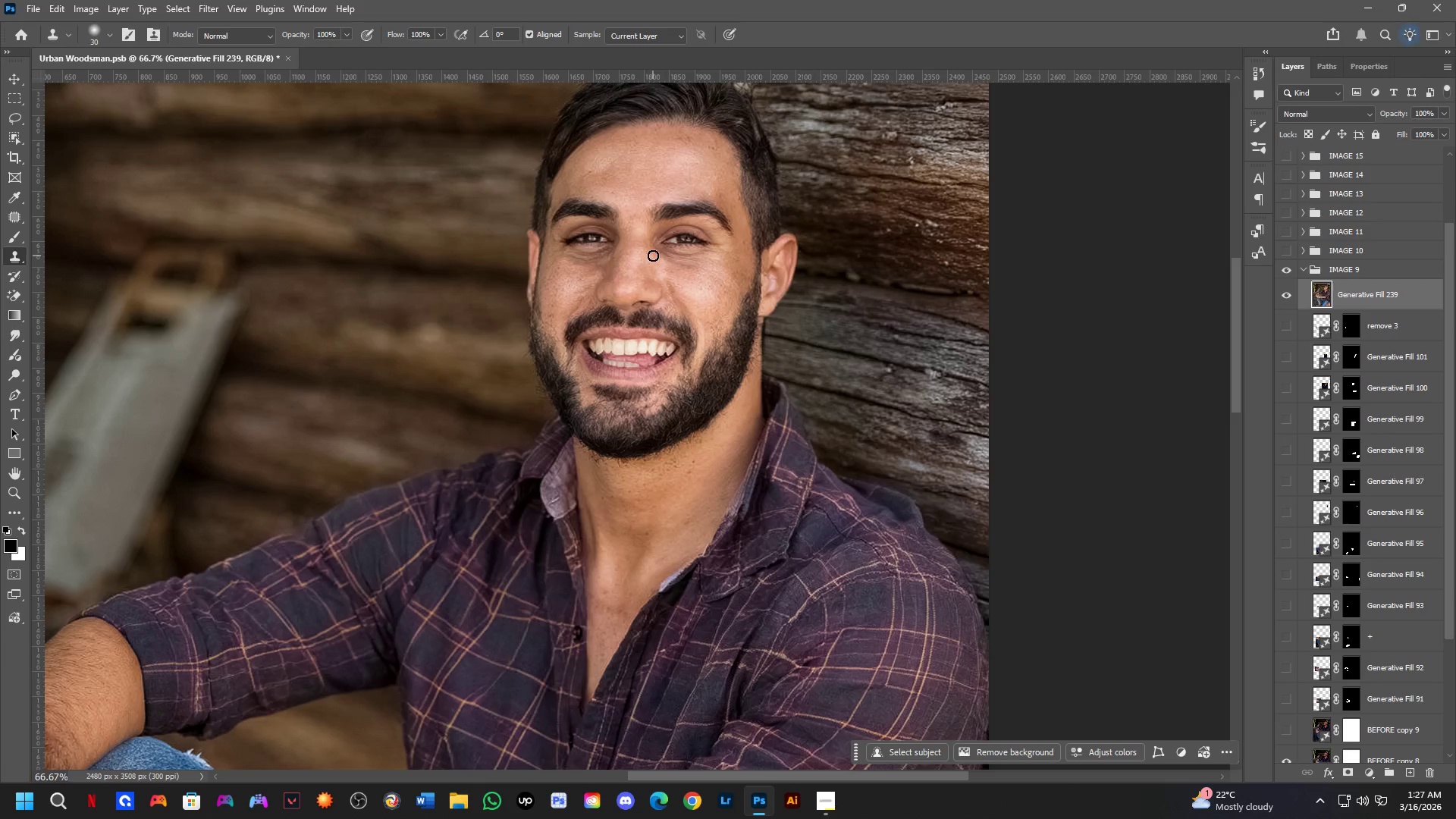 
hold_key(key=ShiftLeft, duration=0.33)
 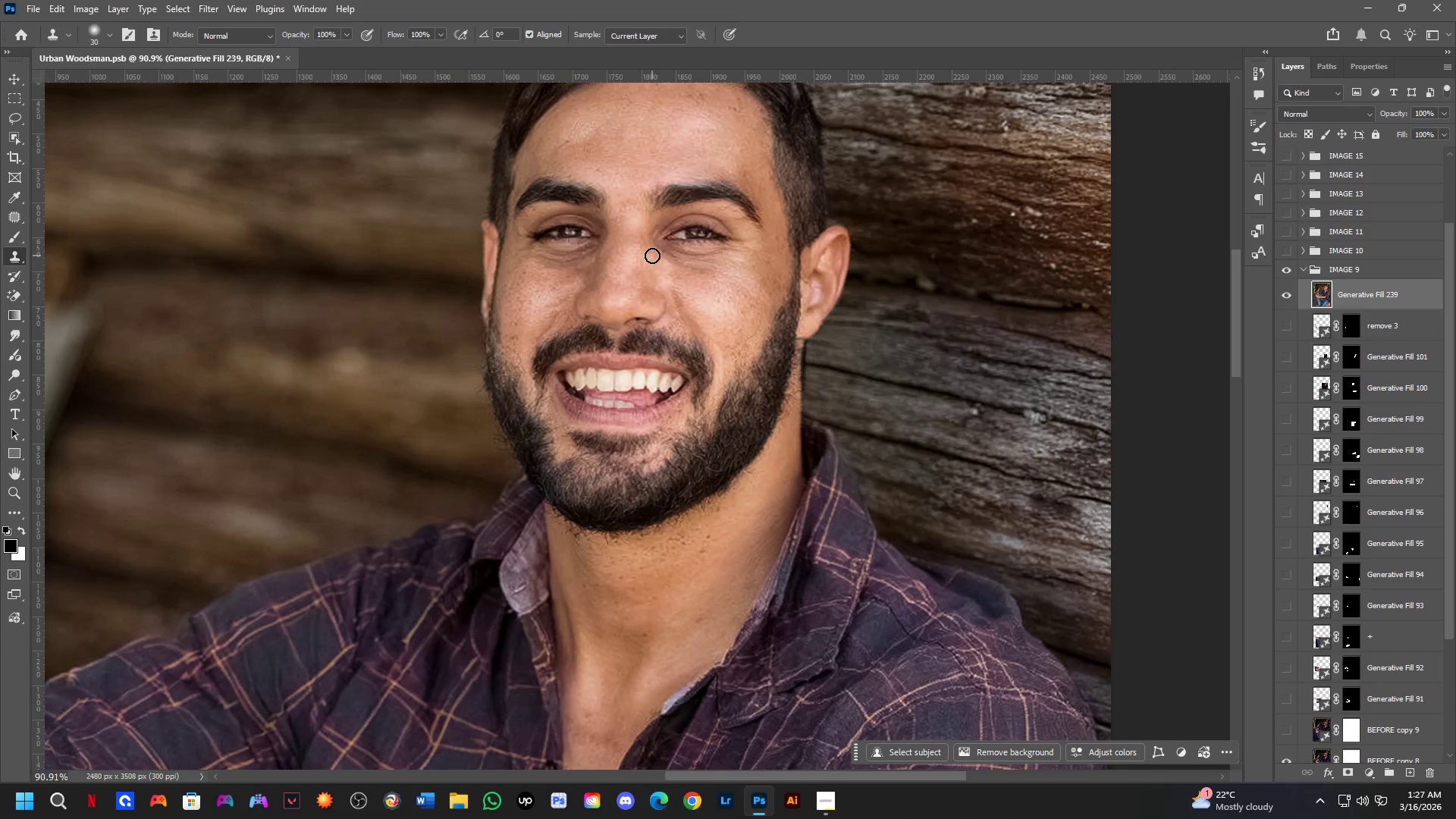 
scroll: coordinate [652, 254], scroll_direction: up, amount: 2.0
 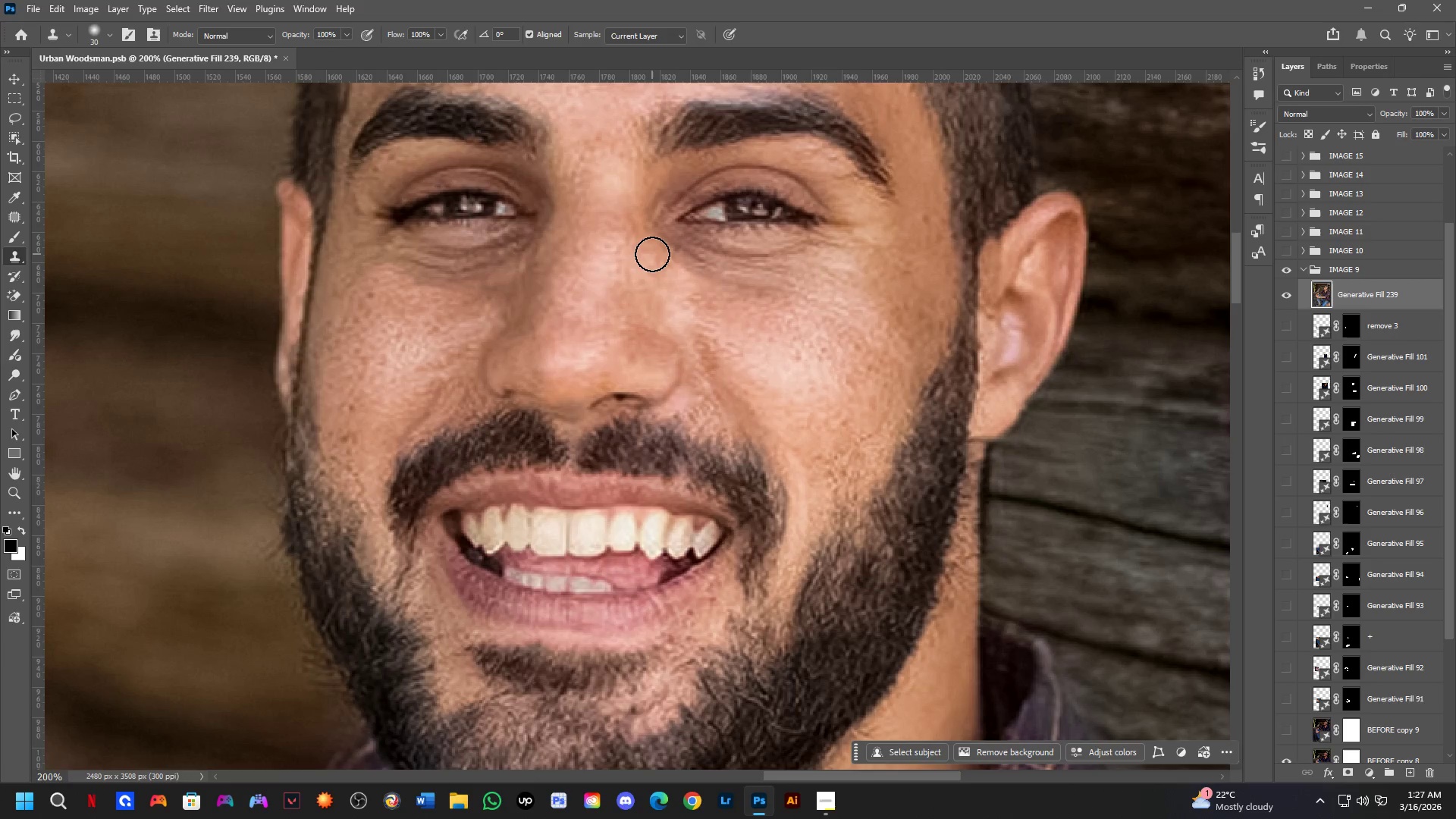 
scroll: coordinate [652, 256], scroll_direction: down, amount: 2.0
 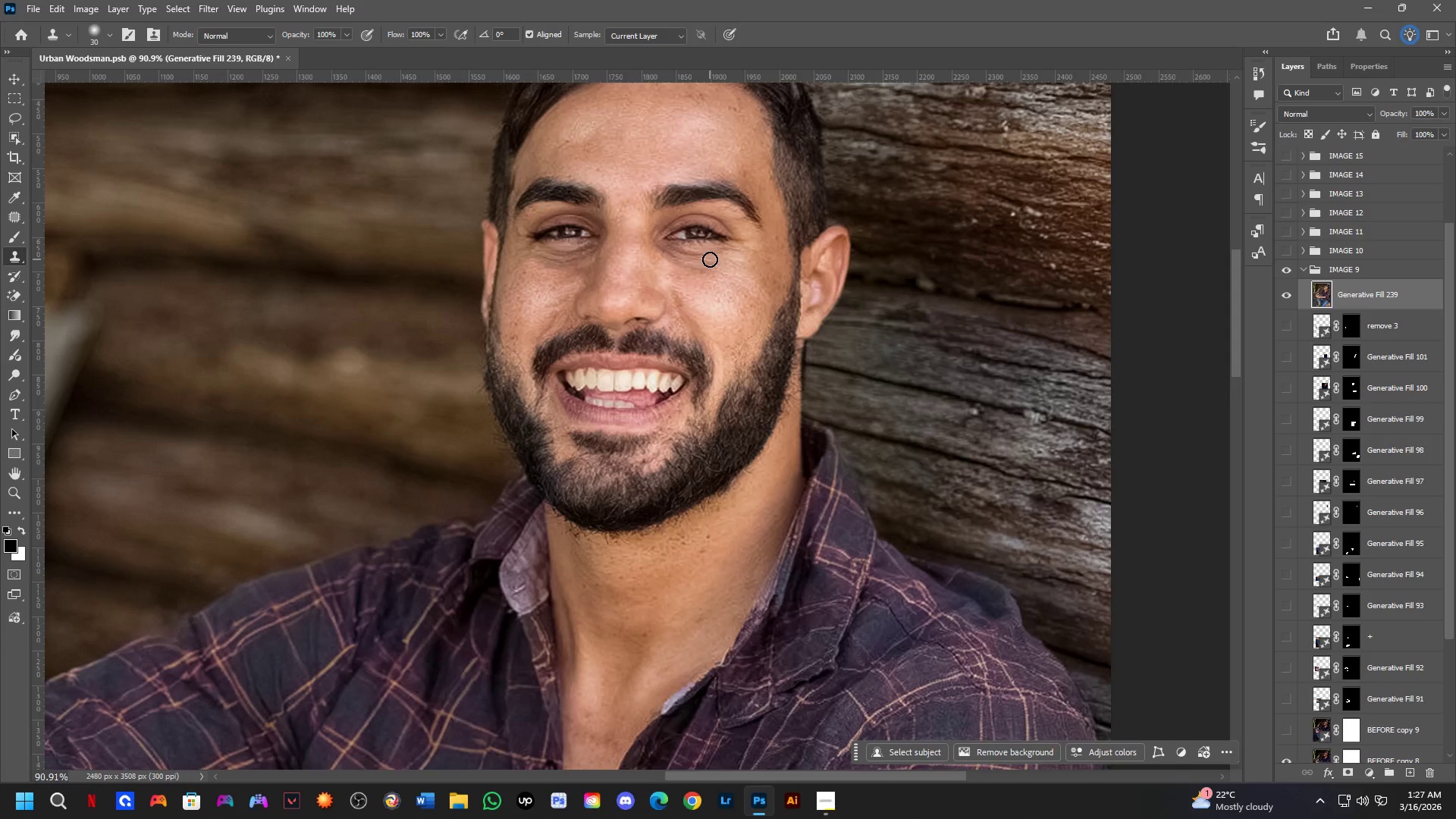 
wait(24.14)
 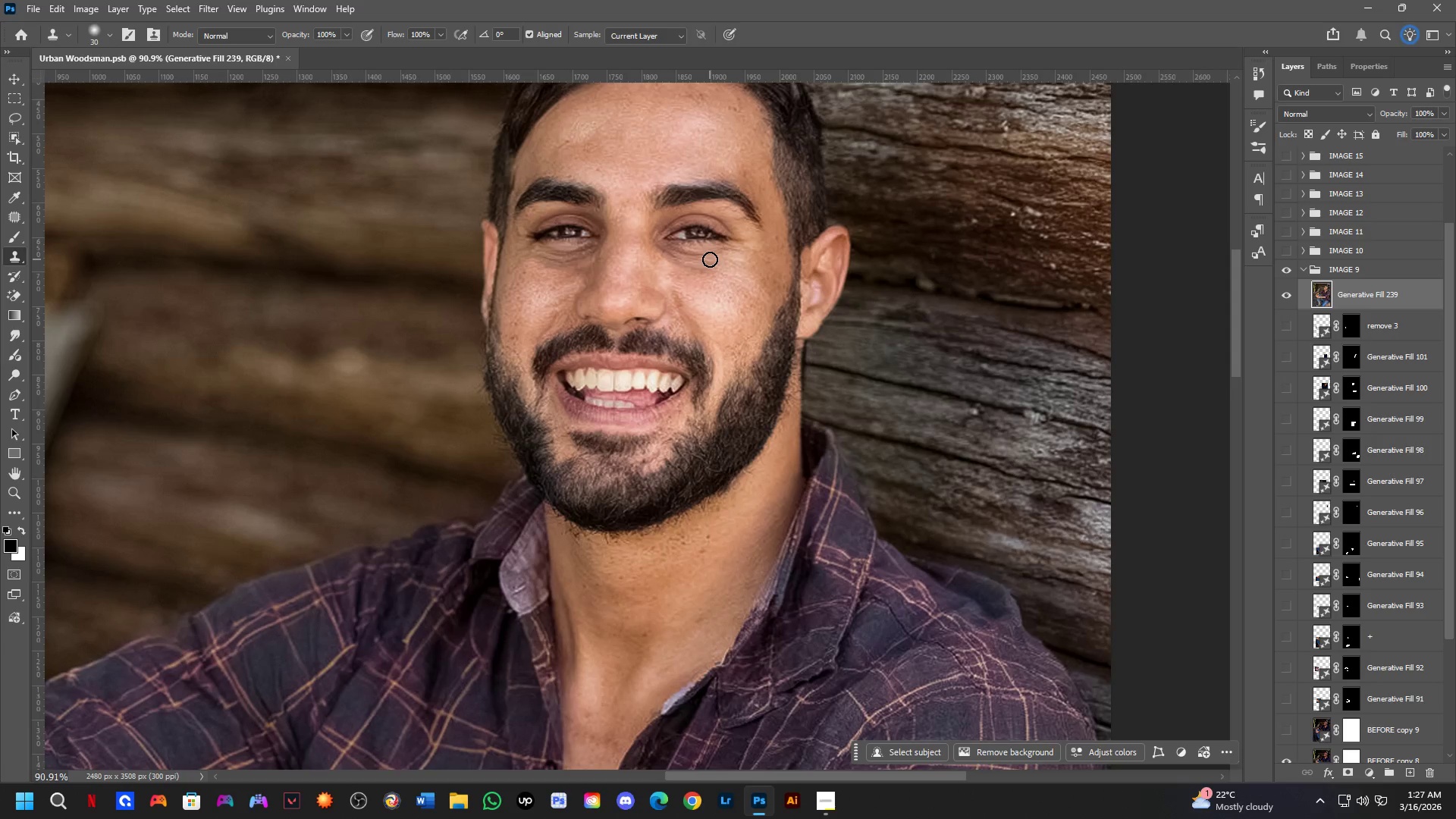 
key(Shift+ShiftLeft)
 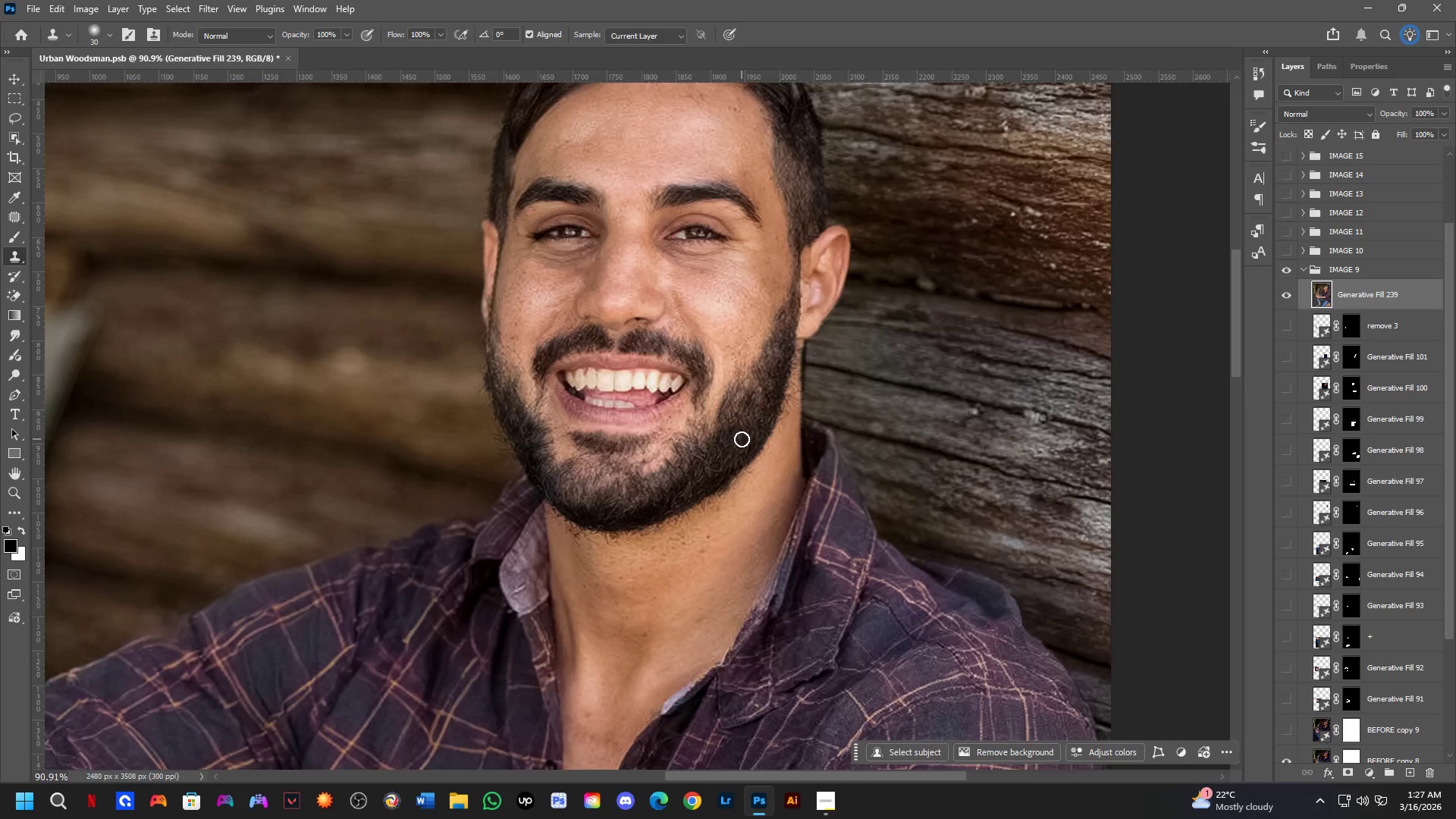 
scroll: coordinate [741, 439], scroll_direction: down, amount: 2.0
 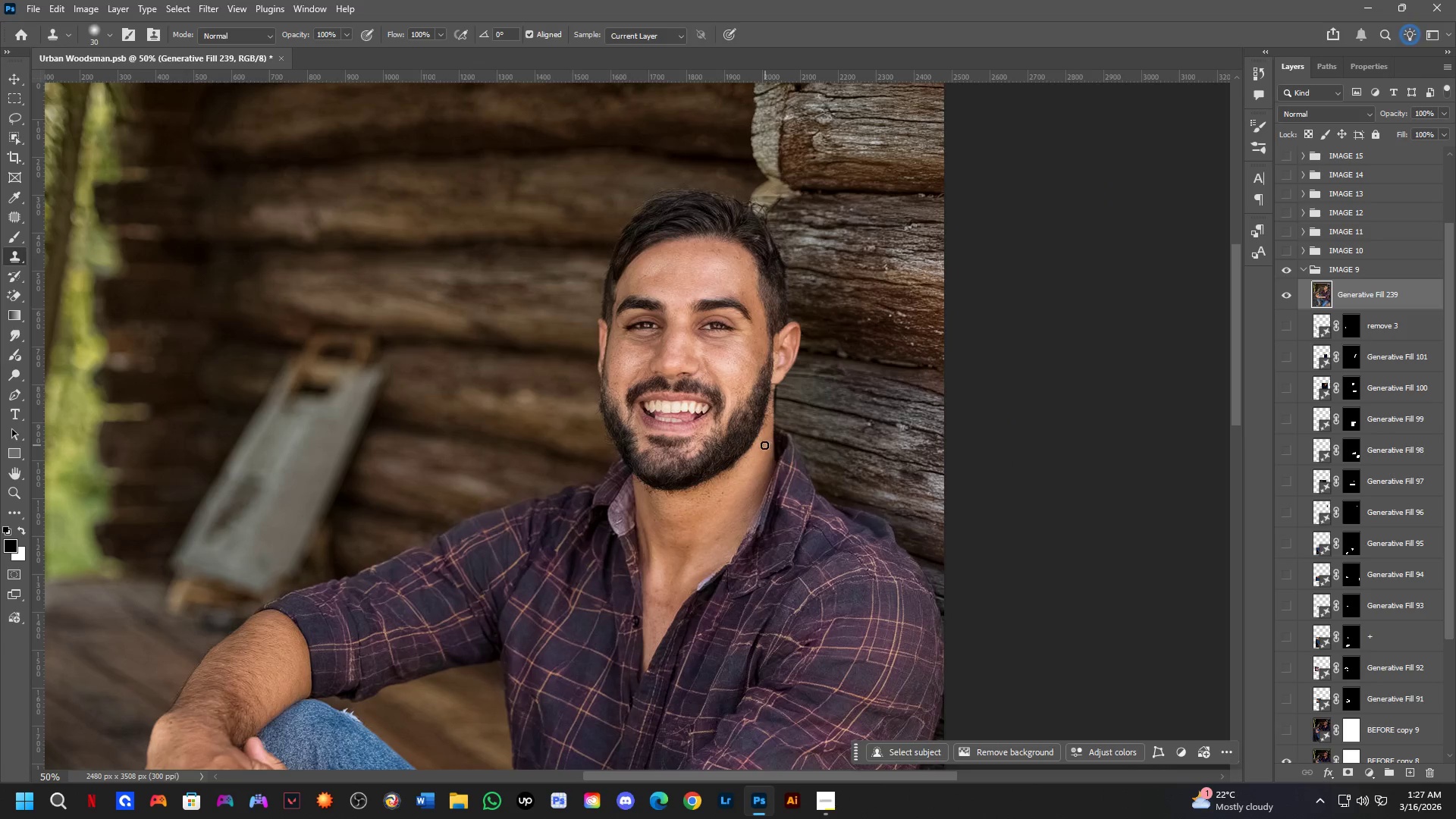 
key(B)
 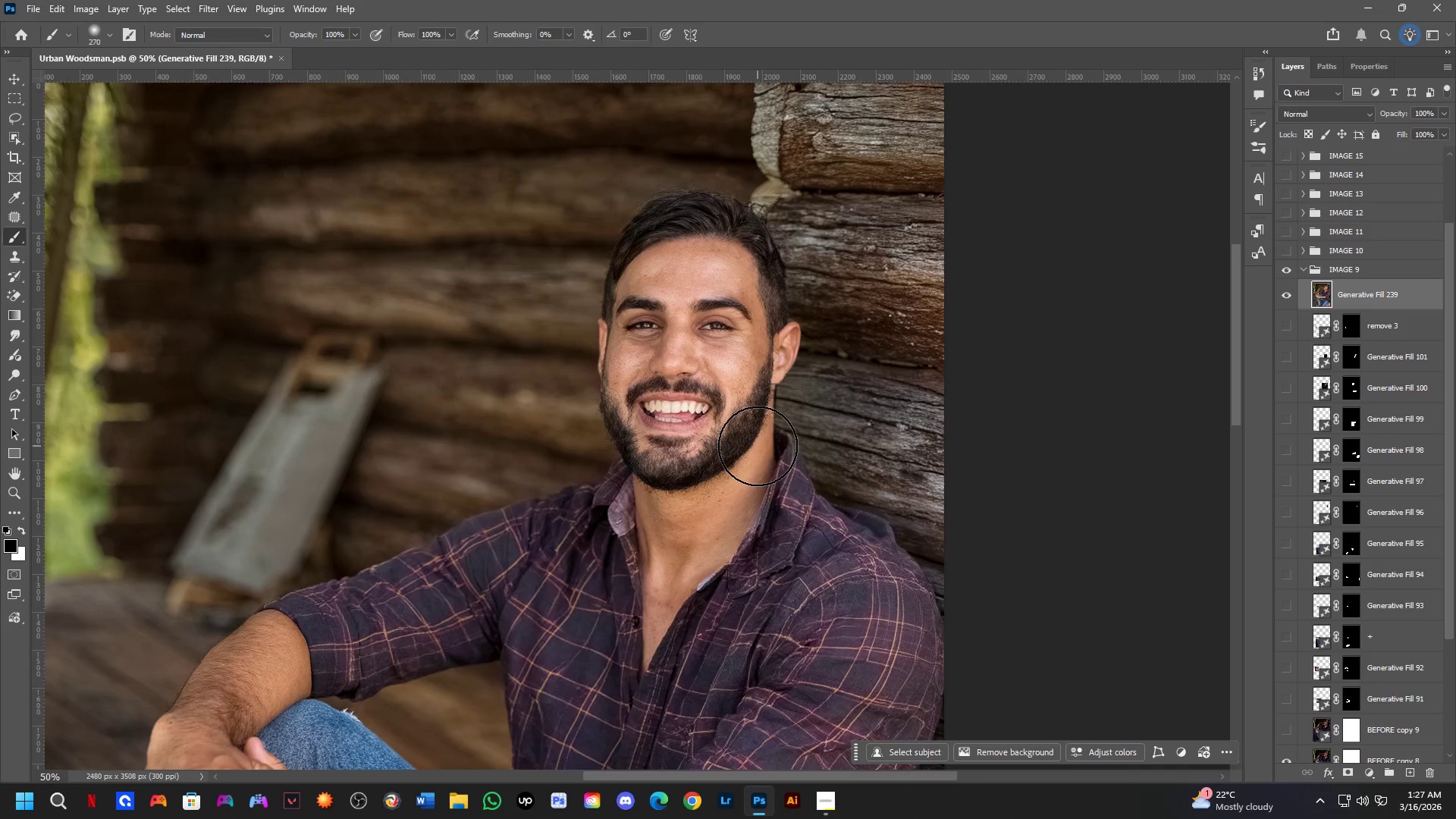 
key(Space)
 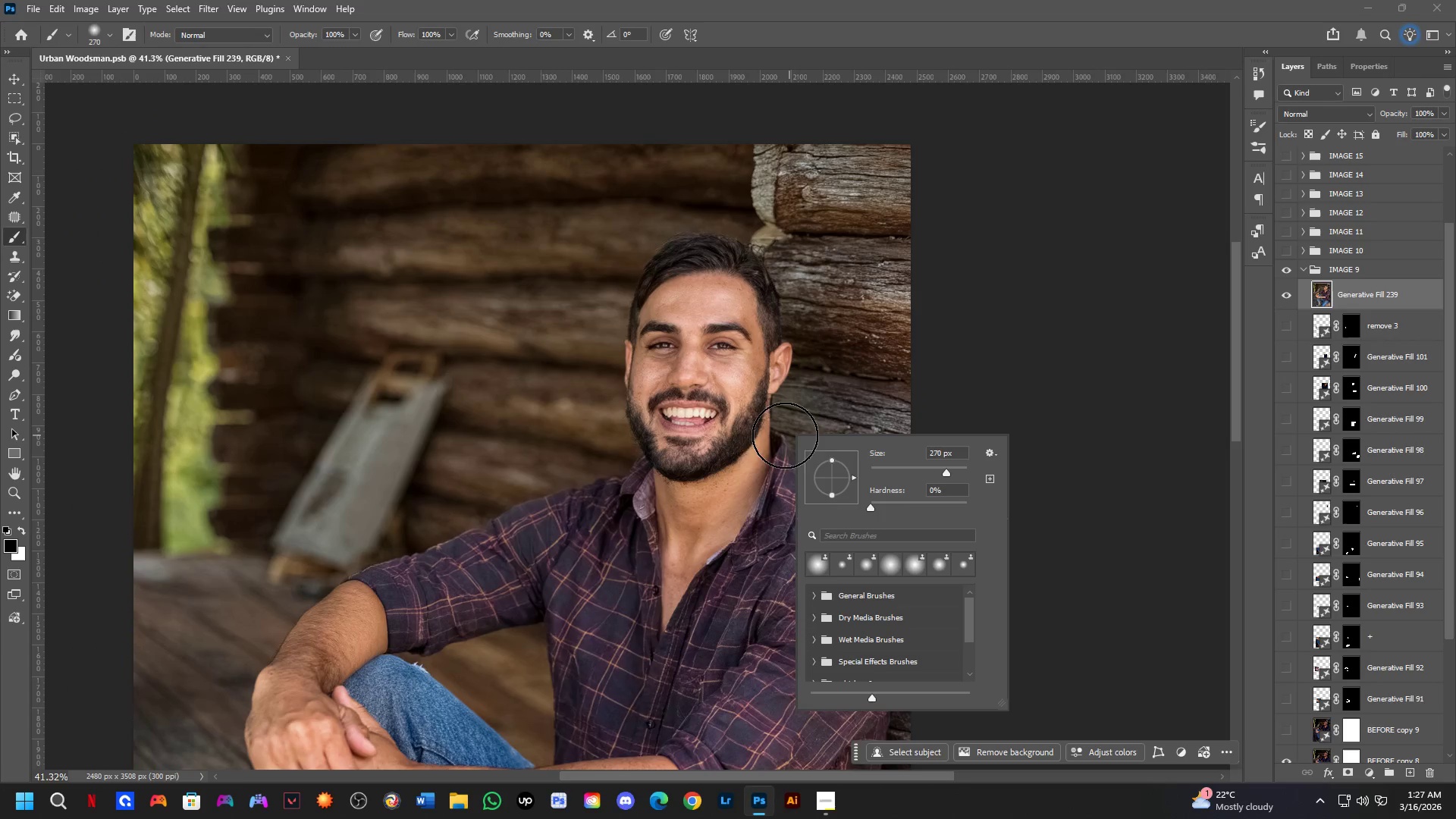 
scroll: coordinate [745, 434], scroll_direction: down, amount: 2.0
 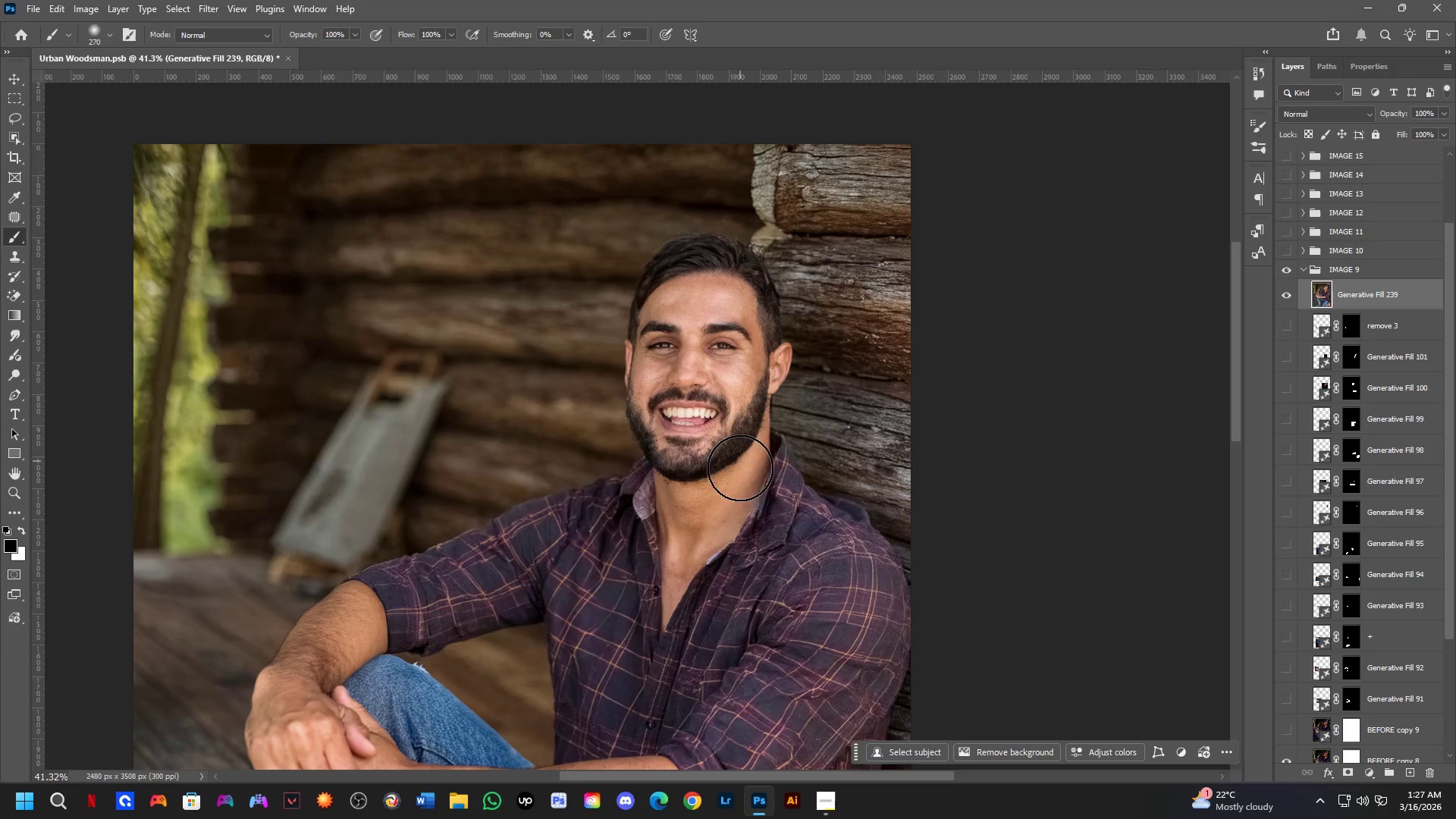 
key(Alt+AltLeft)
 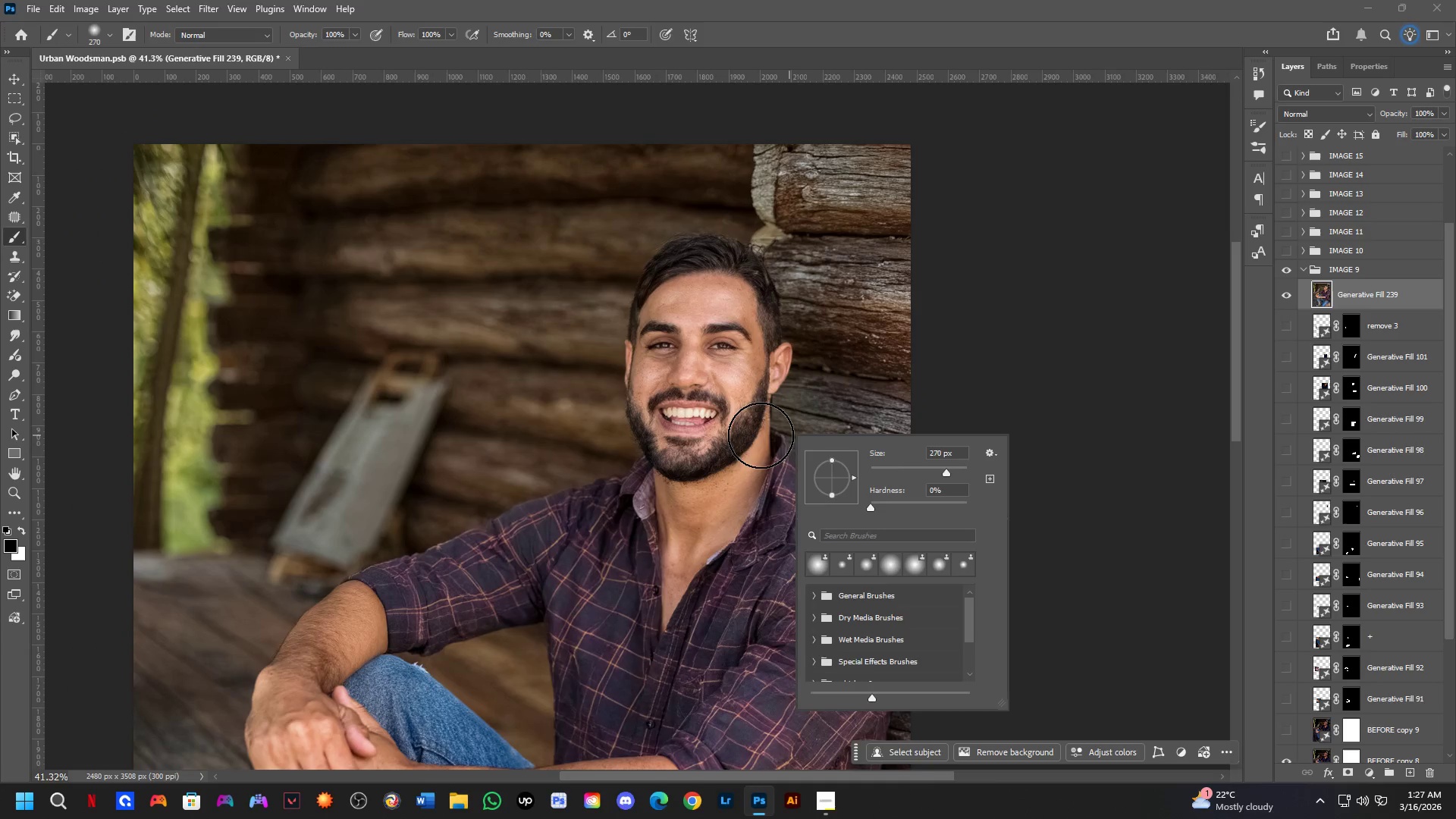 
hold_key(key=AltLeft, duration=0.55)
 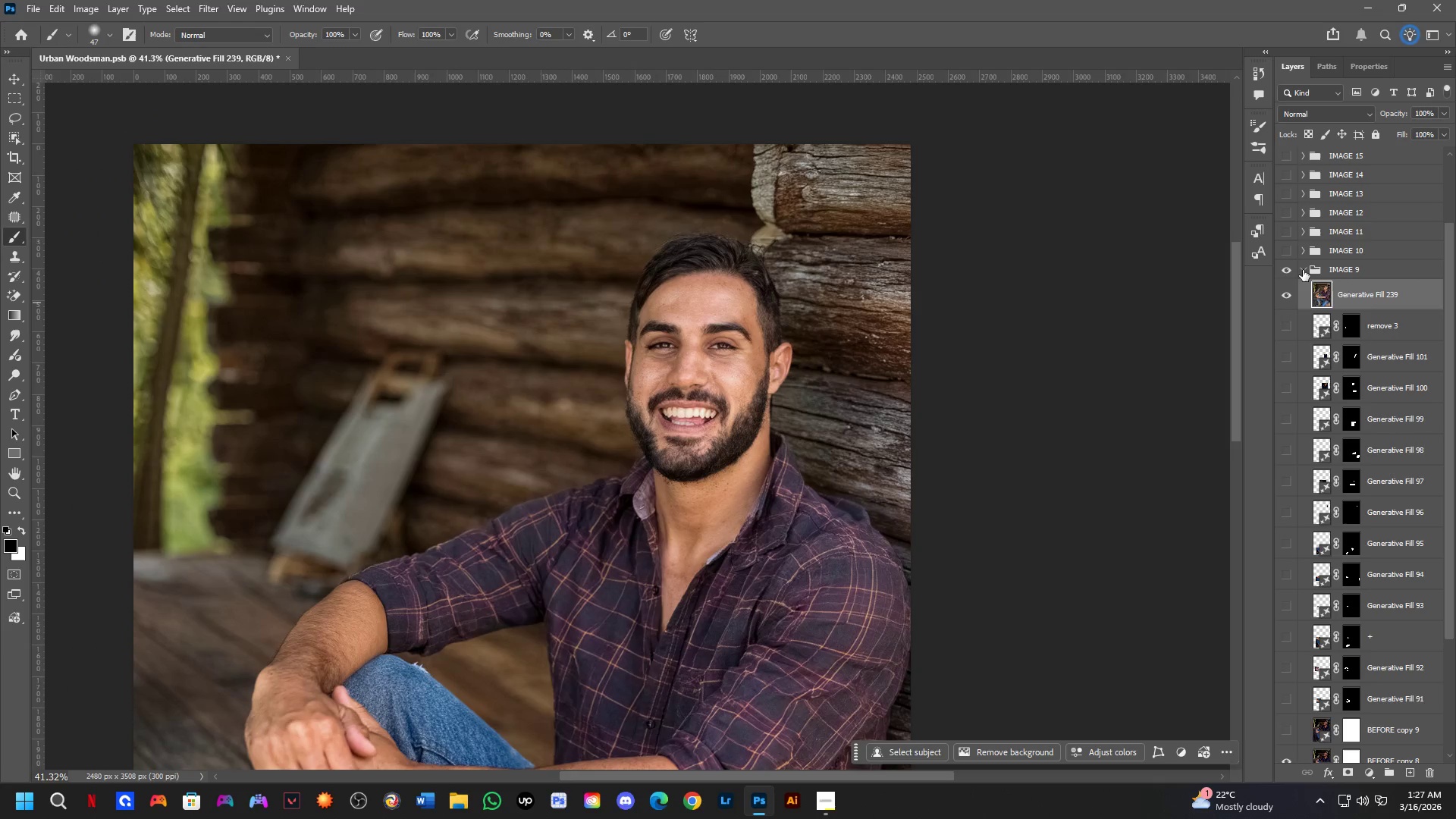 
double_click([1285, 292])
 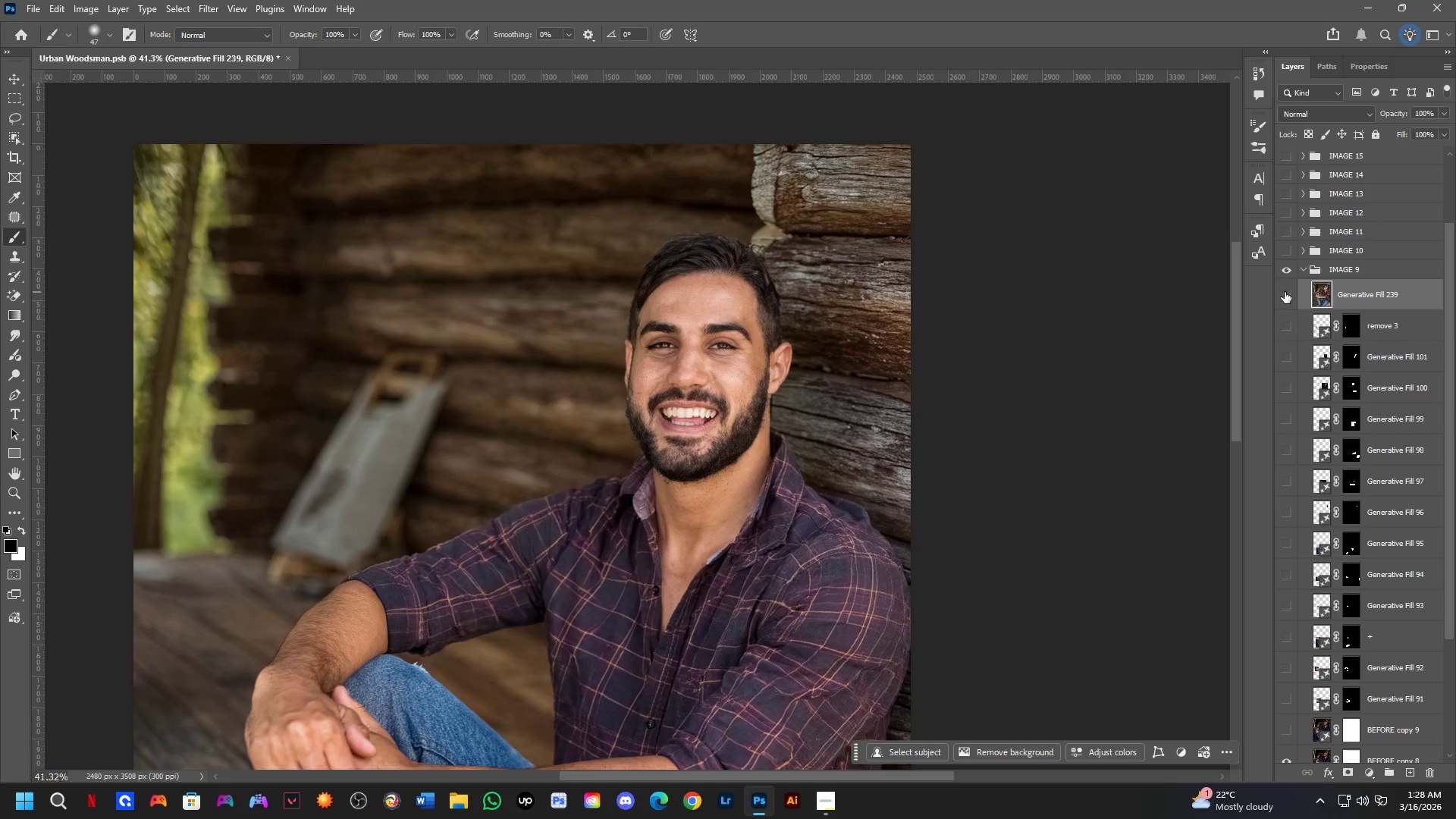 
double_click([1285, 292])
 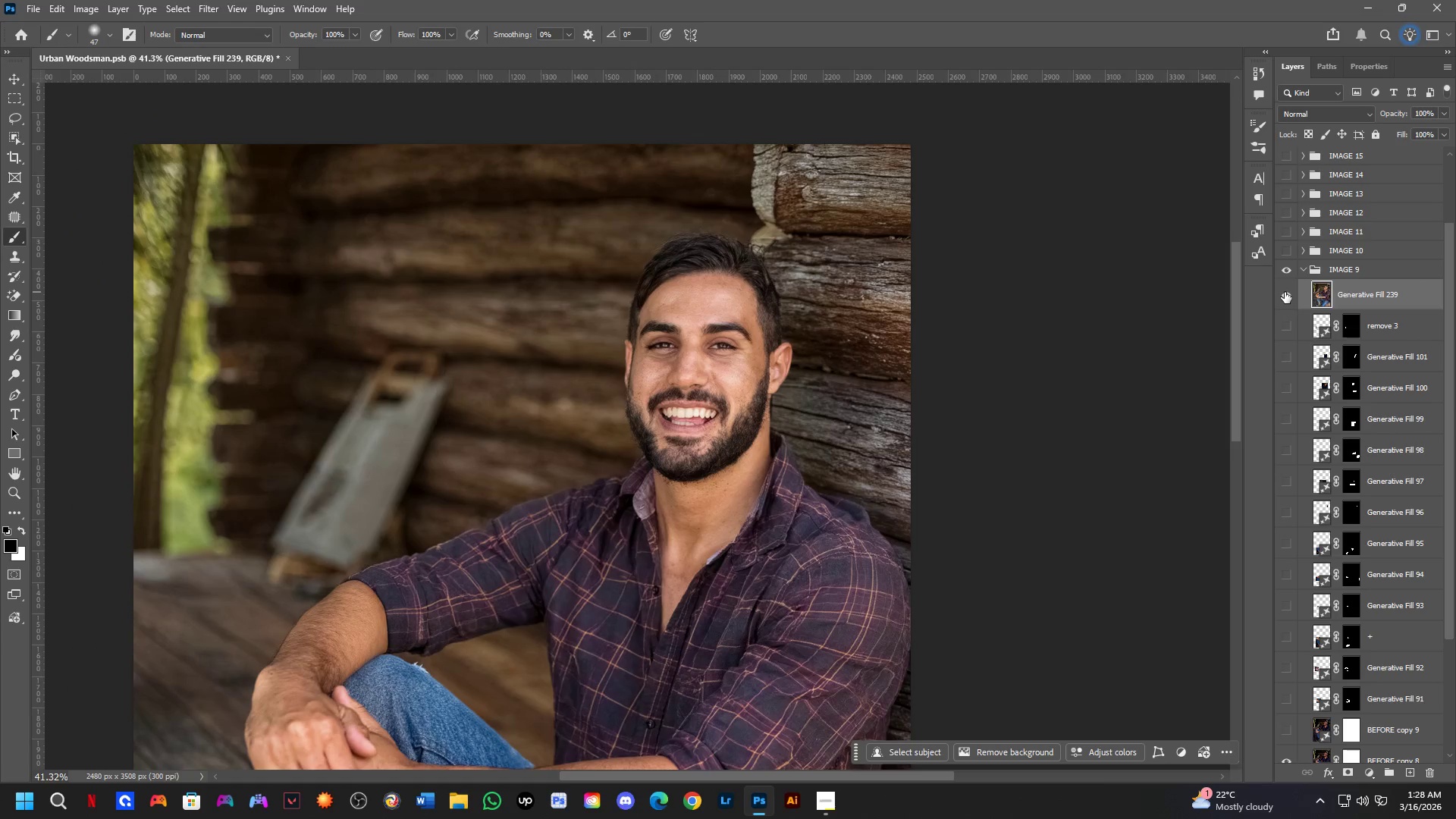 
left_click([1285, 292])
 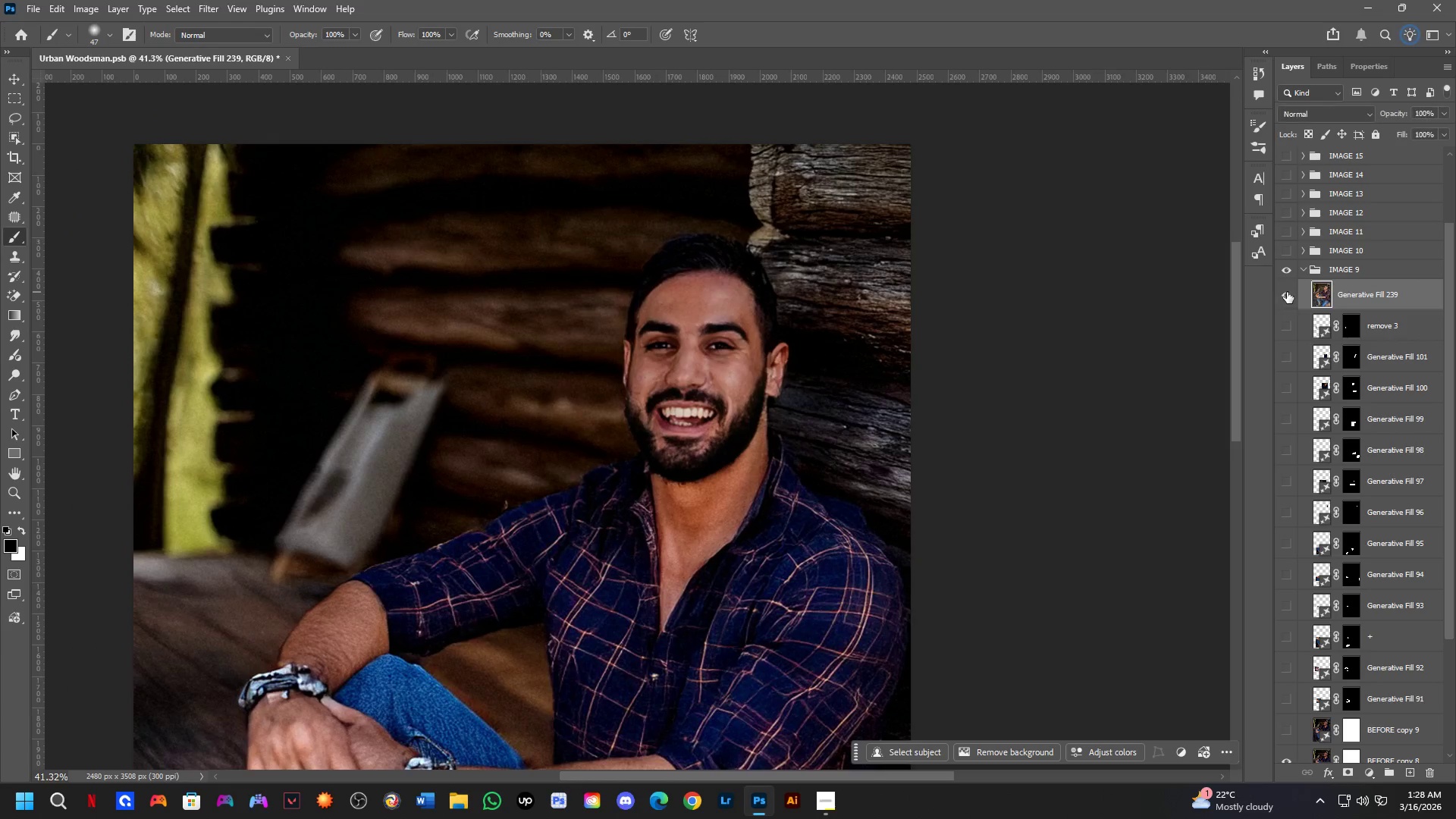 
left_click([1287, 291])
 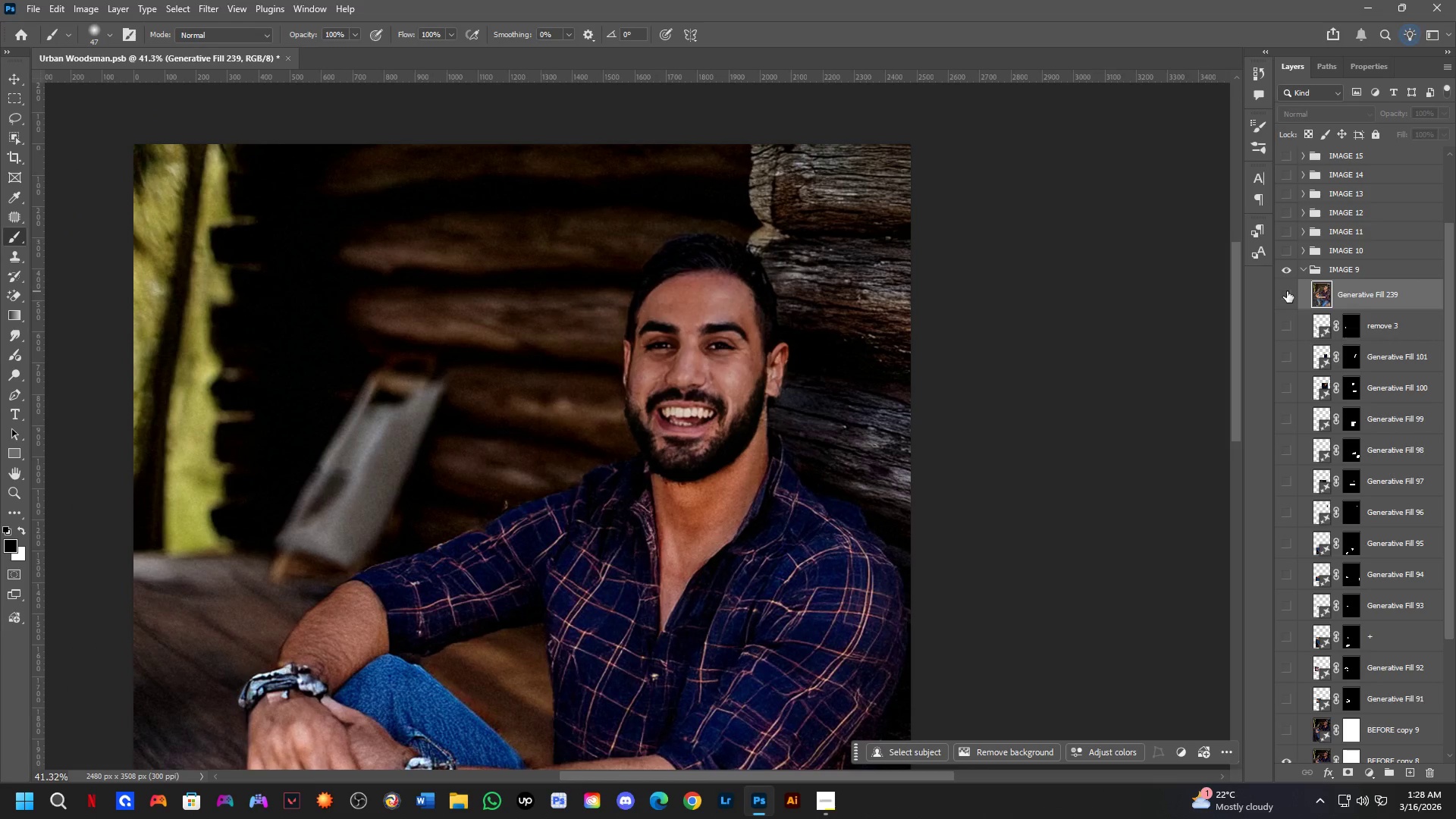 
left_click([1287, 291])
 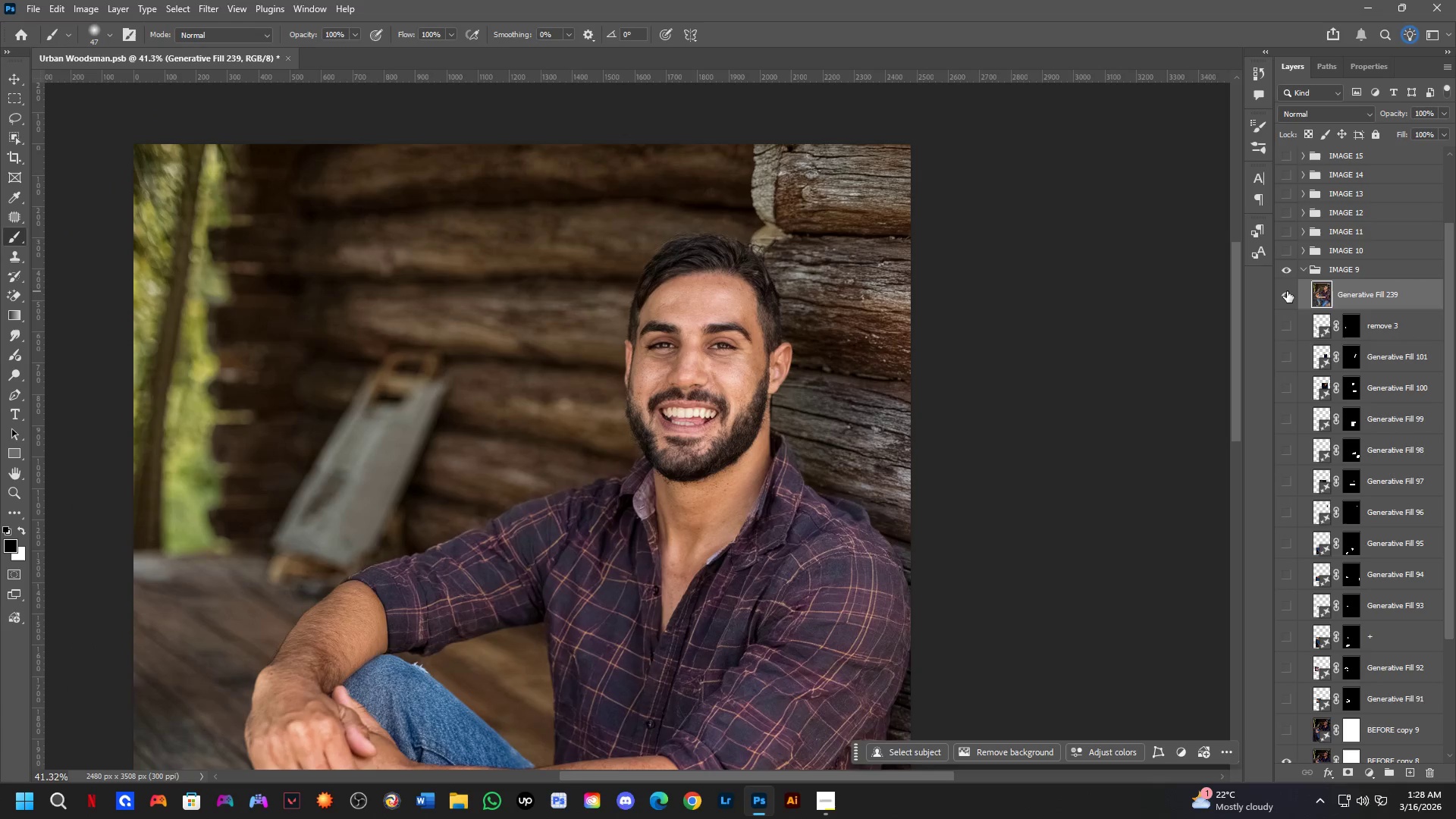 
hold_key(key=ControlLeft, duration=0.45)
 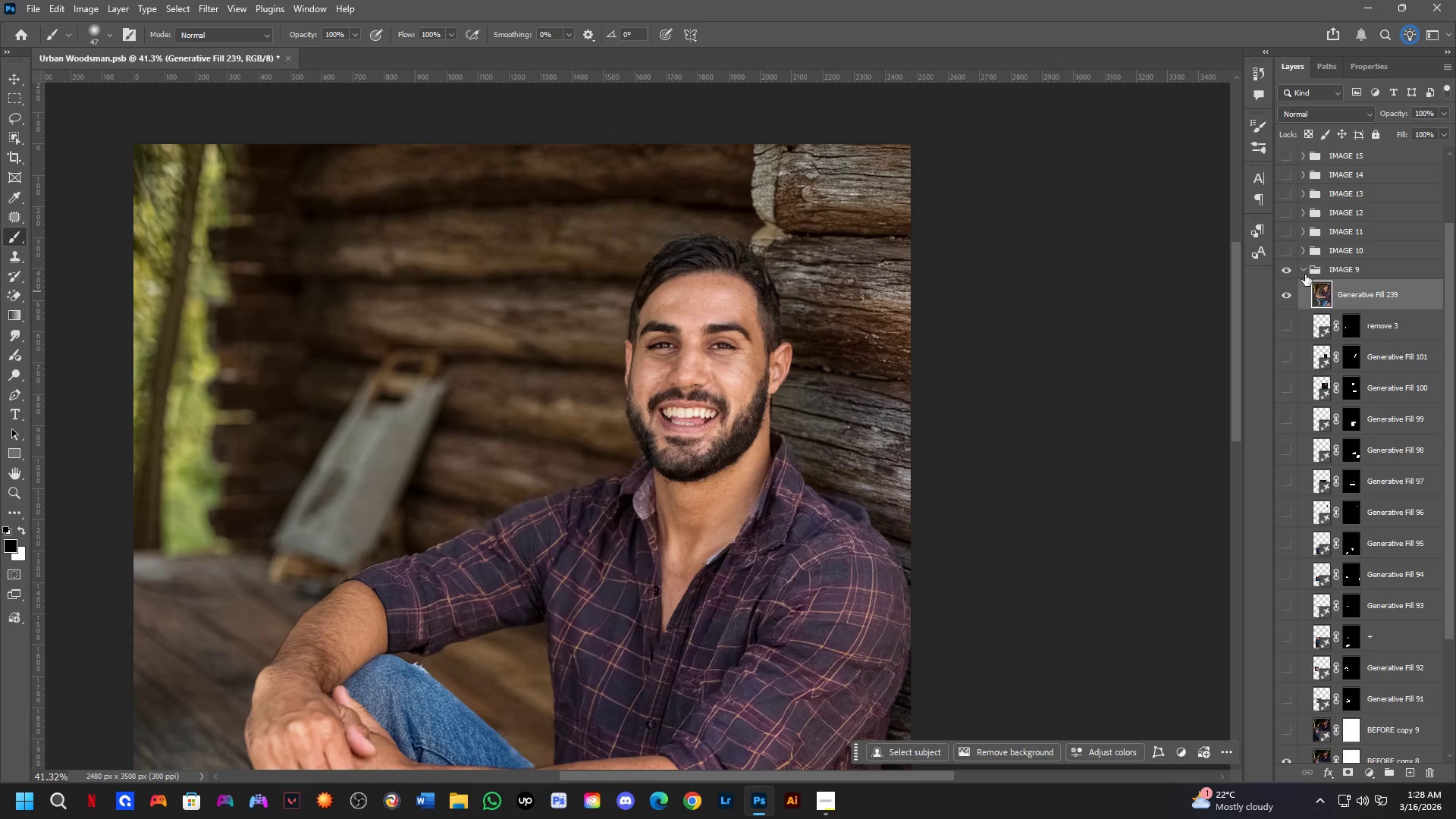 
left_click([1306, 273])
 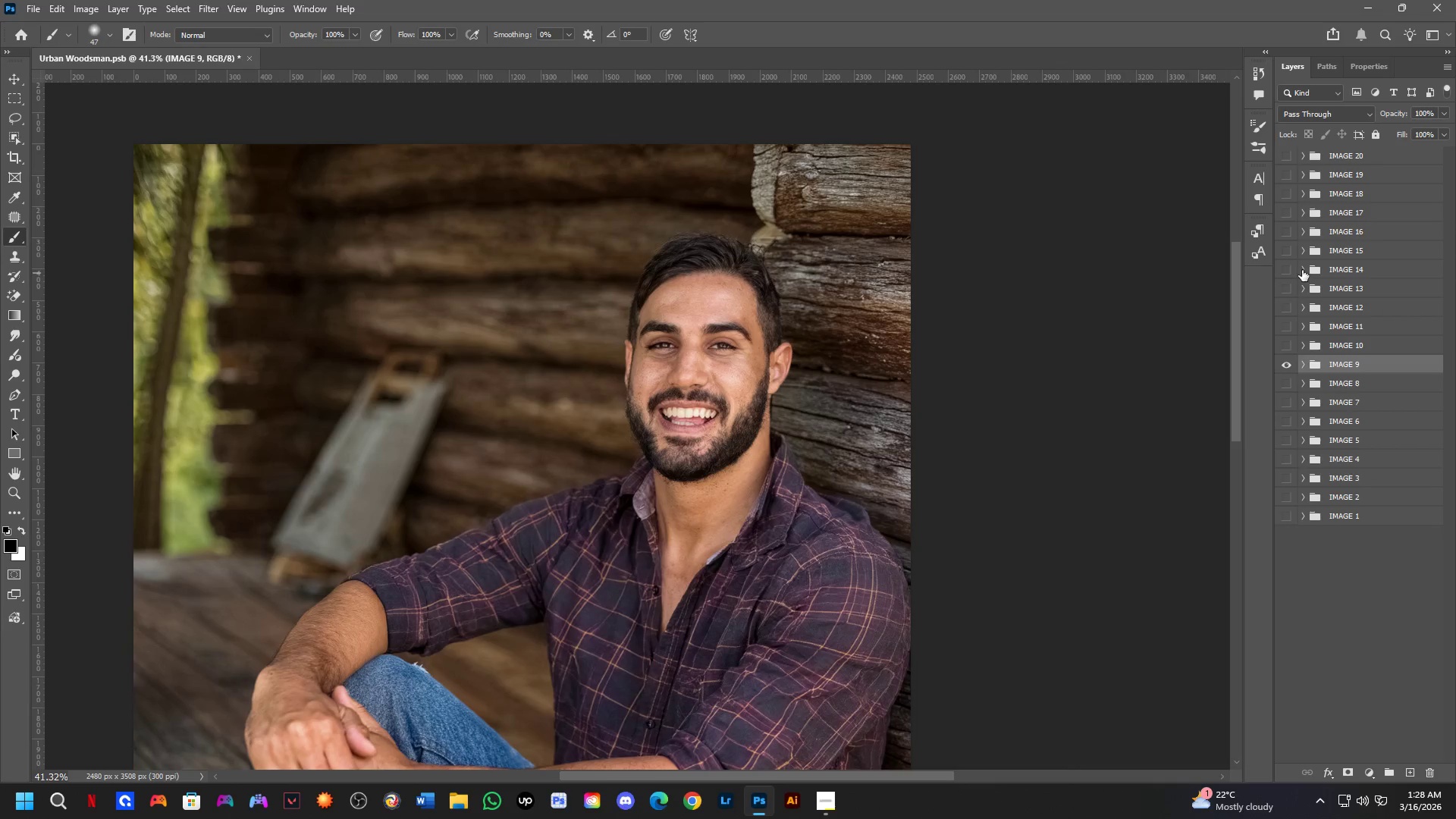 
key(Control+ControlLeft)
 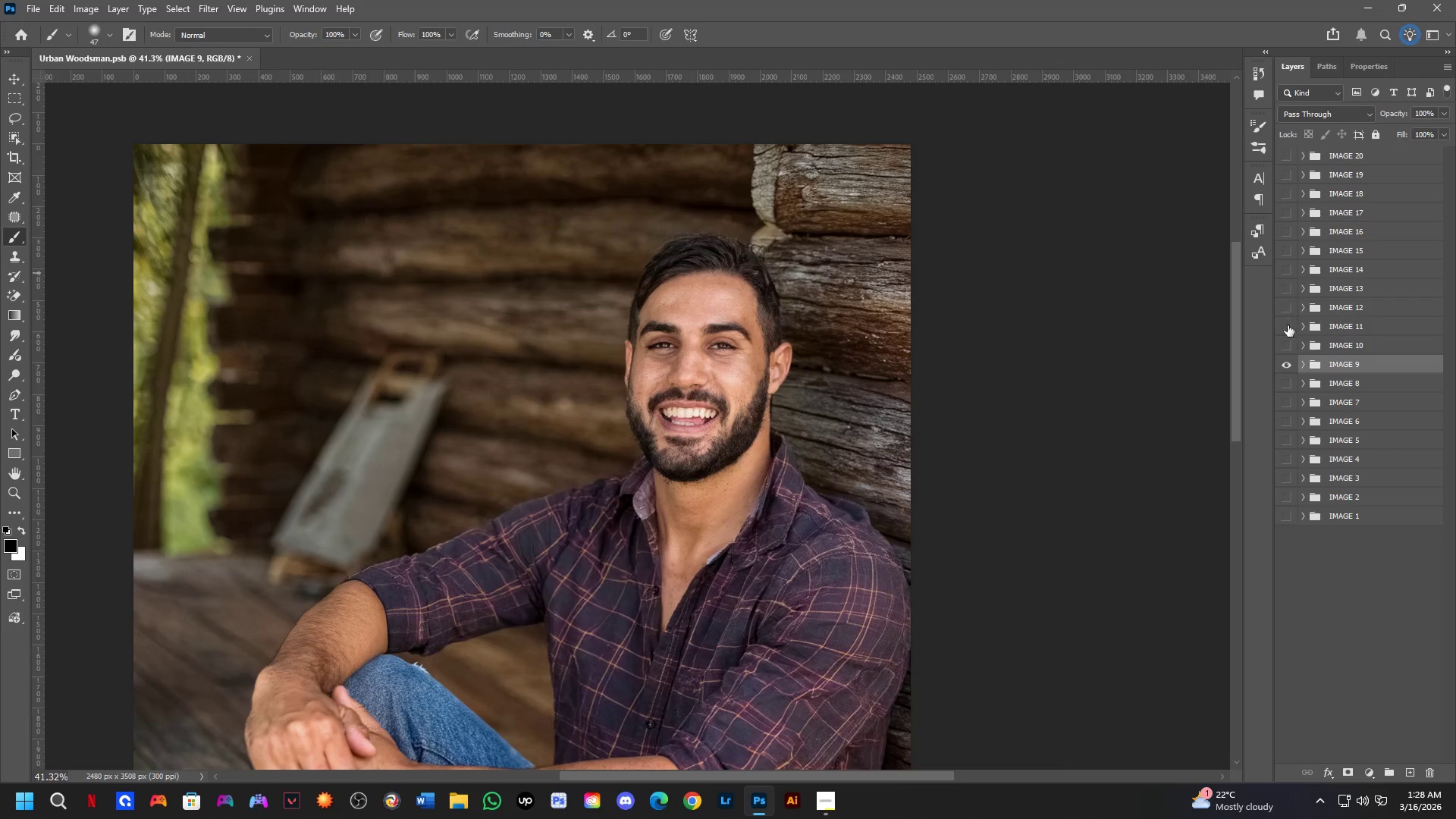 
key(Control+Z)
 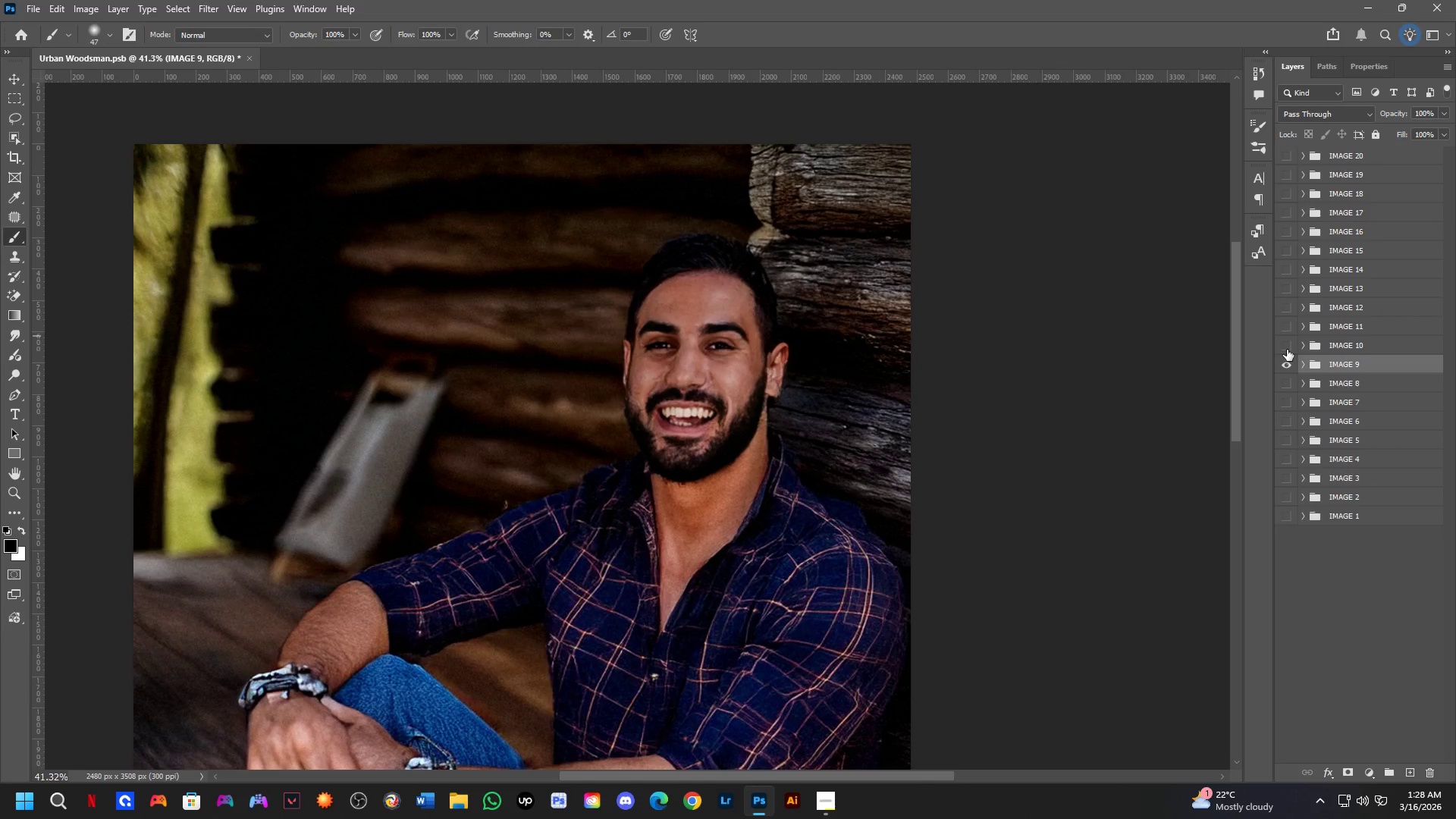 
key(Control+Shift+ShiftLeft)
 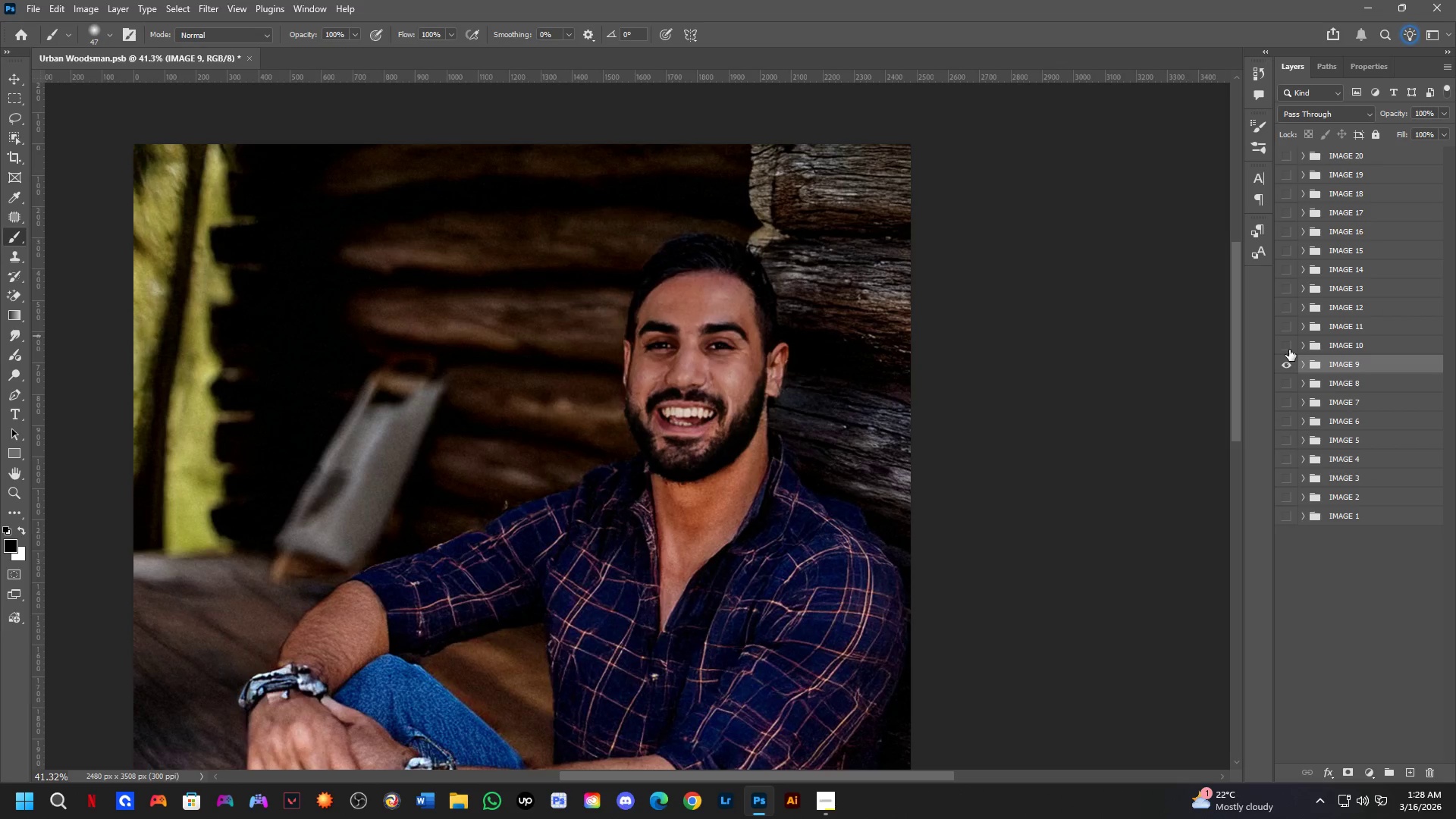 
key(Control+Shift+Z)
 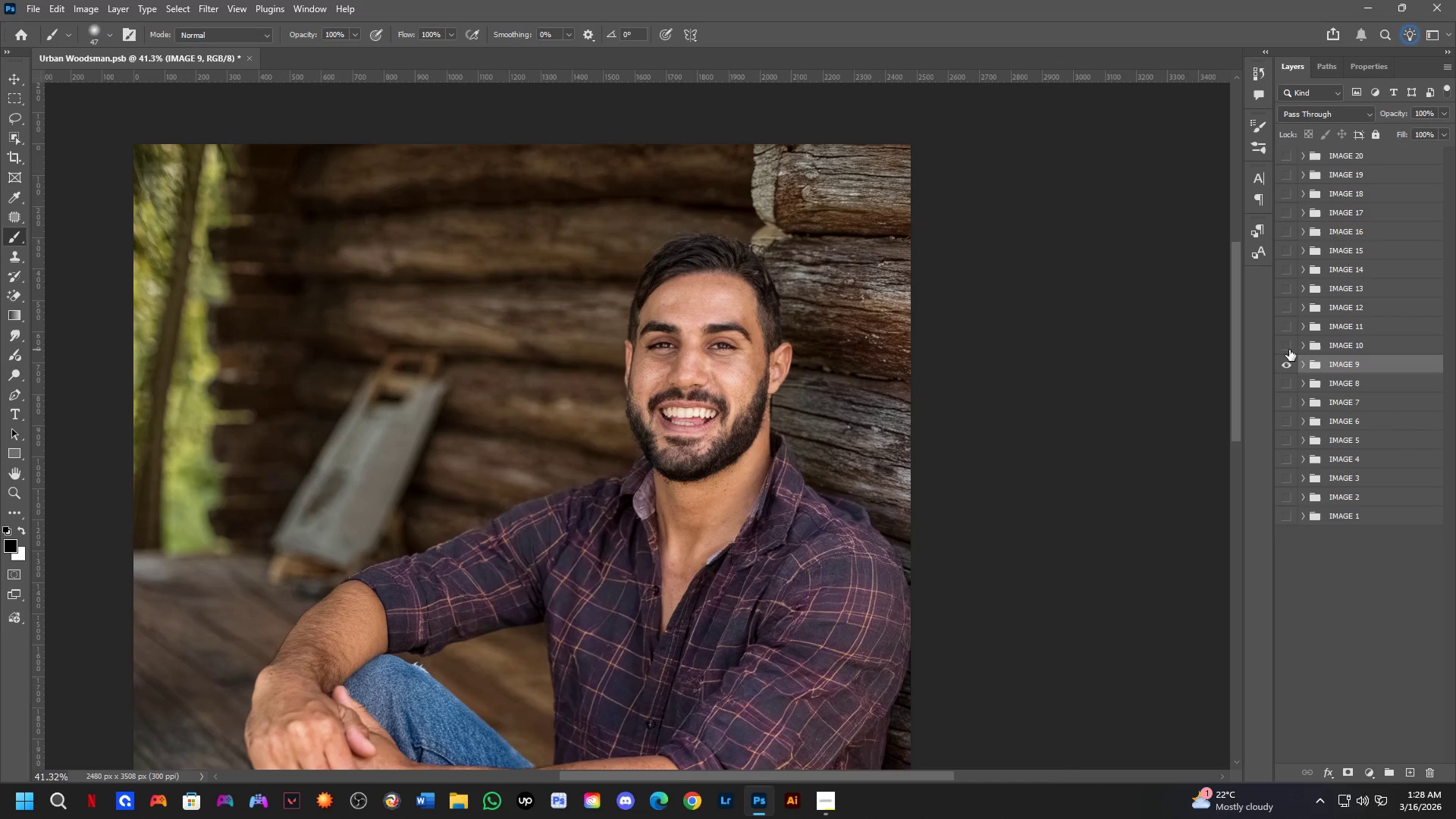 
key(Control+S)
 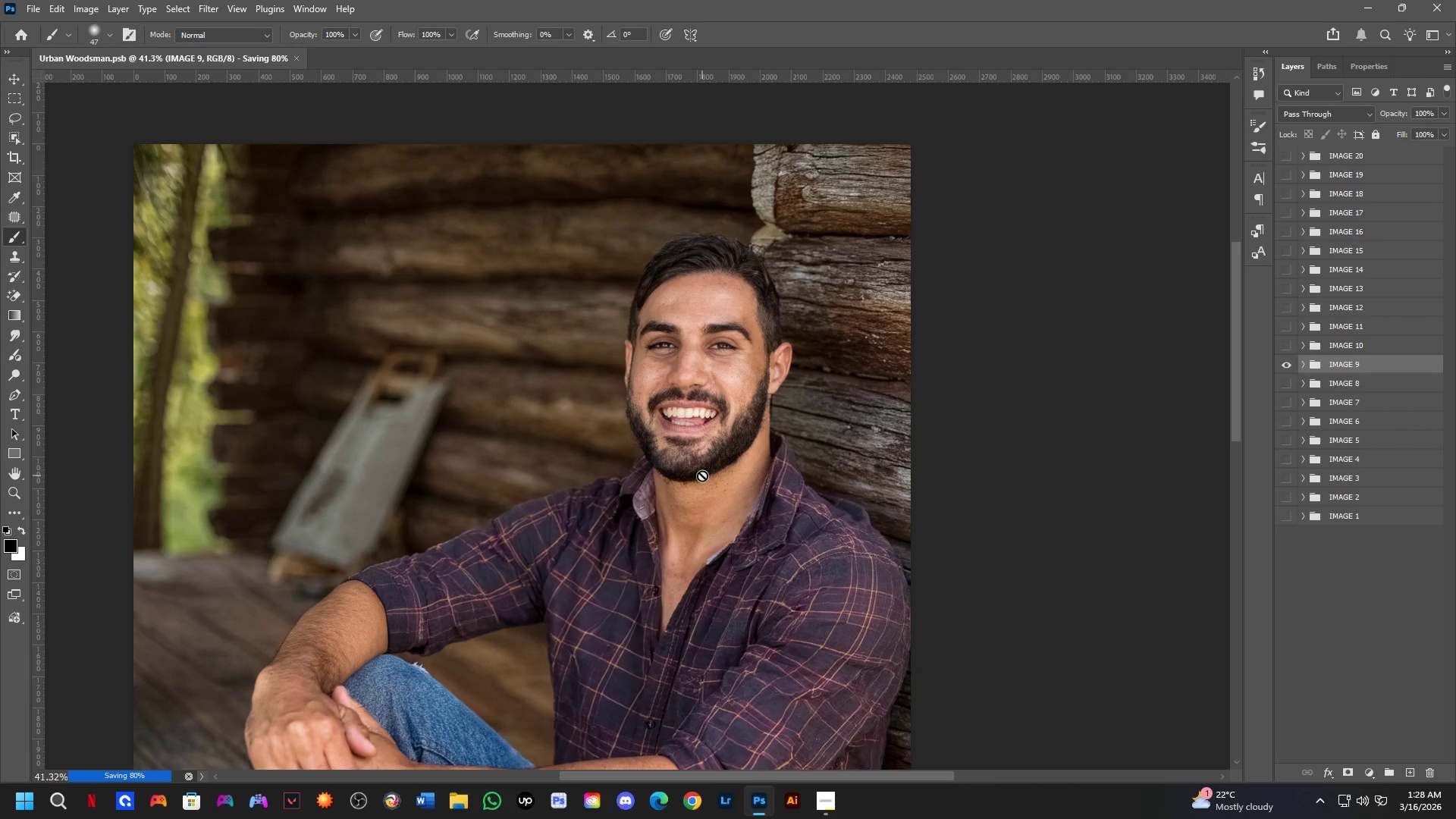 
wait(9.67)
 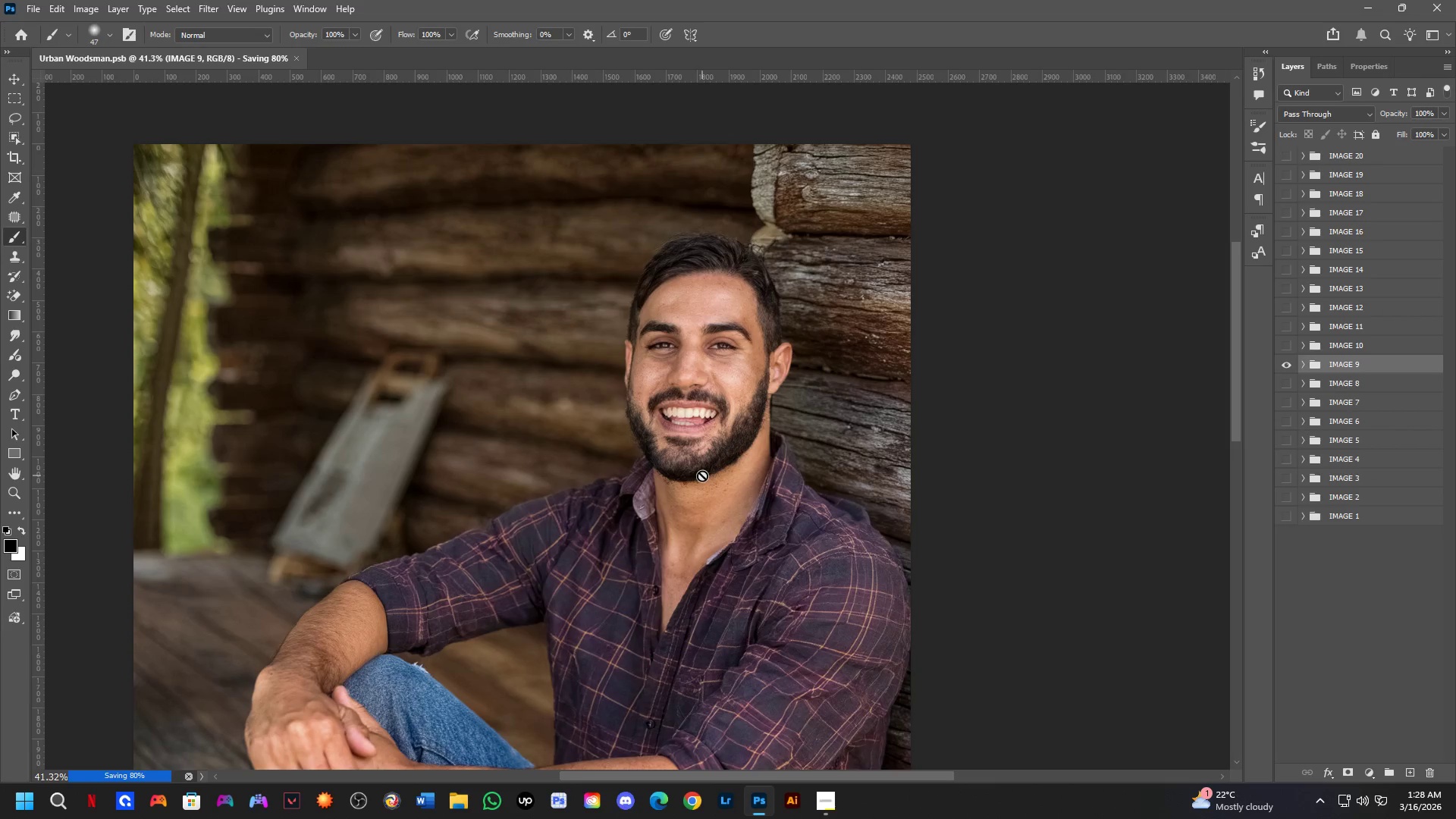 
double_click([1285, 366])
 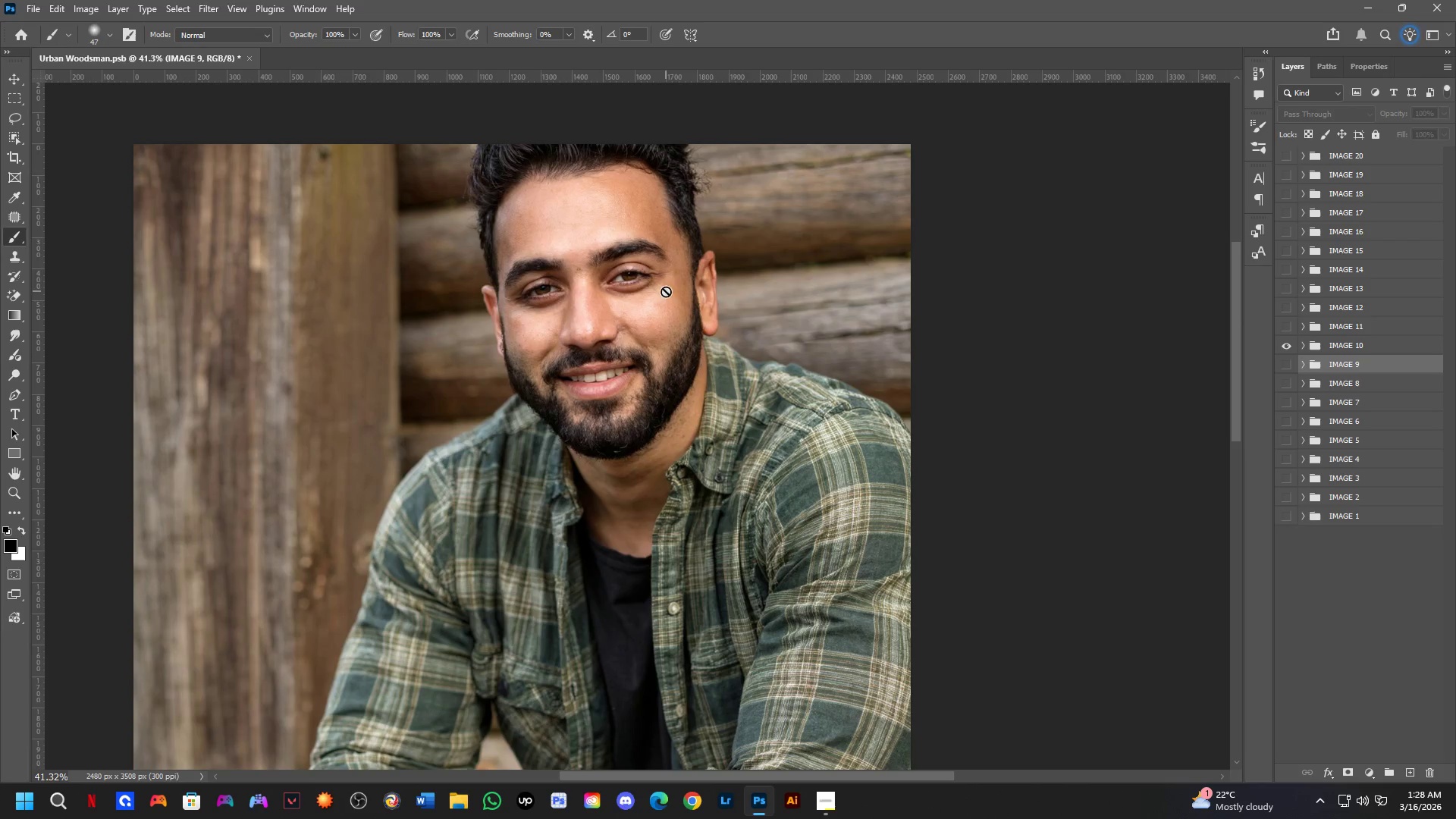 
scroll: coordinate [588, 361], scroll_direction: down, amount: 3.0
 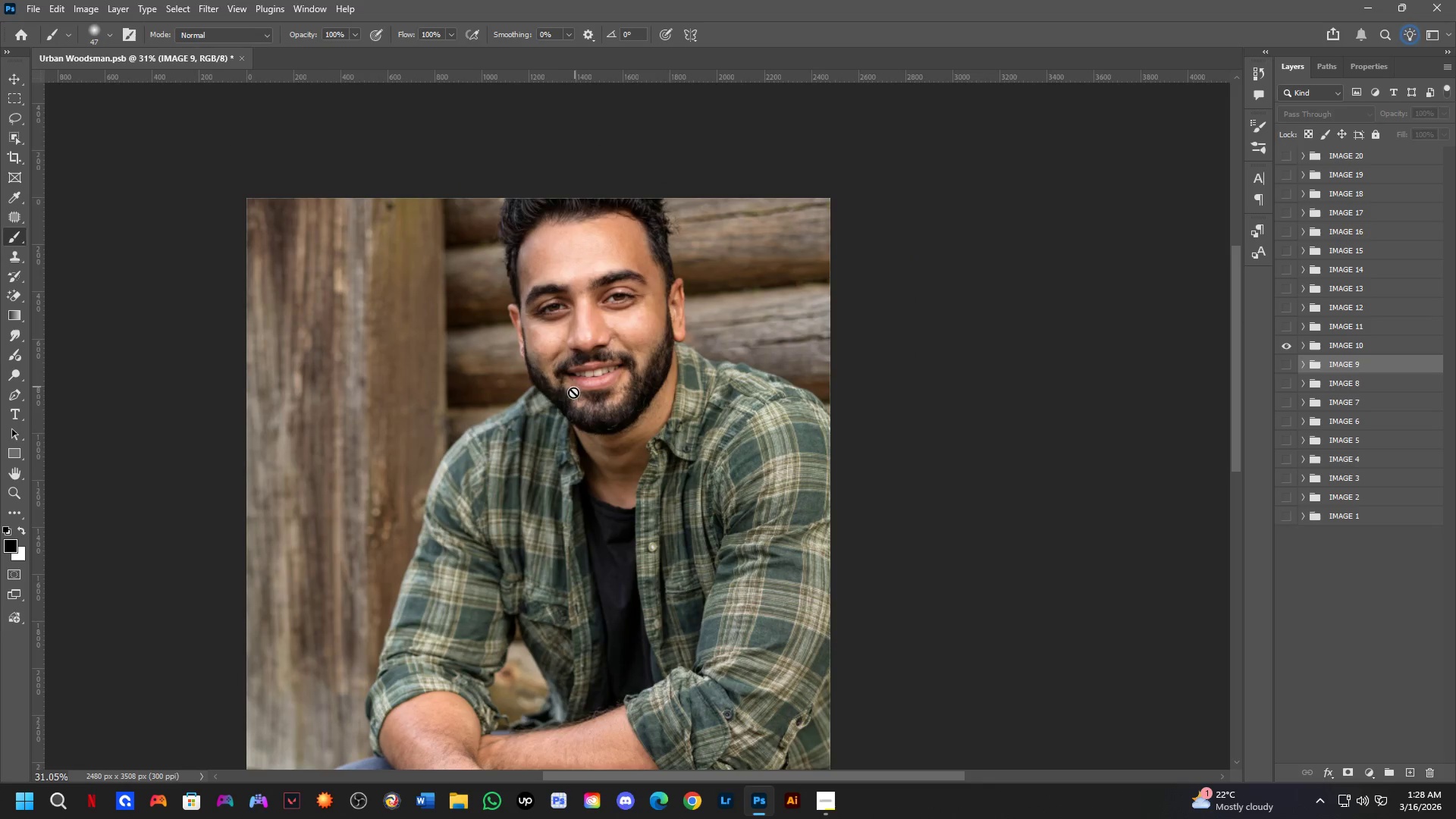 
hold_key(key=Space, duration=0.62)
 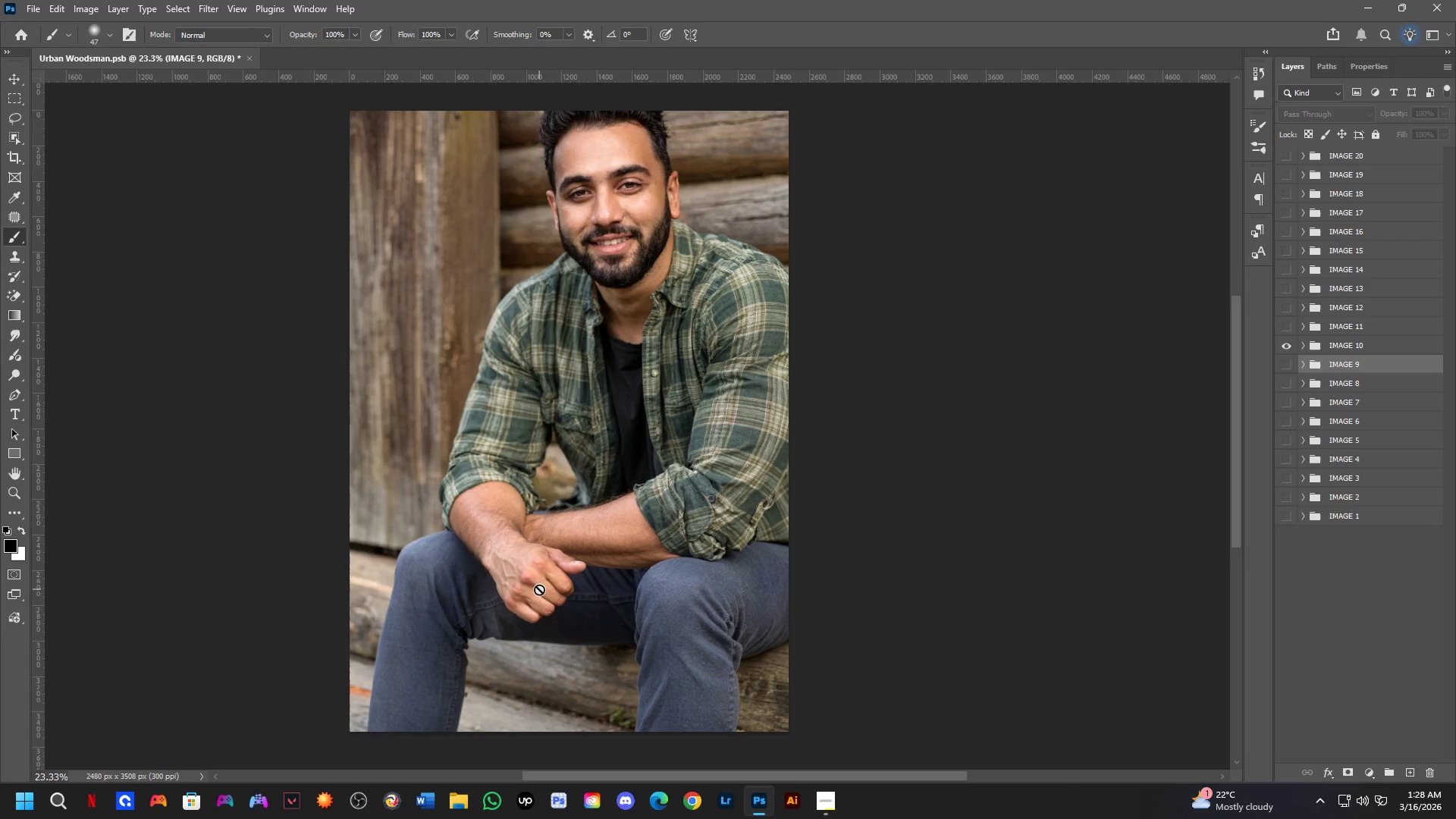 
left_click_drag(start_coordinate=[598, 504], to_coordinate=[619, 366])
 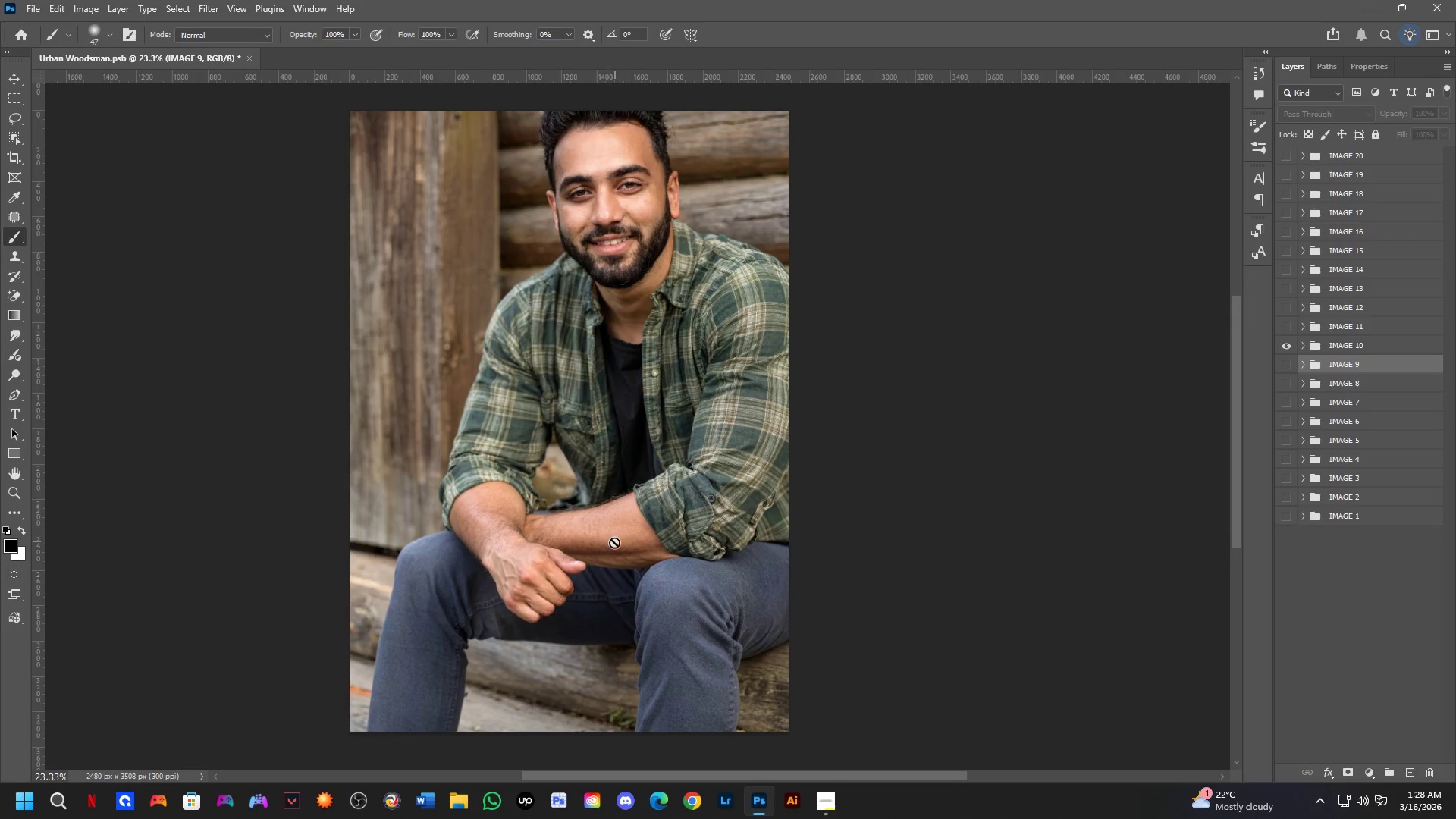 
scroll: coordinate [579, 403], scroll_direction: down, amount: 3.0
 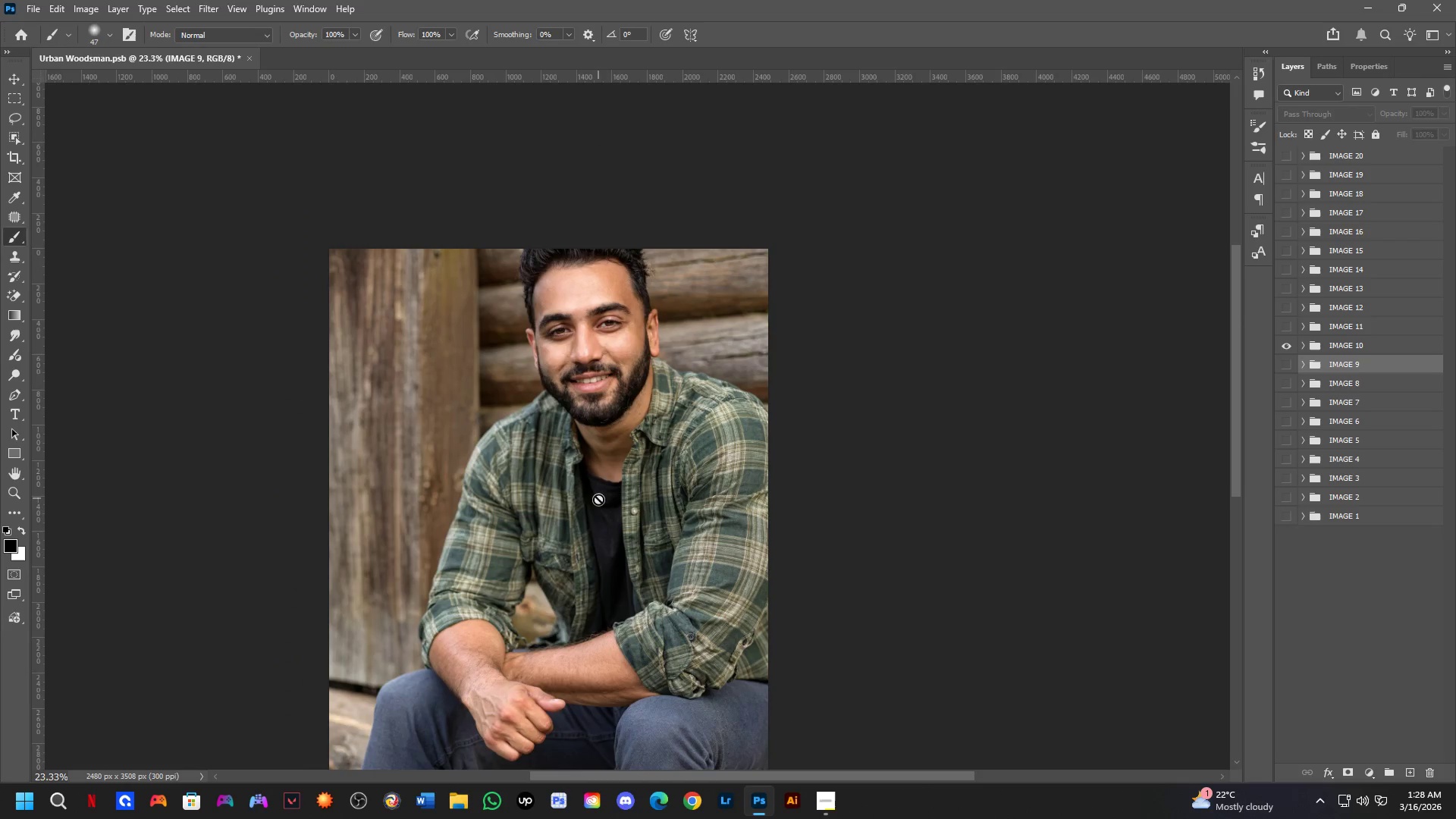 
key(Shift+ShiftLeft)
 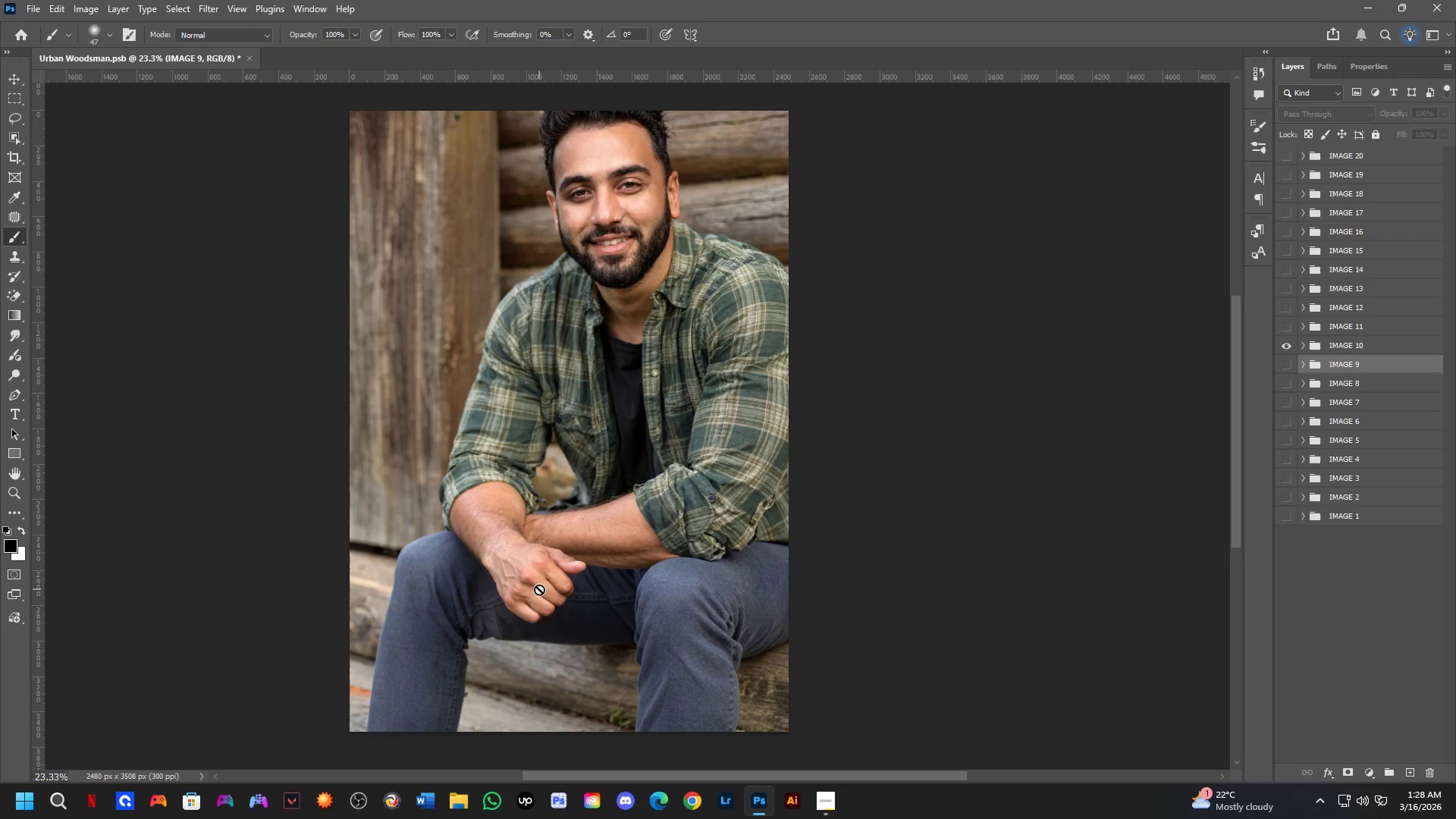 
key(Shift+ShiftLeft)
 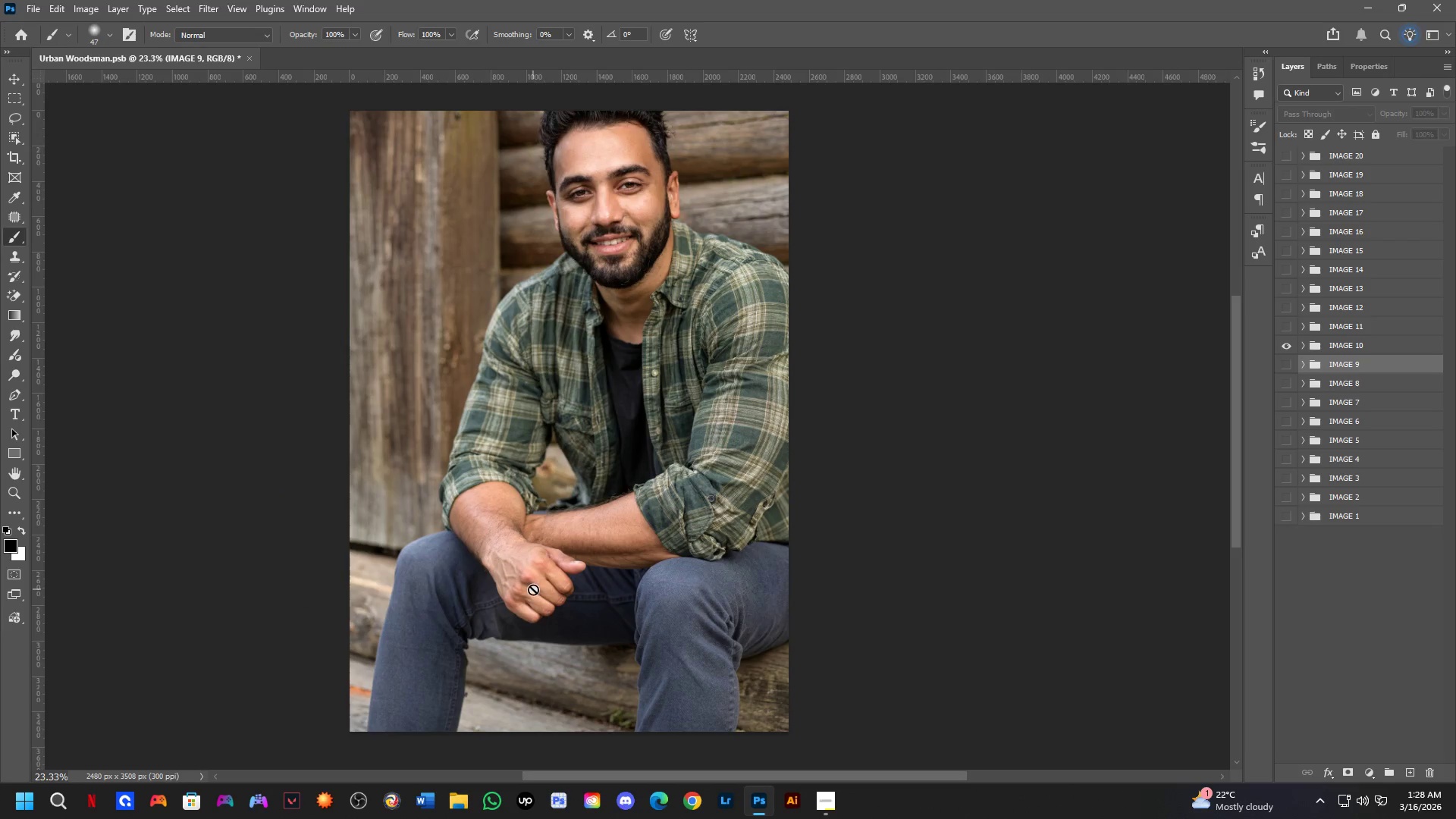 
key(Shift+ShiftLeft)
 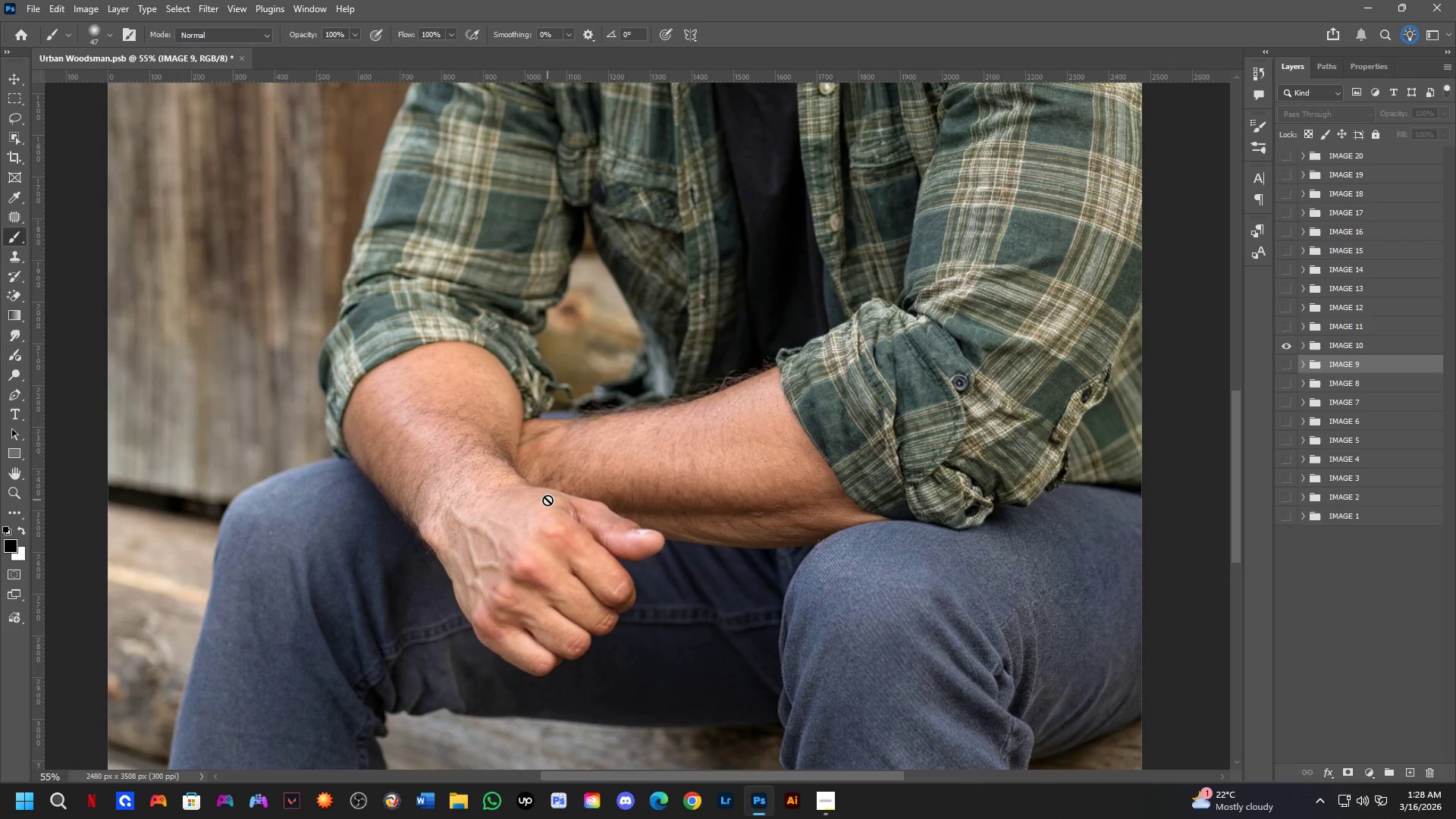 
scroll: coordinate [527, 582], scroll_direction: up, amount: 4.0
 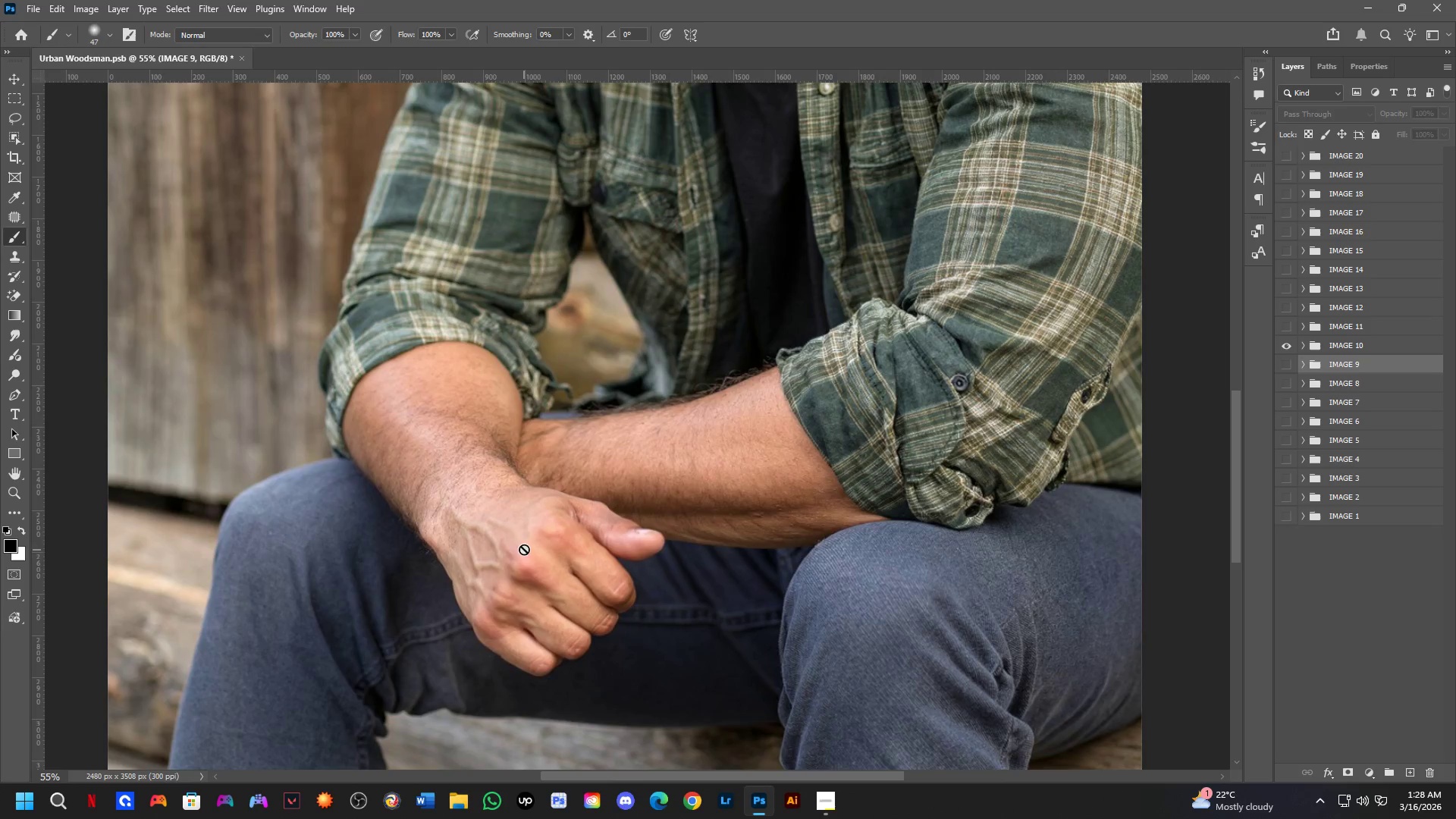 
hold_key(key=Space, duration=1.0)
 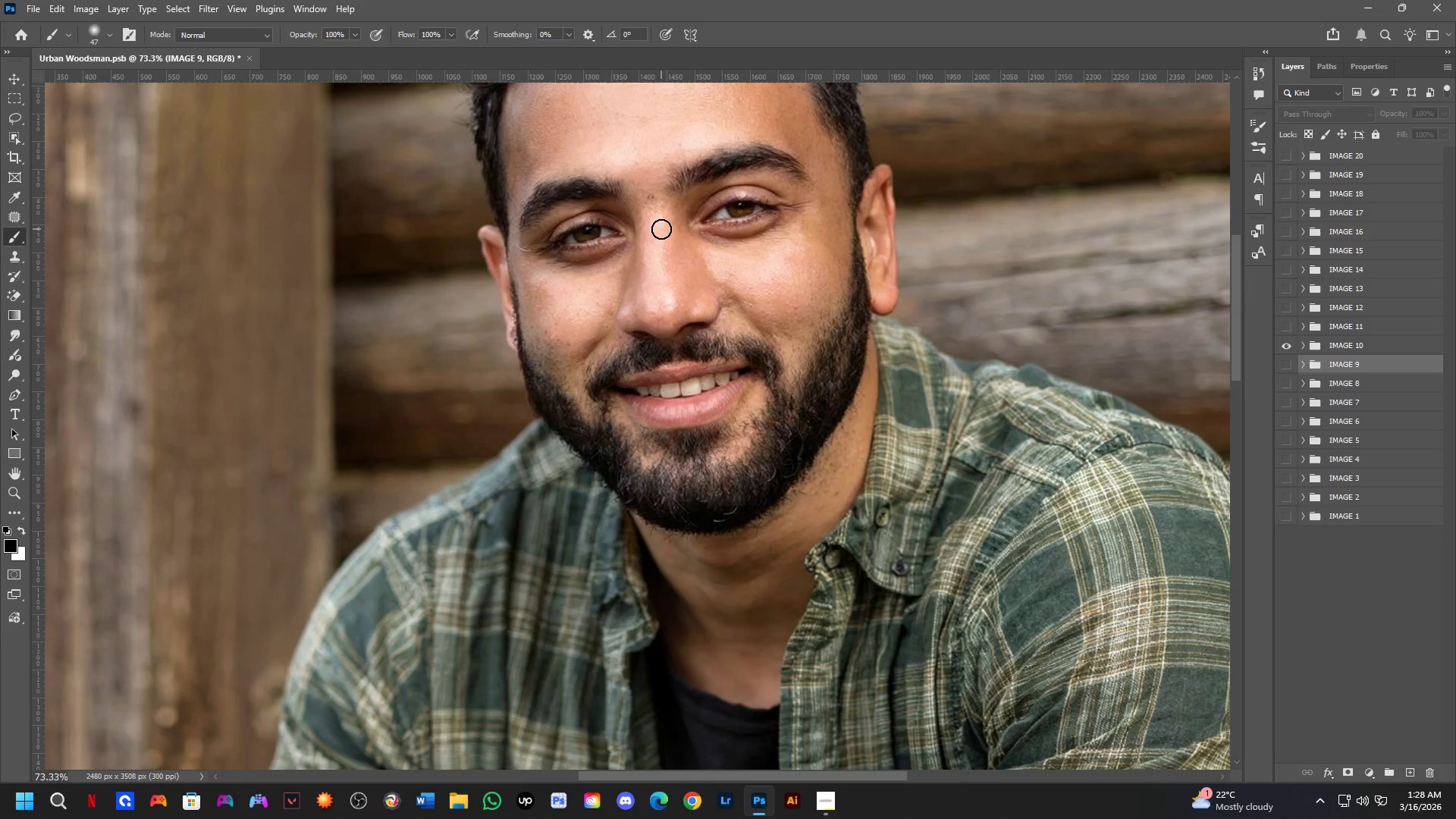 
left_click_drag(start_coordinate=[714, 223], to_coordinate=[718, 529])
 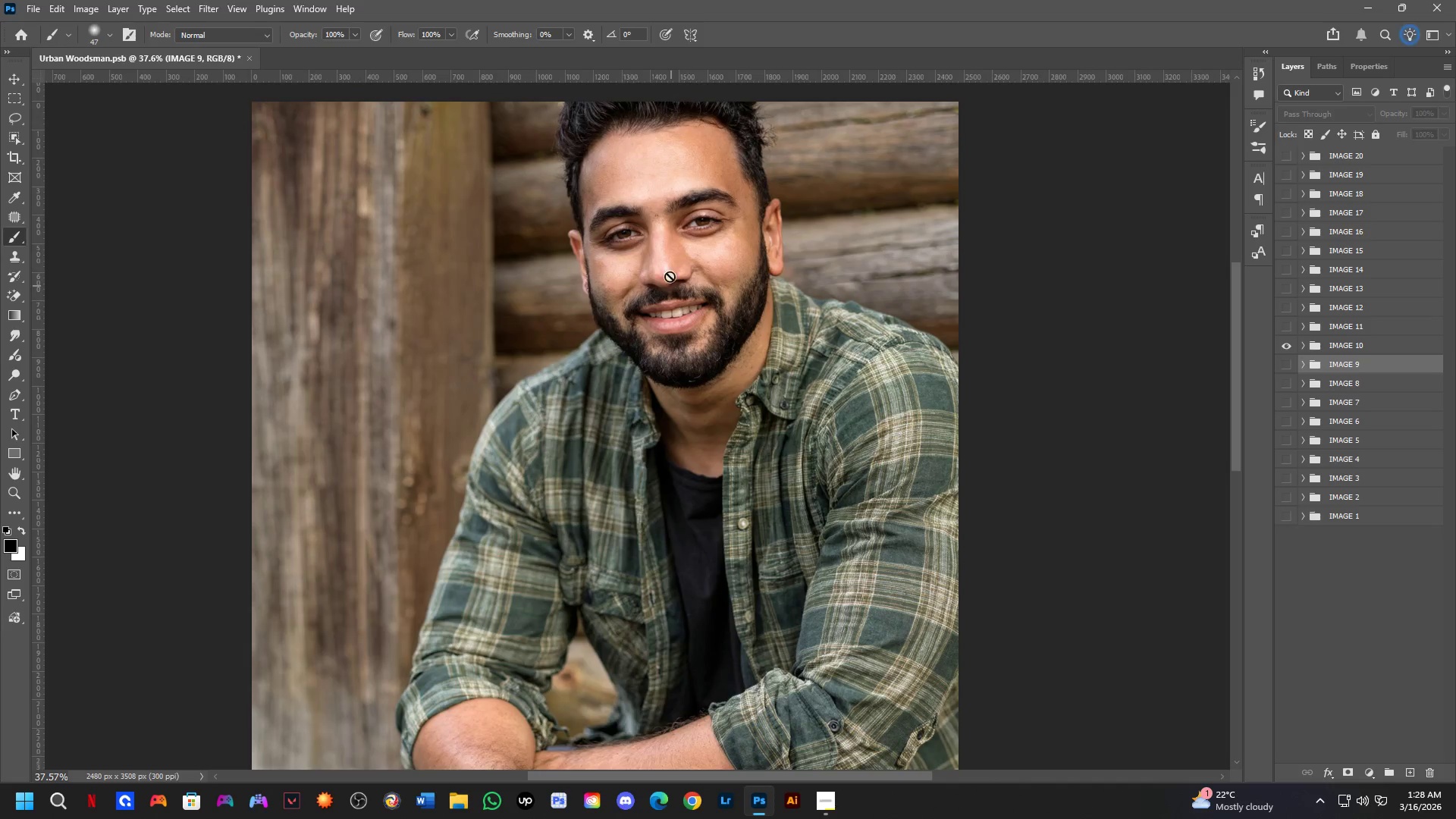 
scroll: coordinate [548, 499], scroll_direction: down, amount: 4.0
 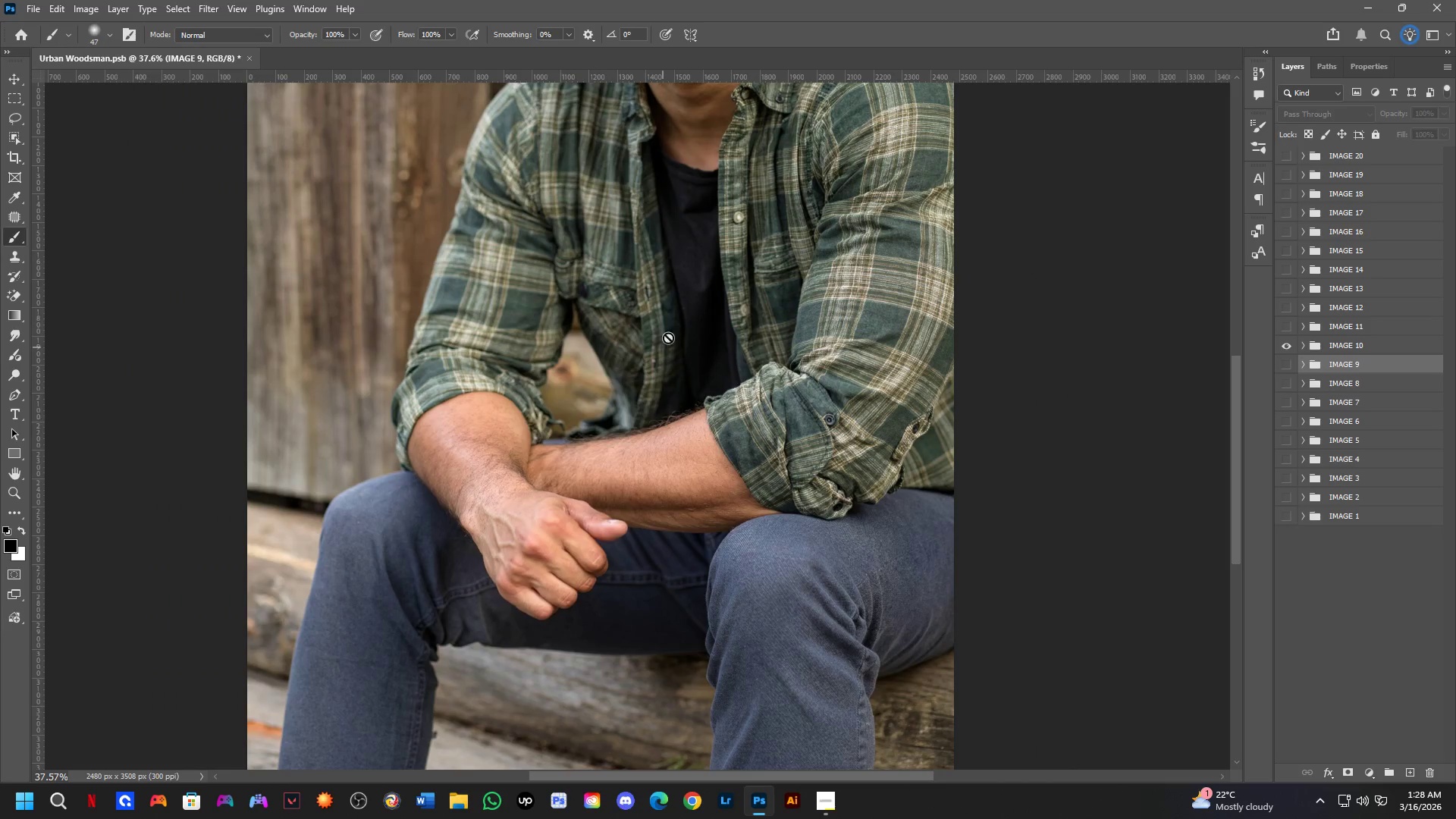 
key(Shift+ShiftLeft)
 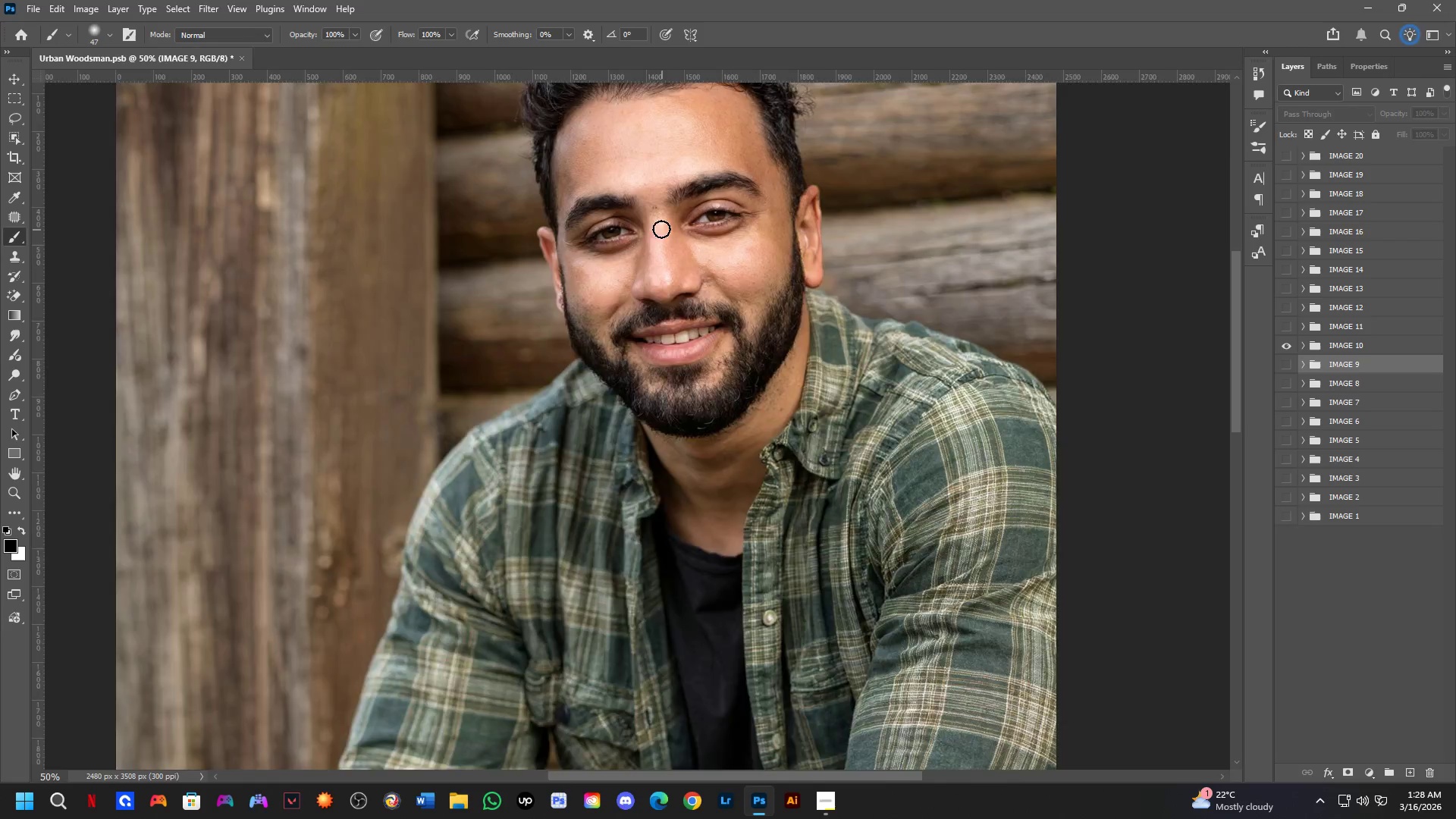 
hold_key(key=Space, duration=0.69)
 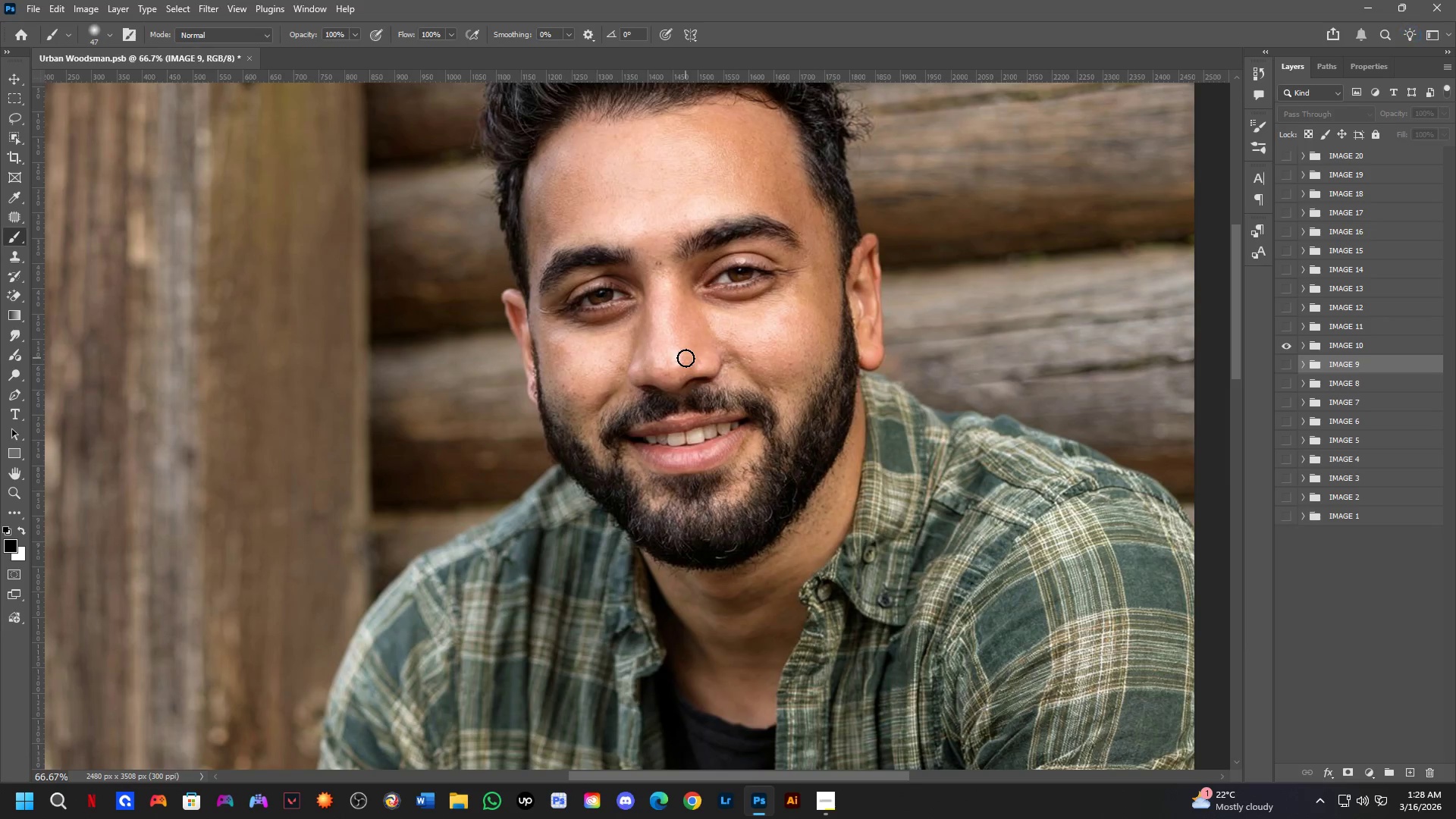 
scroll: coordinate [661, 229], scroll_direction: up, amount: 5.0
 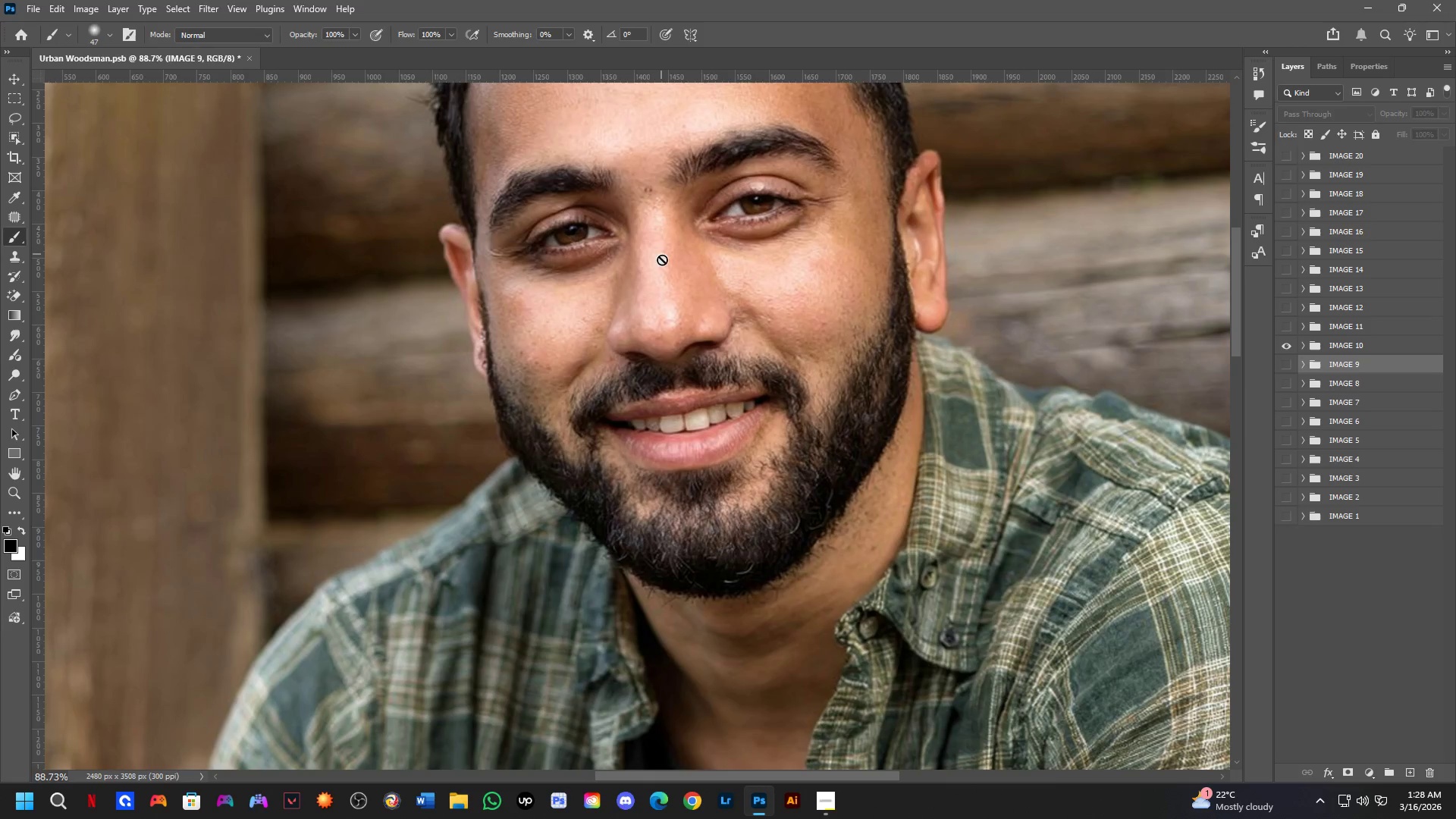 
left_click_drag(start_coordinate=[664, 270], to_coordinate=[664, 312])
 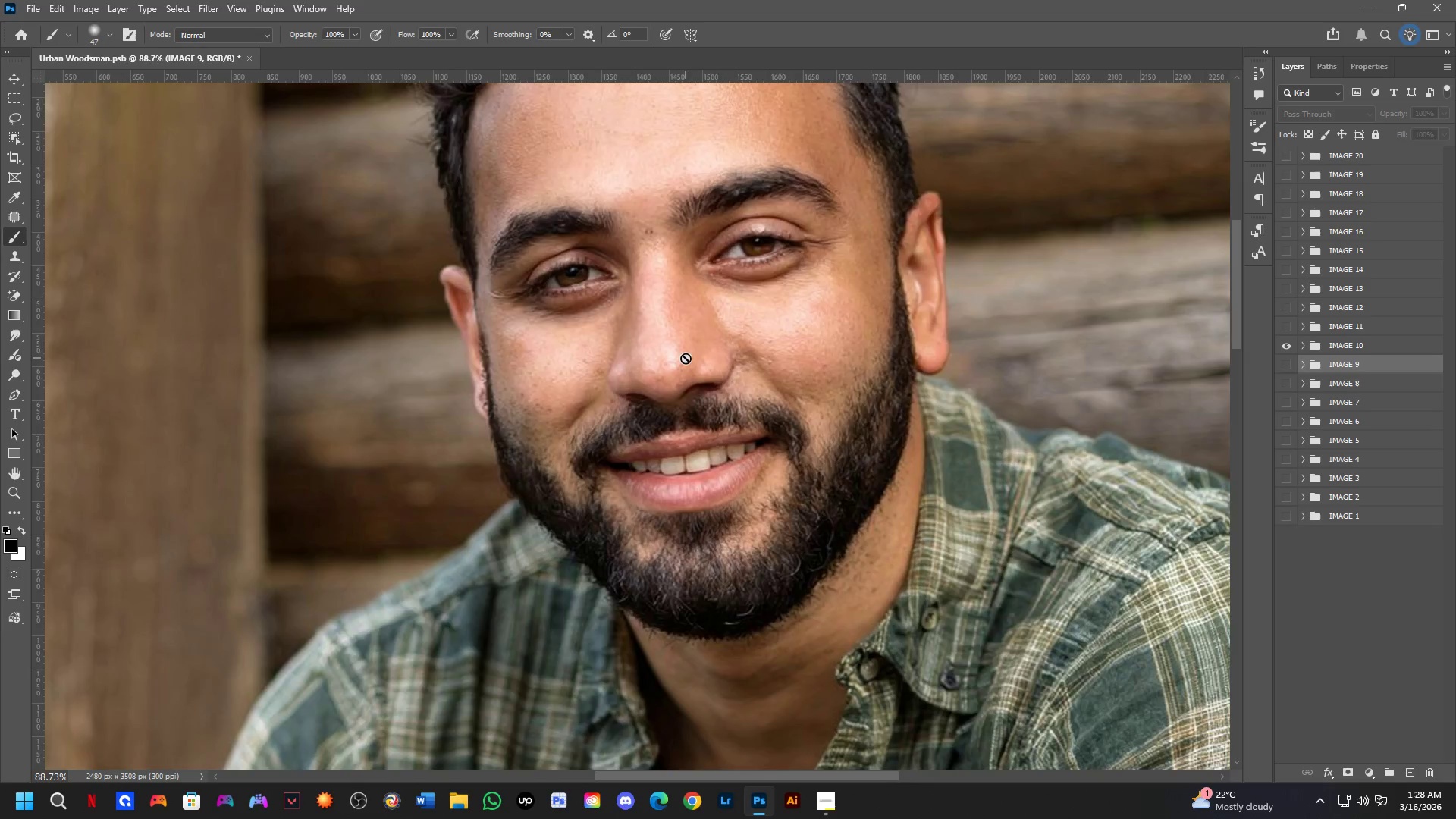 
scroll: coordinate [686, 358], scroll_direction: down, amount: 3.0
 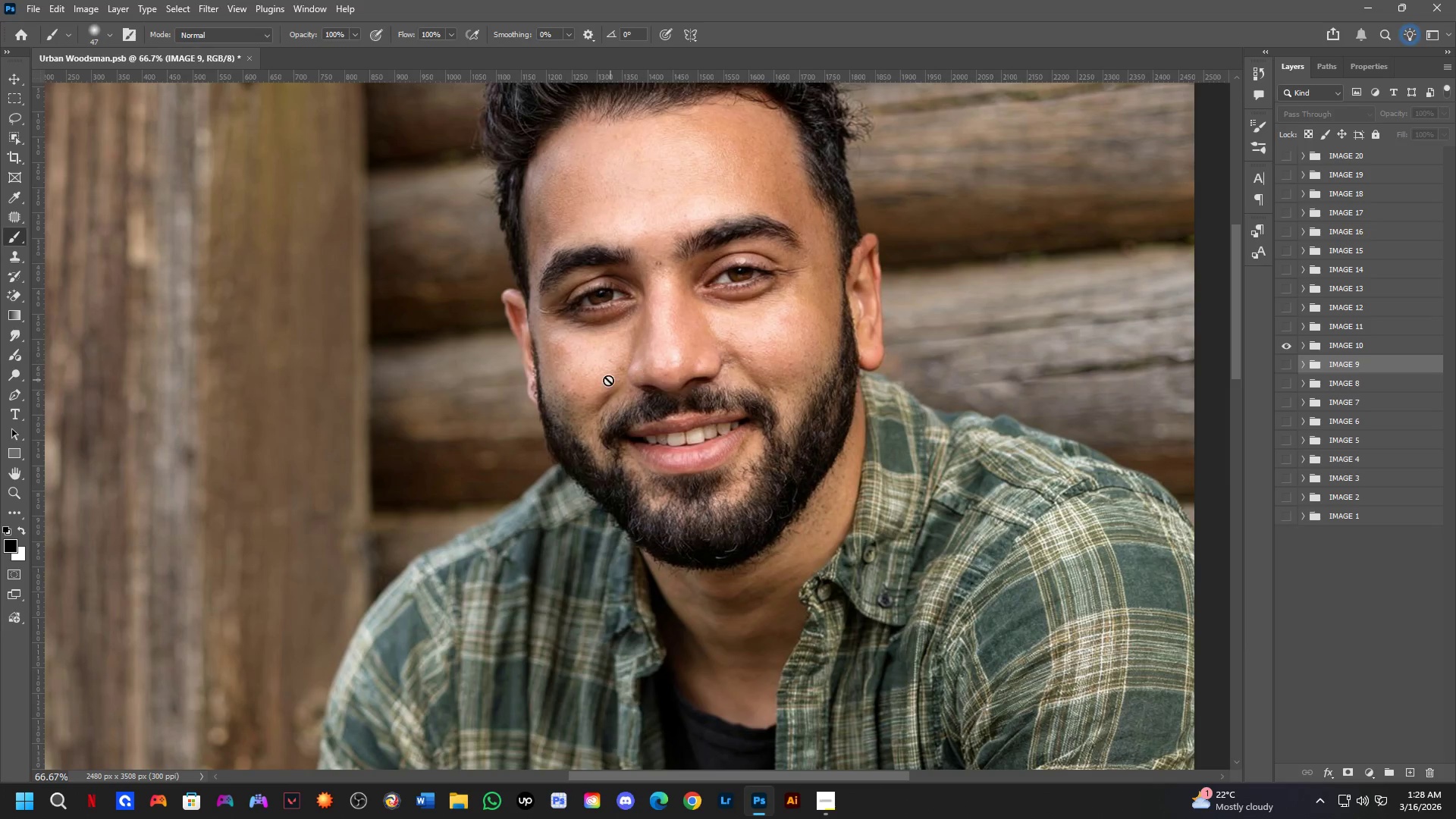 
hold_key(key=Space, duration=0.94)
 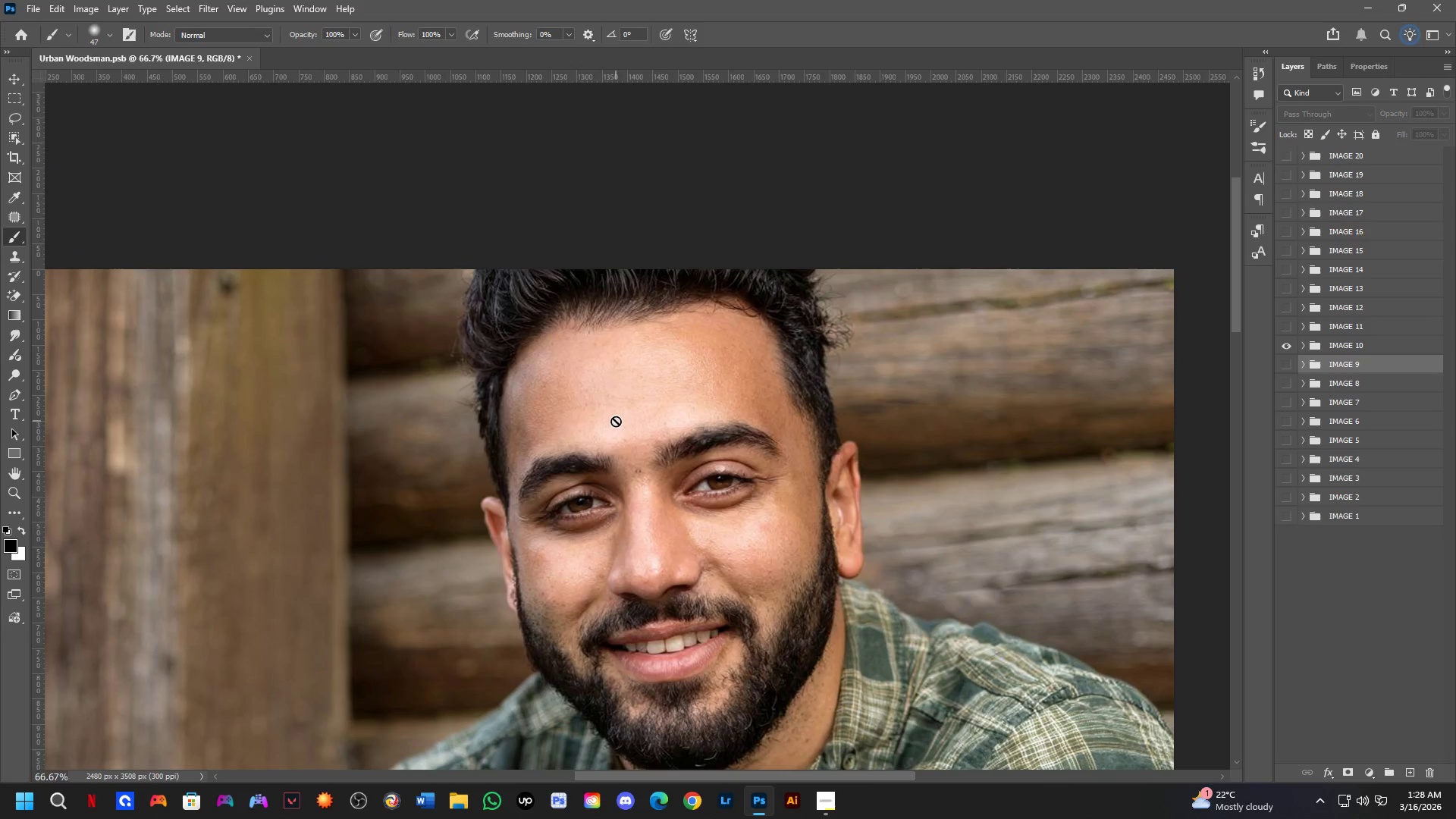 
left_click_drag(start_coordinate=[650, 240], to_coordinate=[631, 448])
 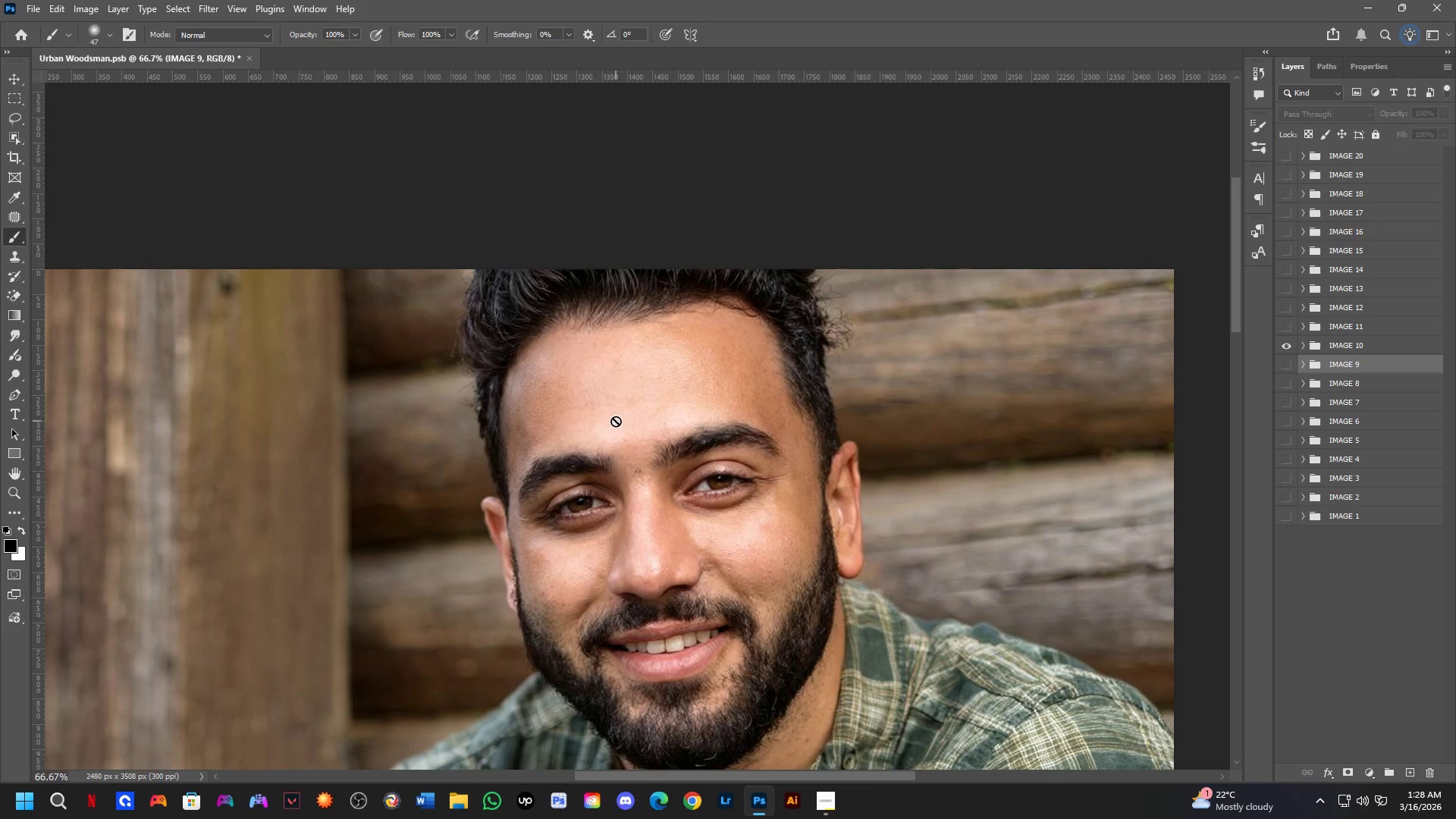 
scroll: coordinate [577, 382], scroll_direction: none, amount: 0.0
 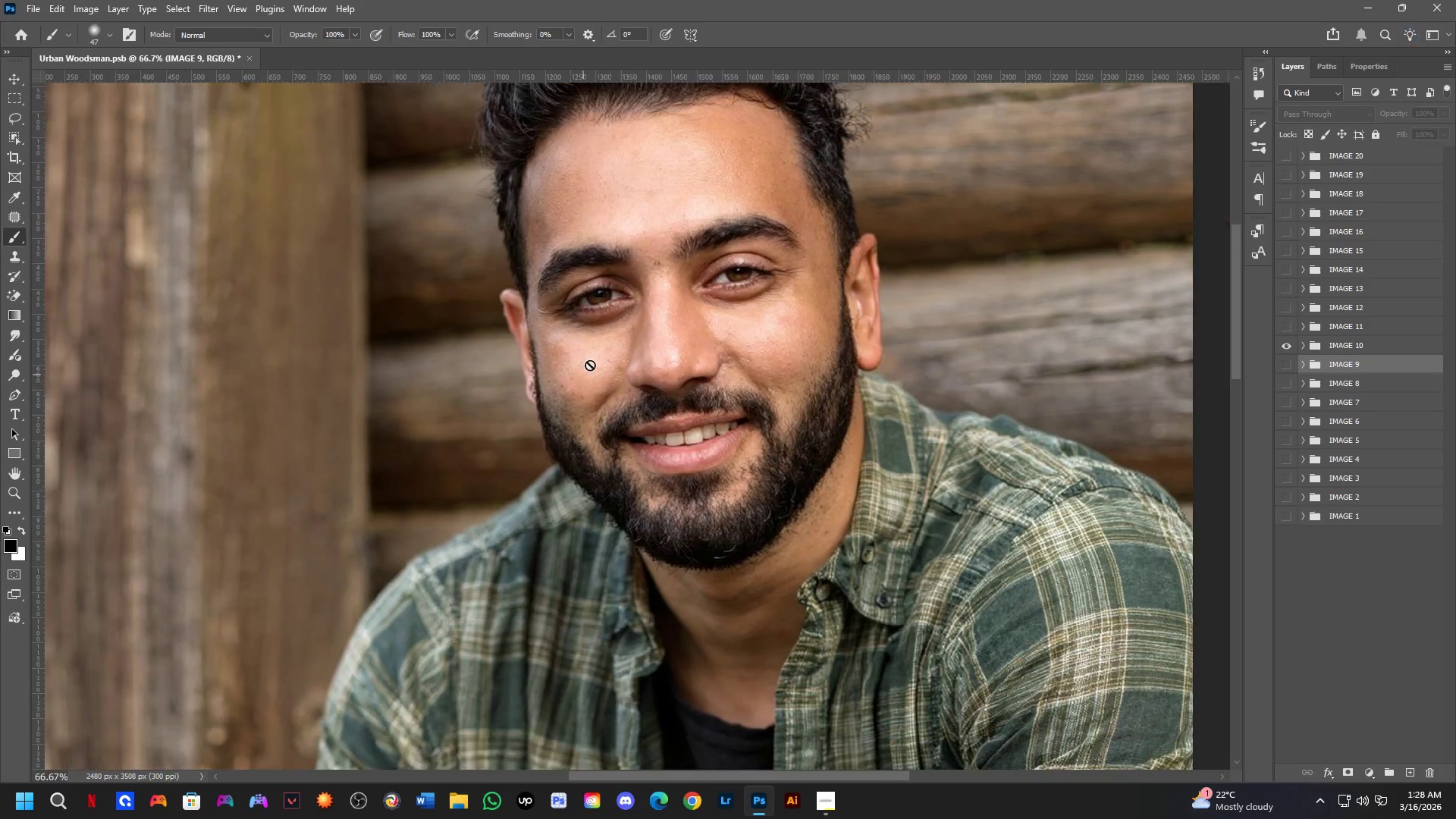 
scroll: coordinate [616, 420], scroll_direction: down, amount: 1.0
 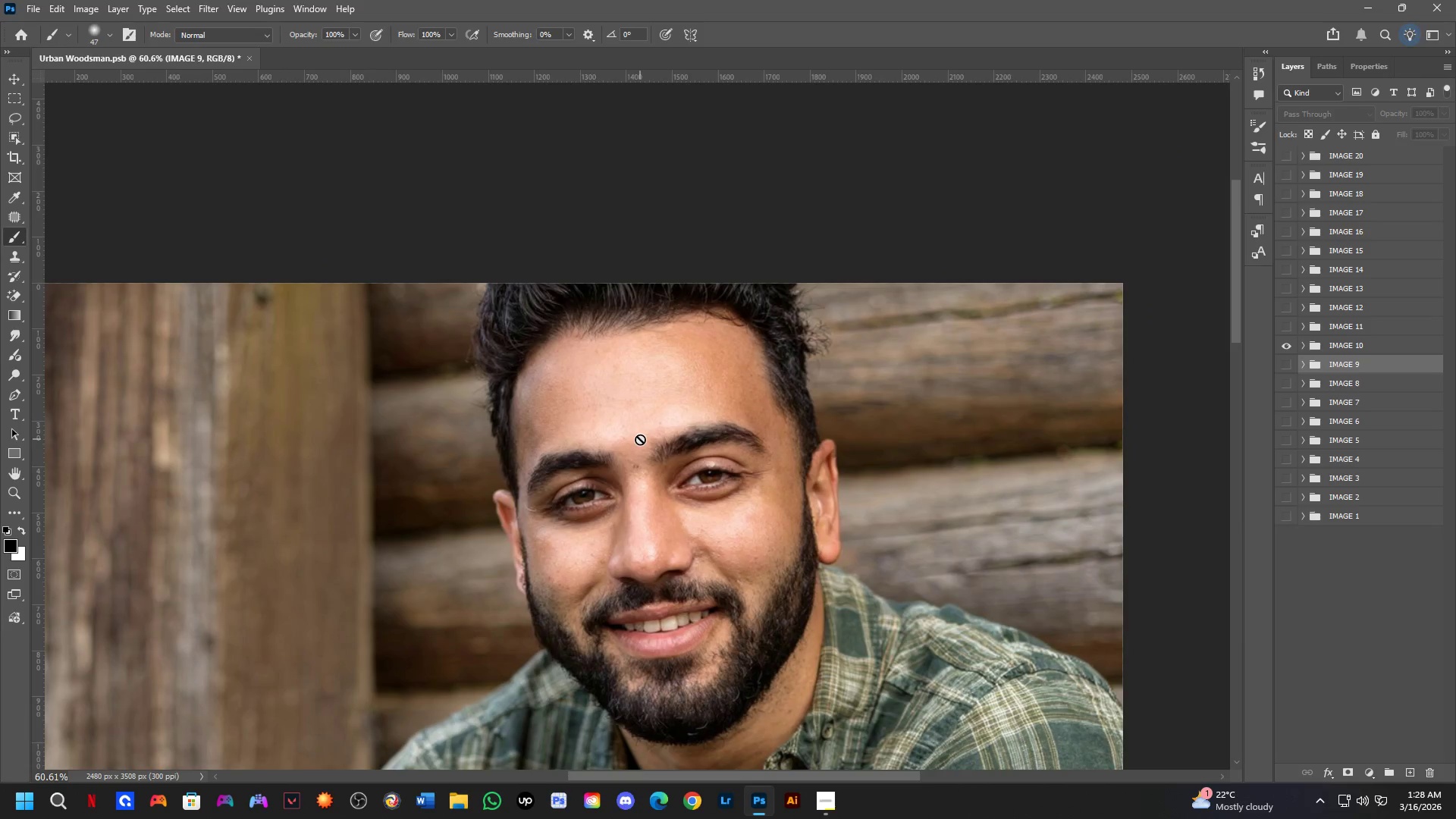 
hold_key(key=ControlLeft, duration=0.52)
left_click([665, 390])
 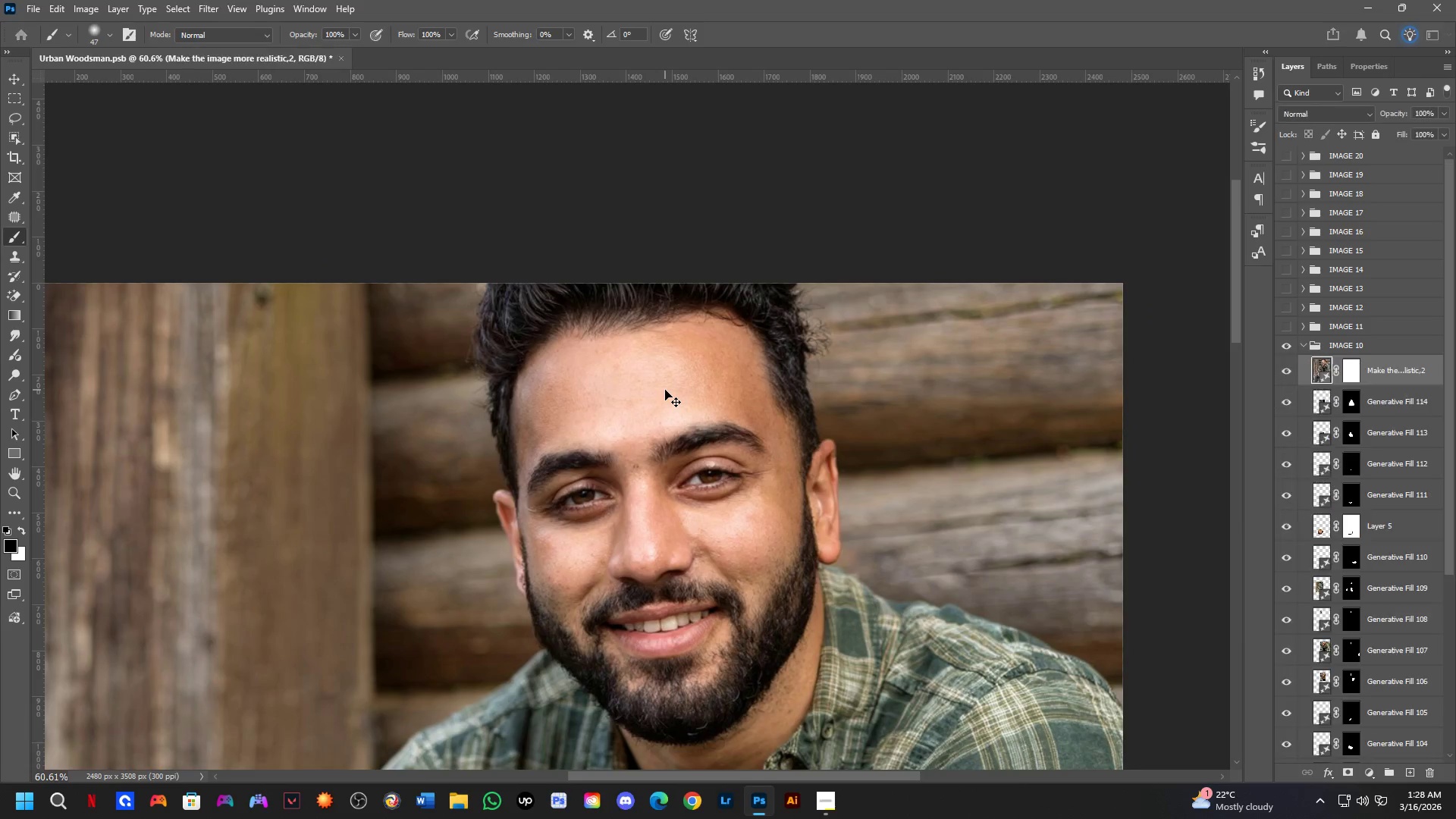 
scroll: coordinate [650, 472], scroll_direction: up, amount: 10.0
 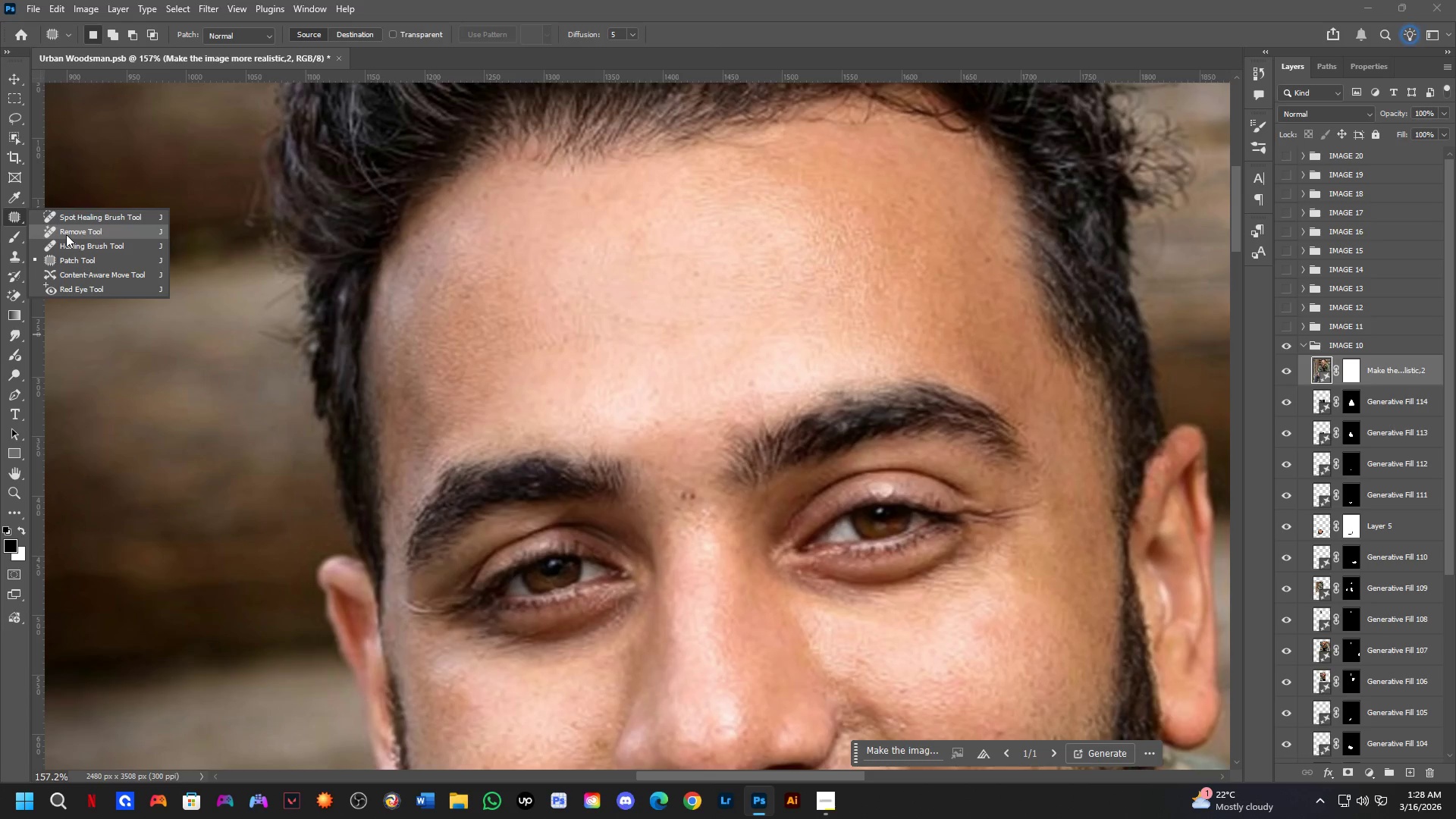 
wait(7.22)
 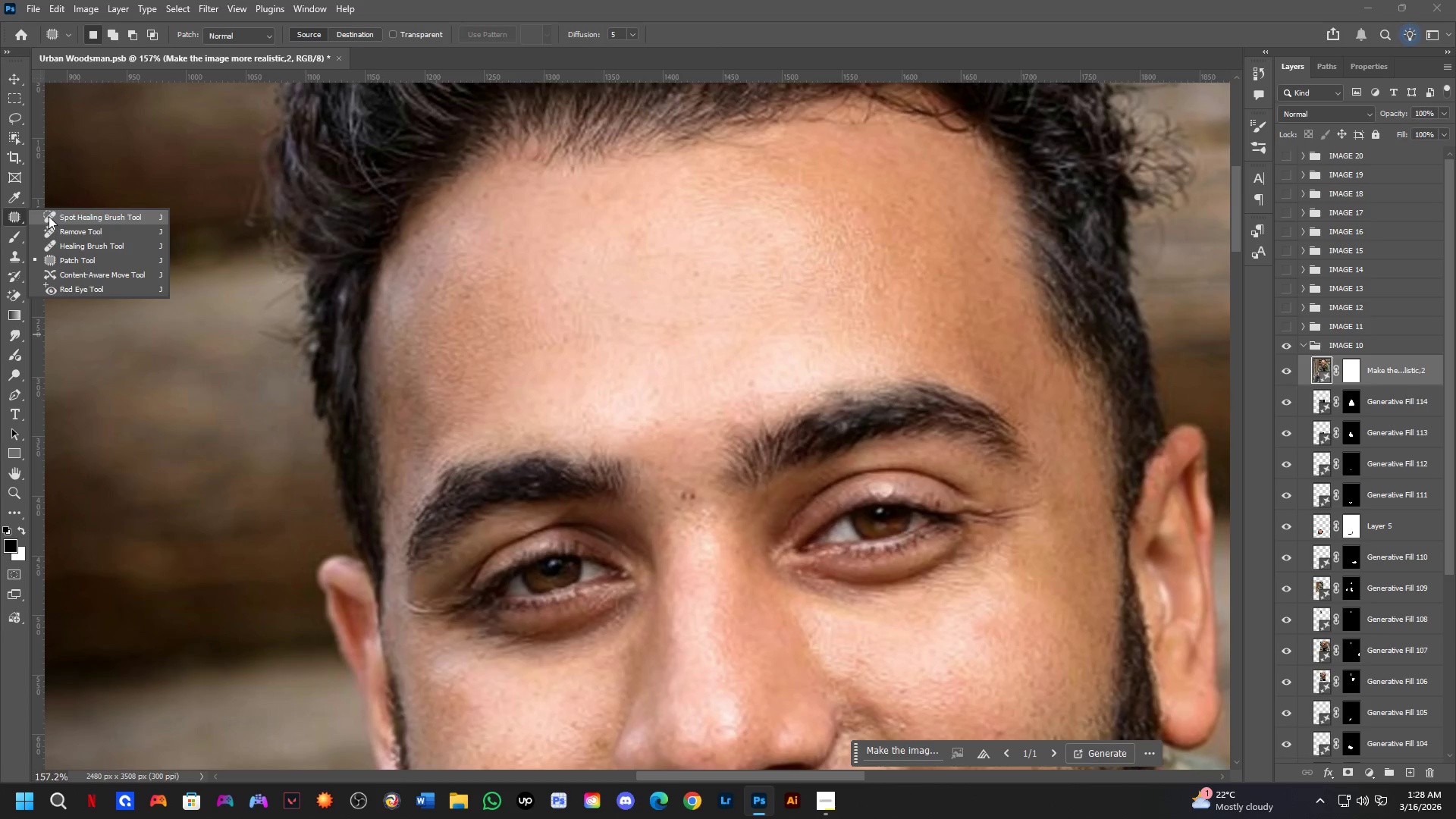 
left_click([83, 224])
 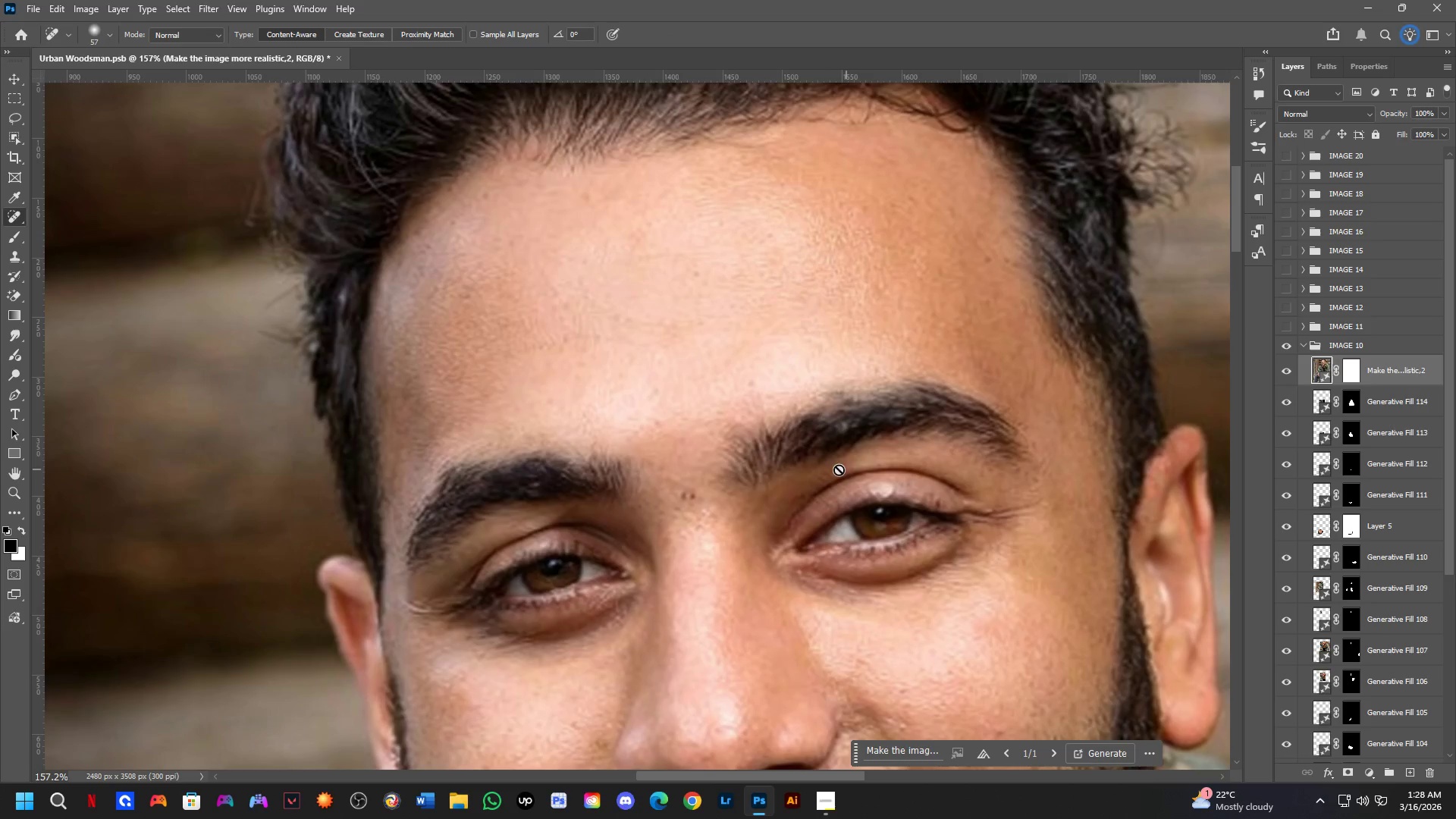 
left_click([804, 453])
 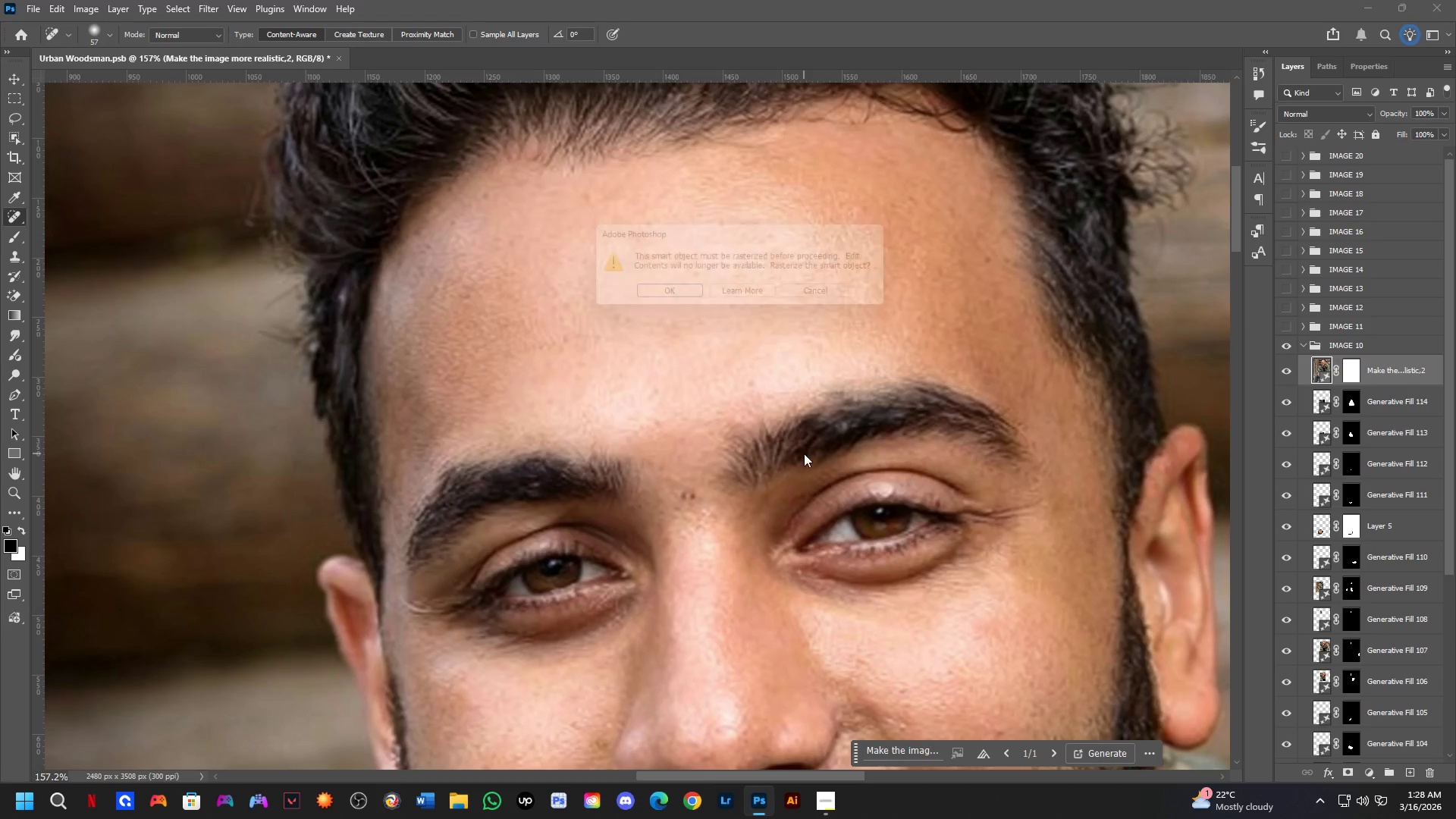 
key(Space)
 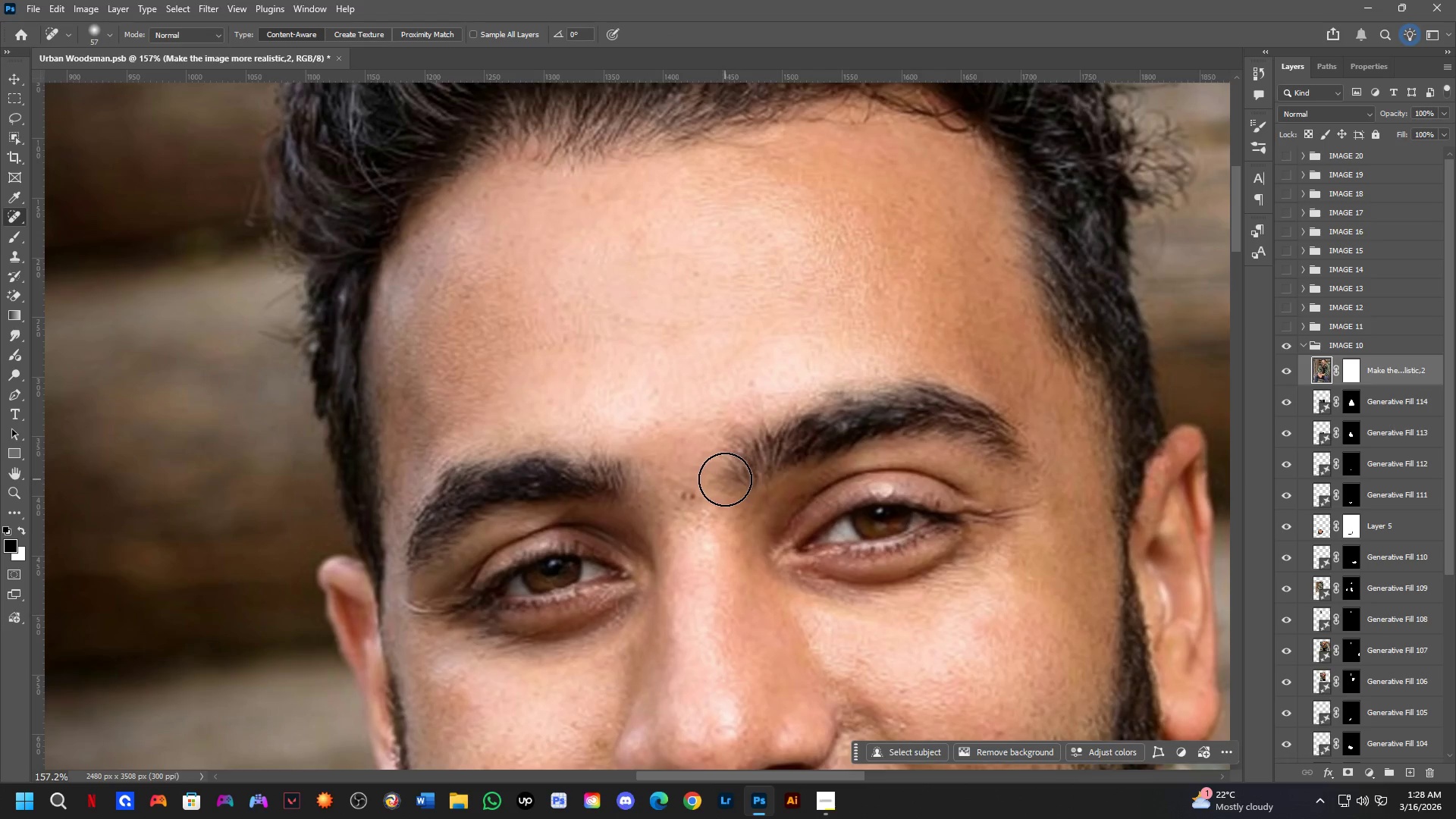 
left_click([686, 495])
 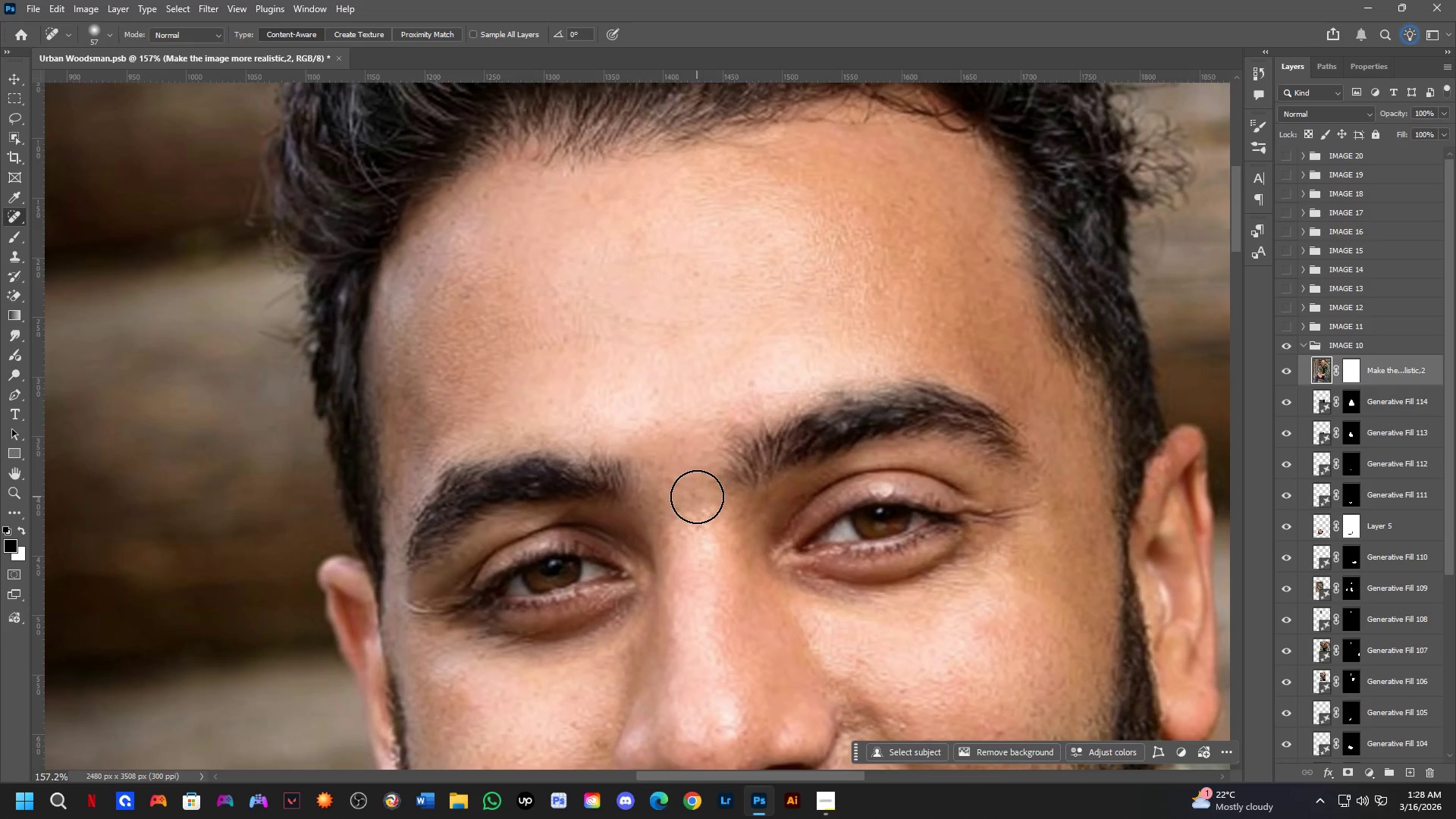 
left_click([697, 497])
 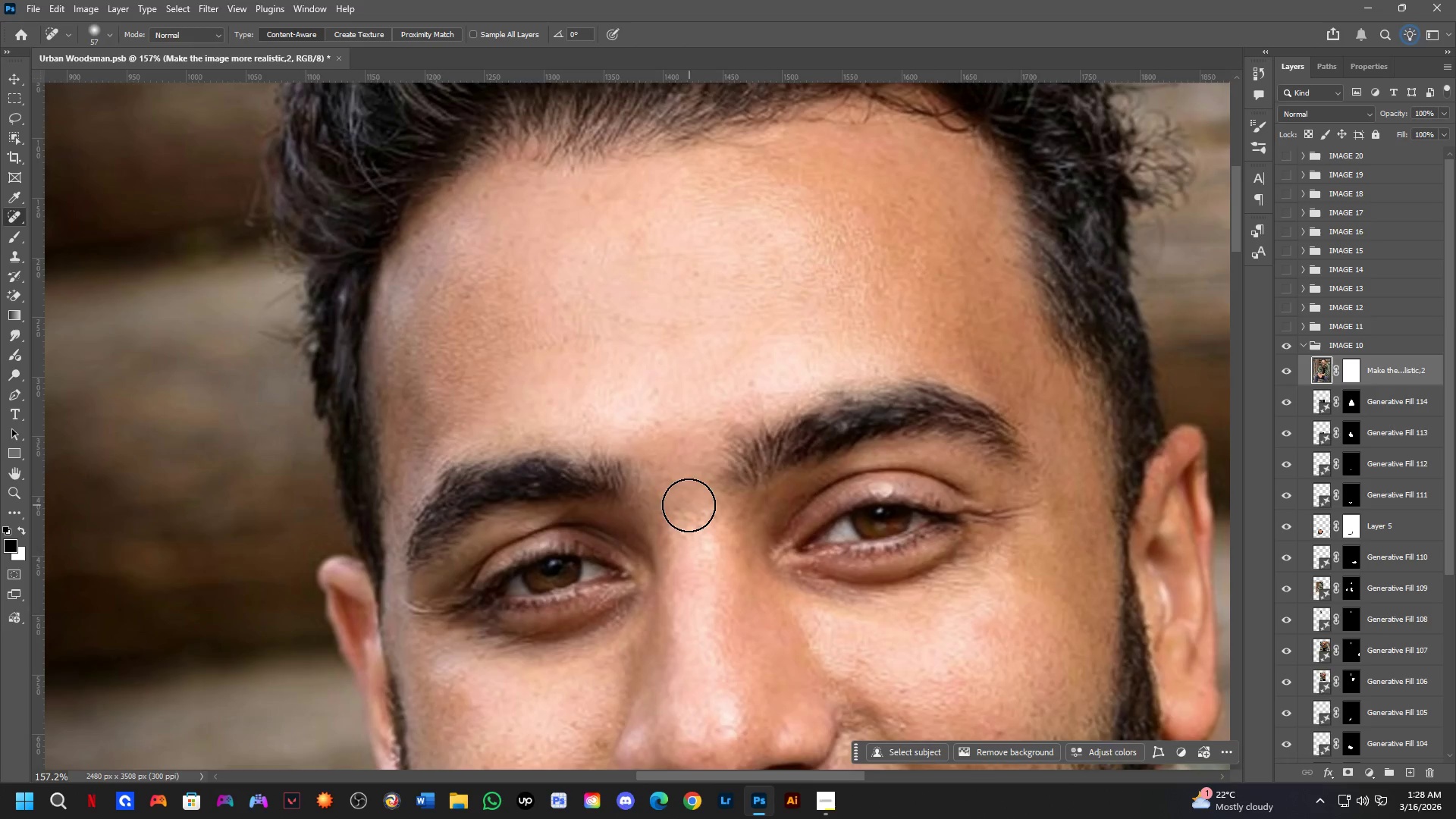 
hold_key(key=Space, duration=0.73)
 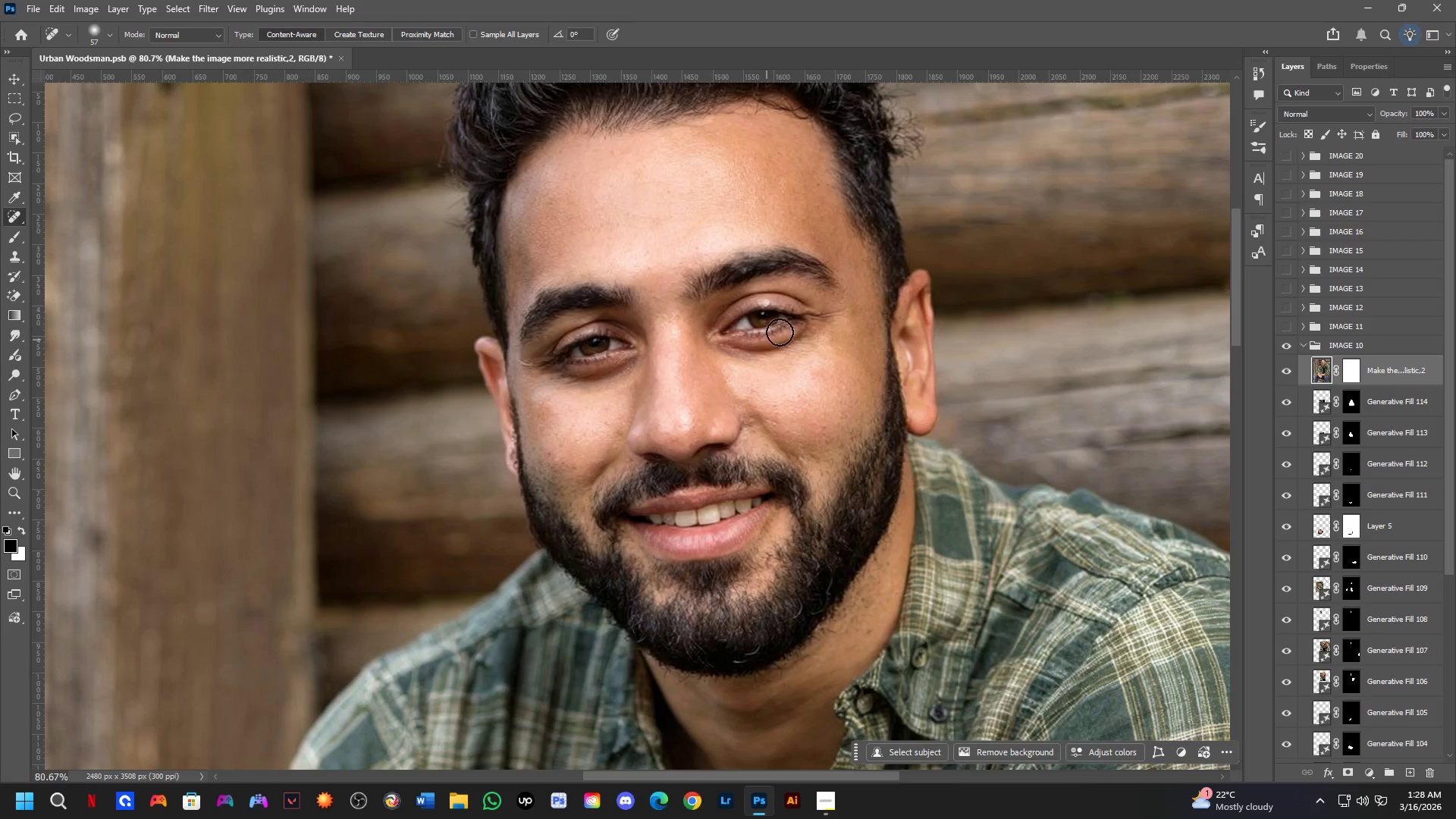 
left_click_drag(start_coordinate=[681, 546], to_coordinate=[690, 355])
 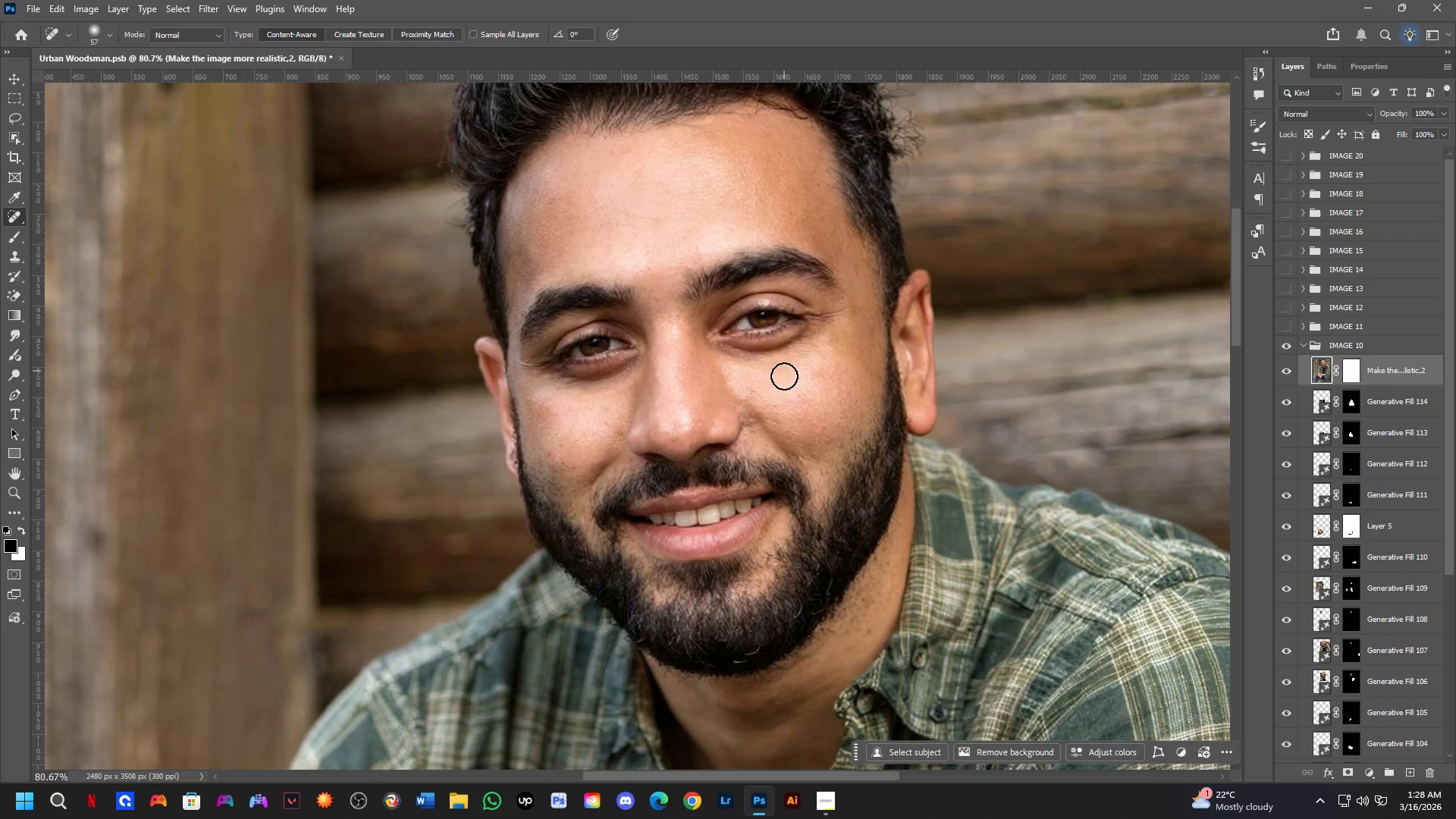 
scroll: coordinate [618, 497], scroll_direction: down, amount: 7.0
 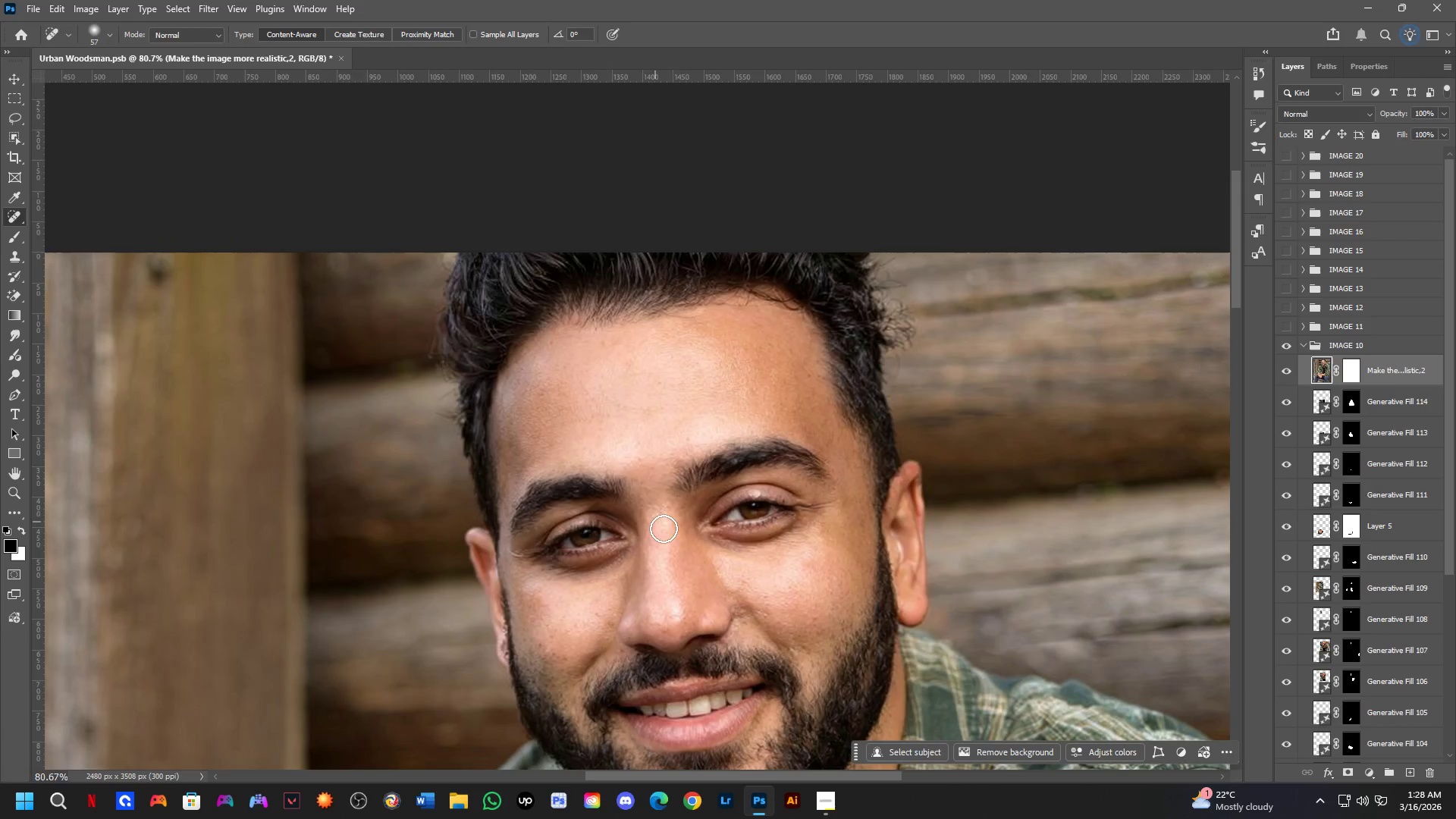 
hold_key(key=Space, duration=1.12)
 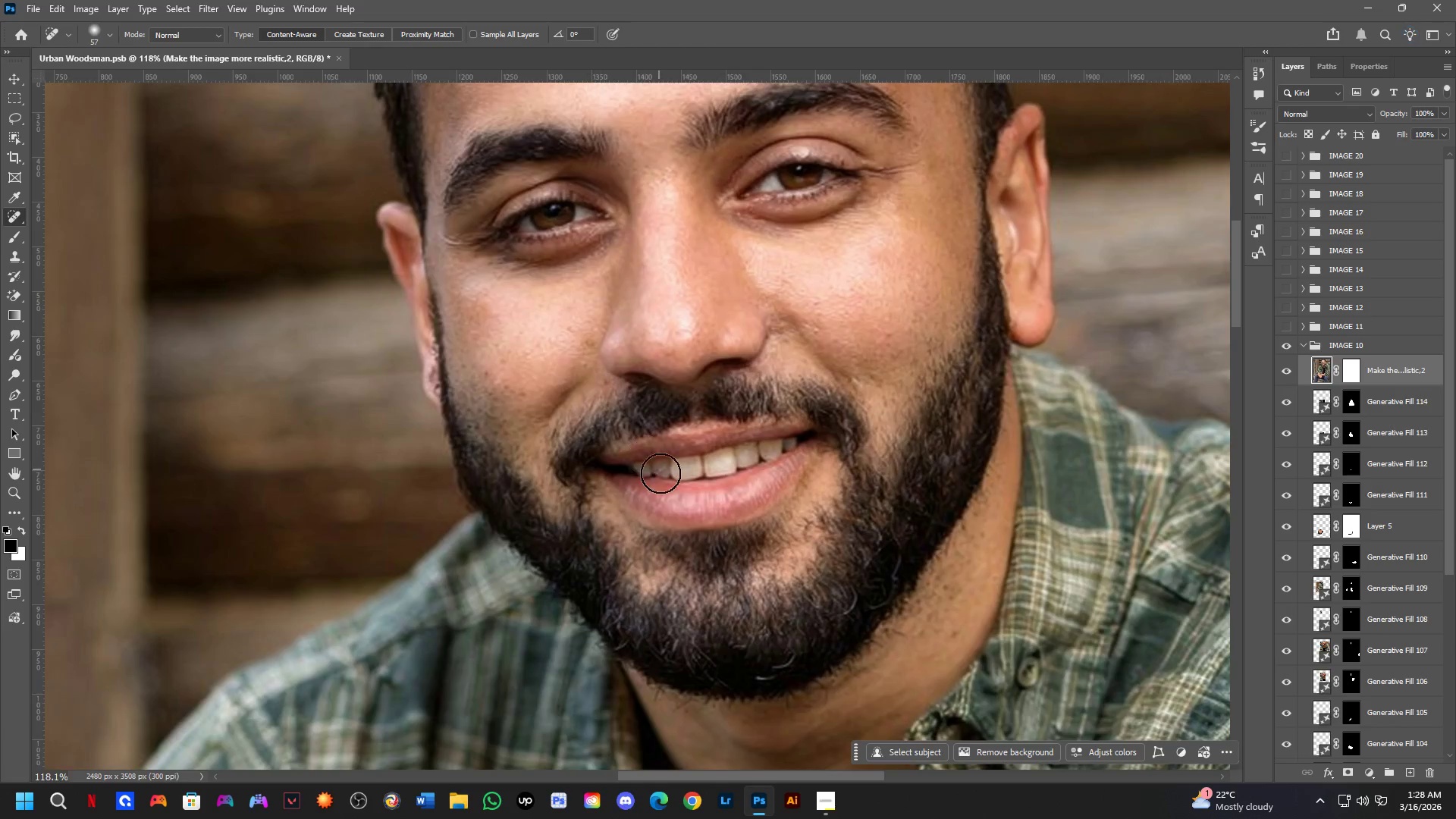 
left_click_drag(start_coordinate=[774, 508], to_coordinate=[762, 458])
 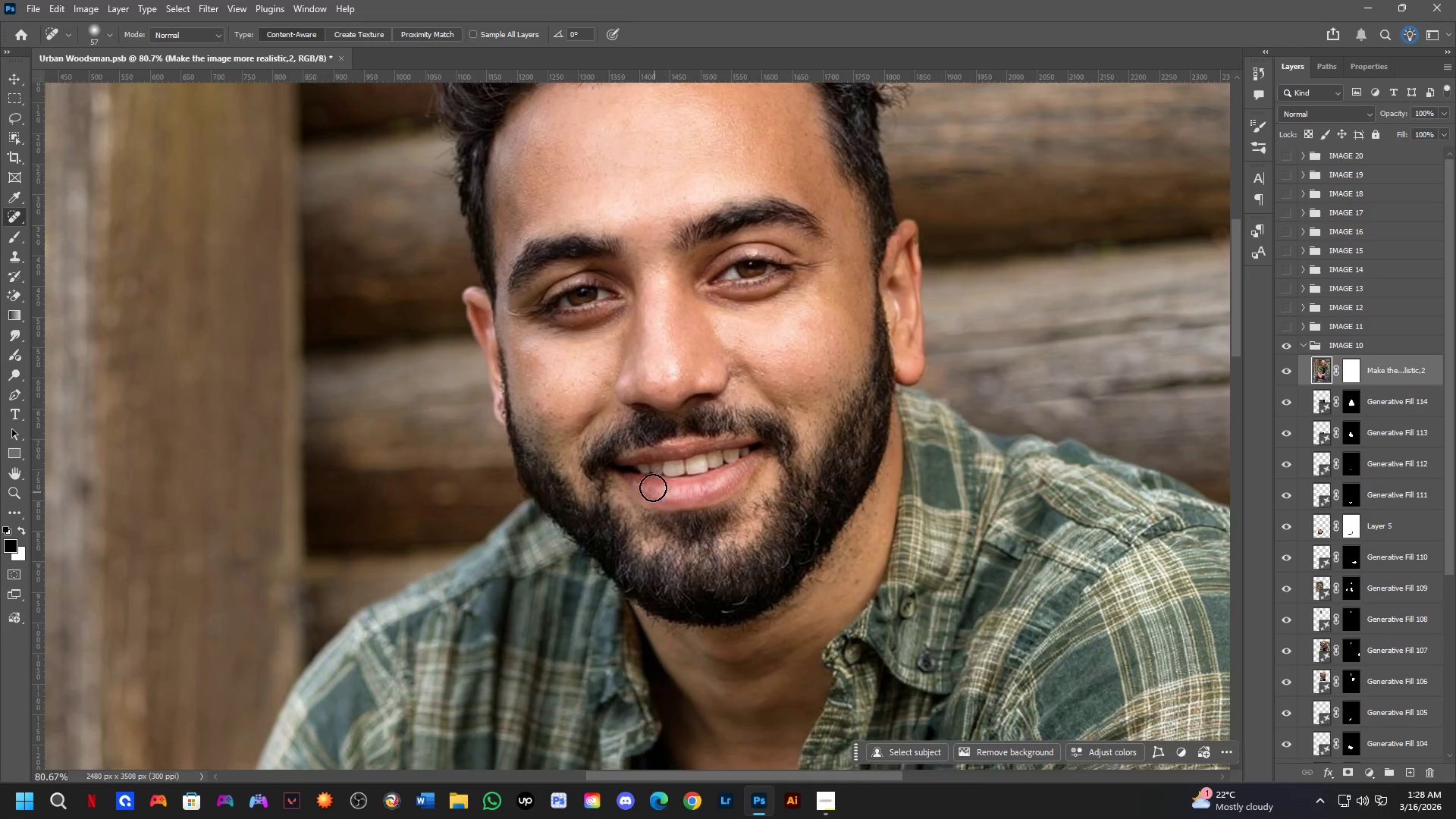 
key(Shift+ShiftLeft)
 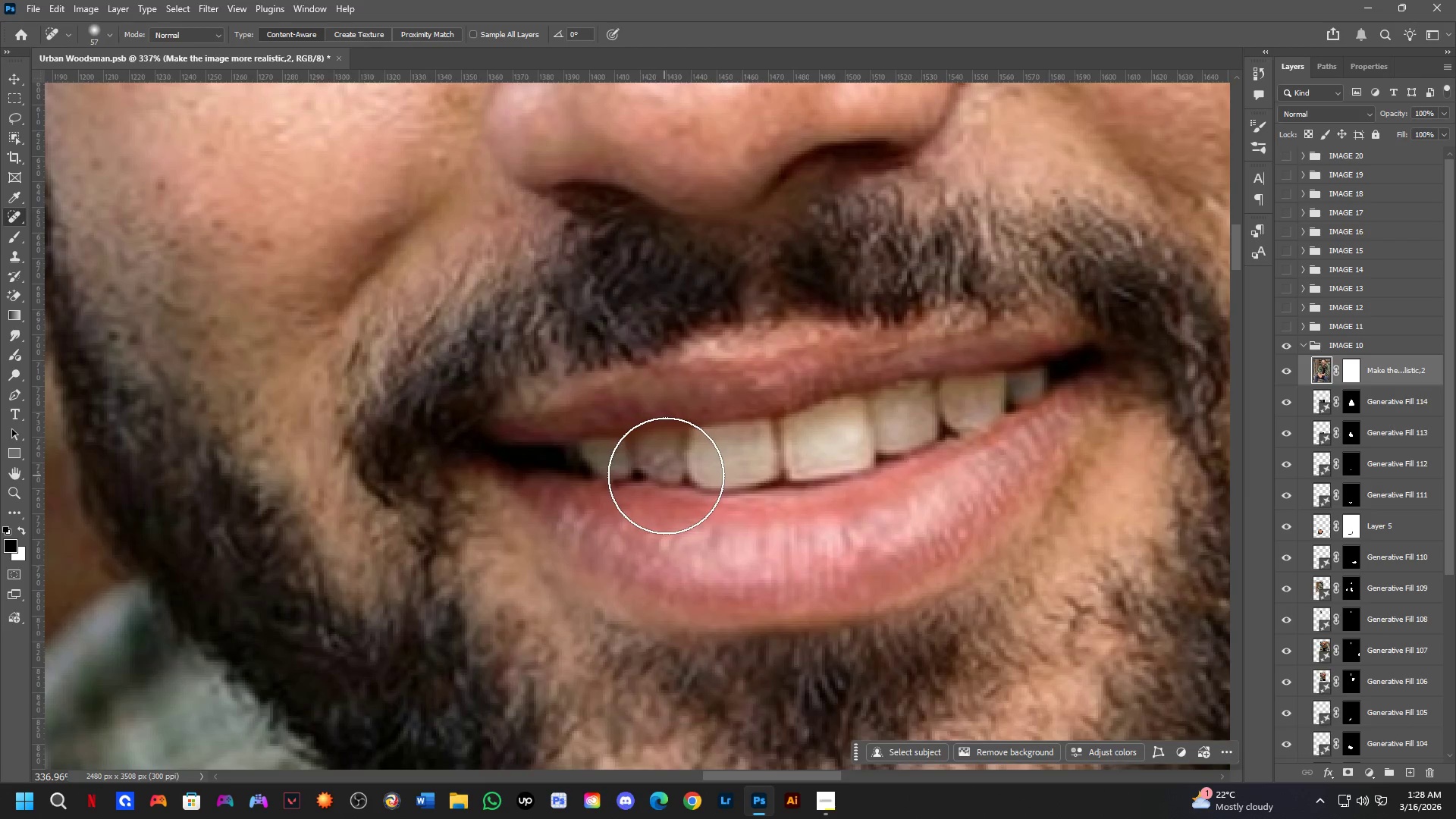 
key(Alt+AltLeft)
 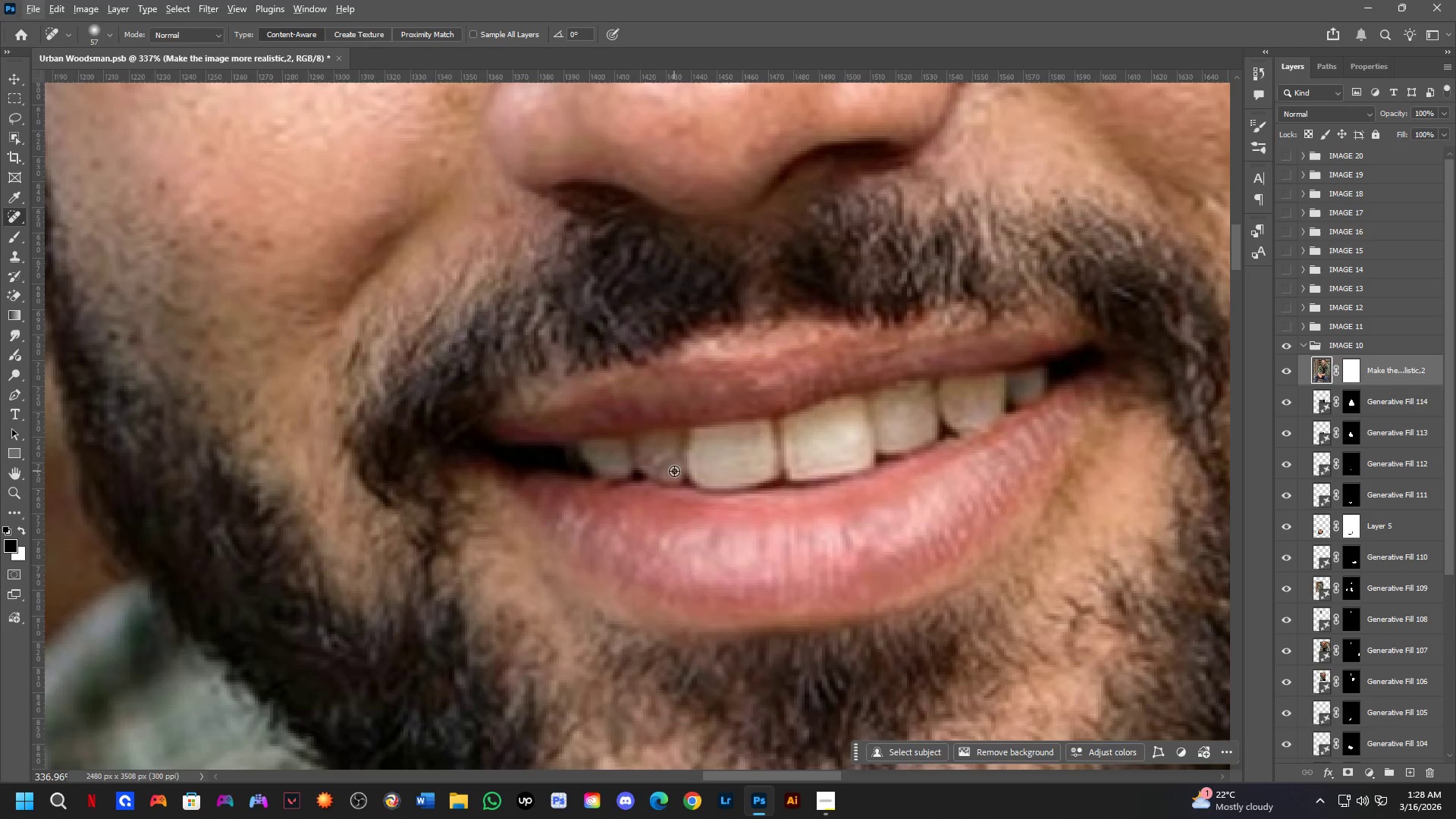 
hold_key(key=AltLeft, duration=0.41)
 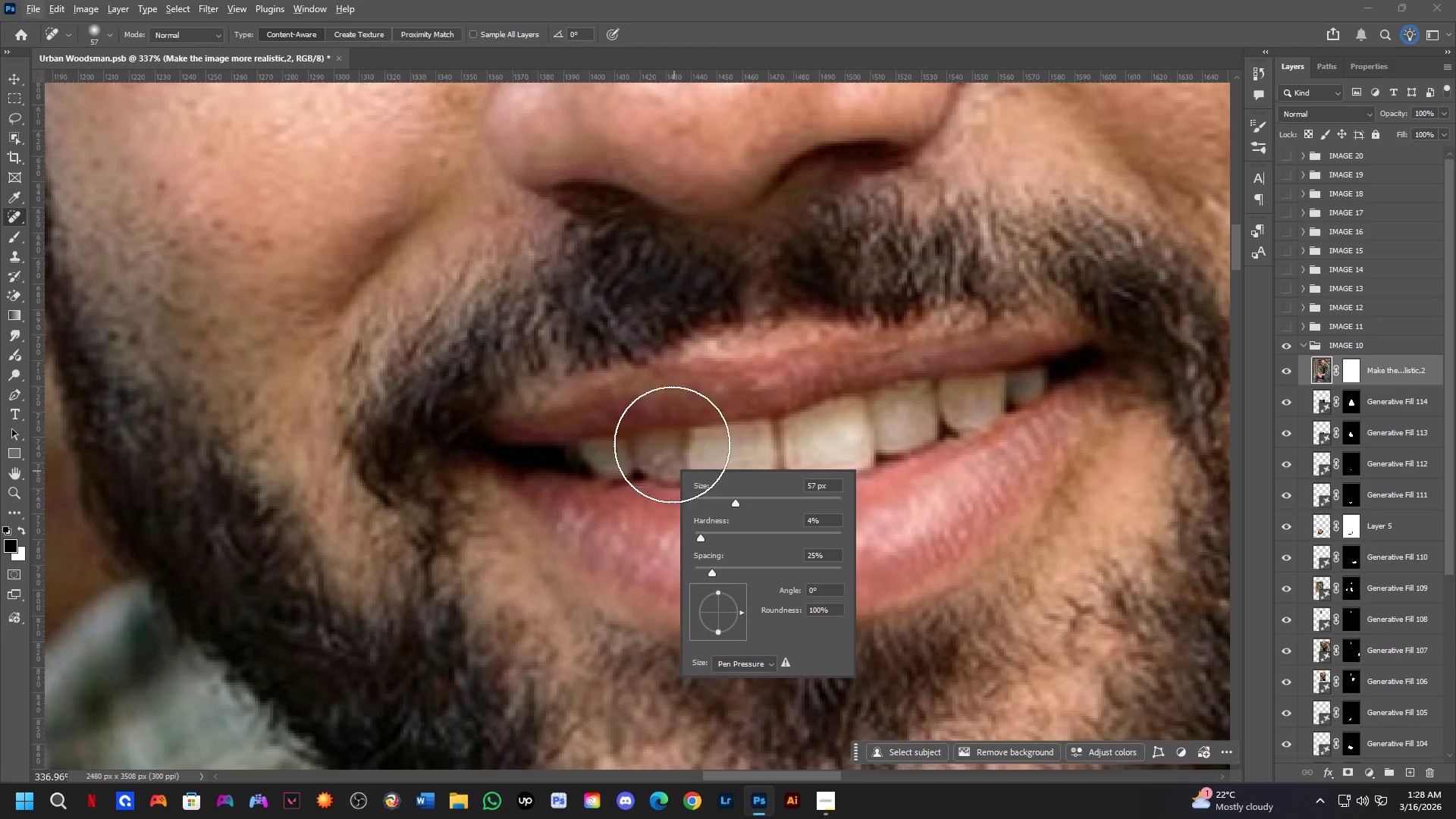 
scroll: coordinate [662, 475], scroll_direction: up, amount: 15.0
 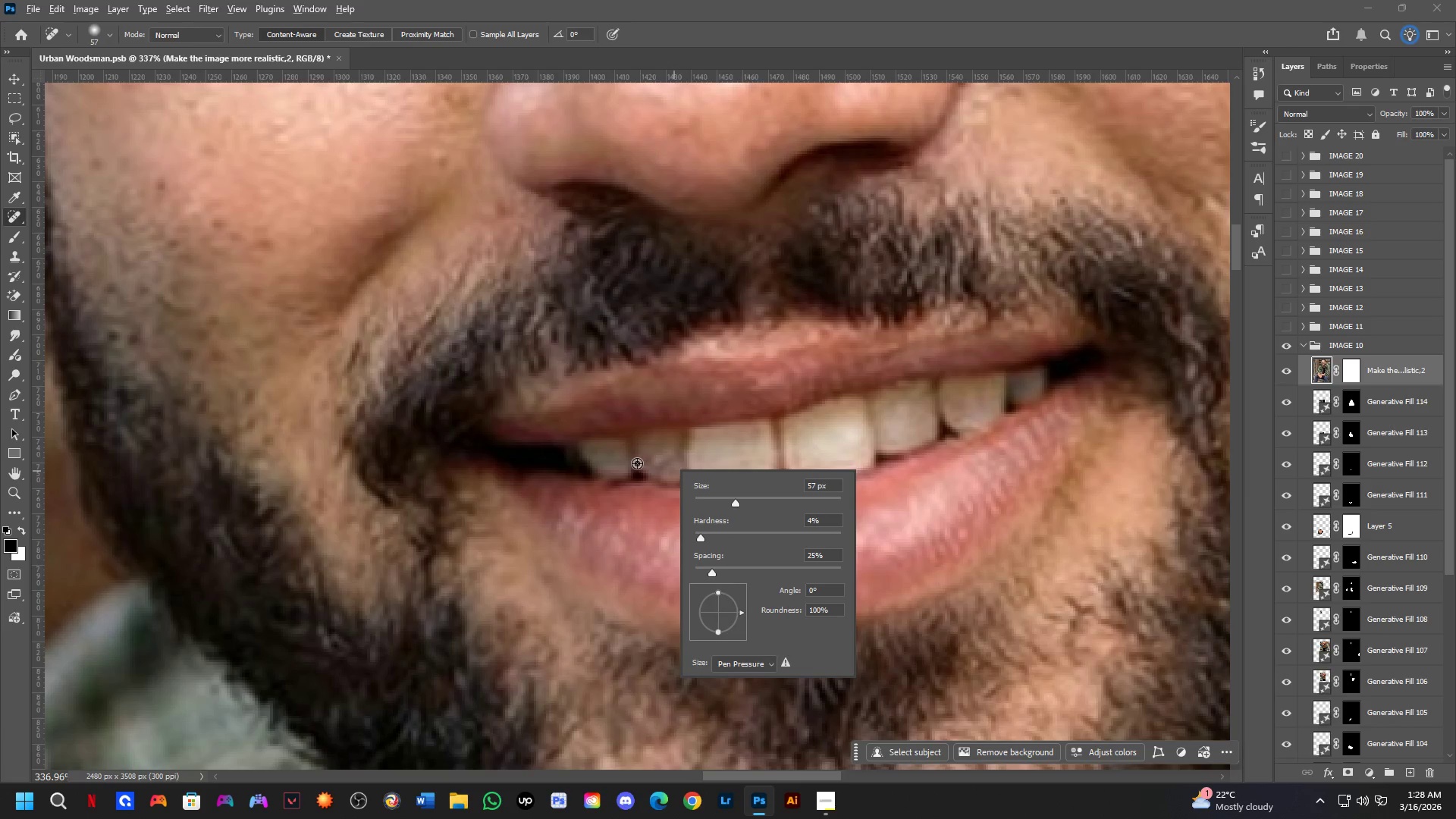 
hold_key(key=AltLeft, duration=0.86)
 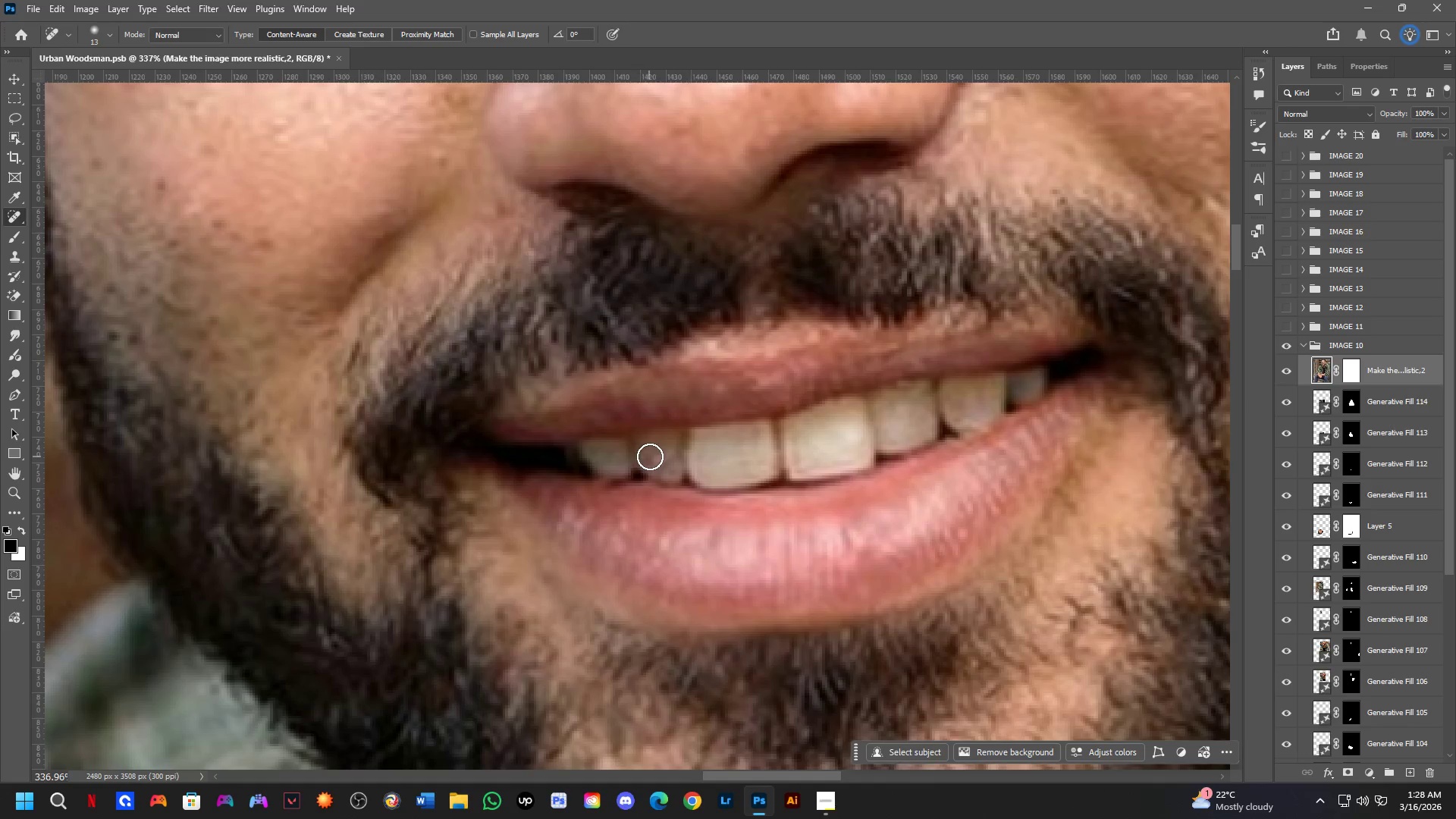 
left_click_drag(start_coordinate=[651, 457], to_coordinate=[664, 466])
 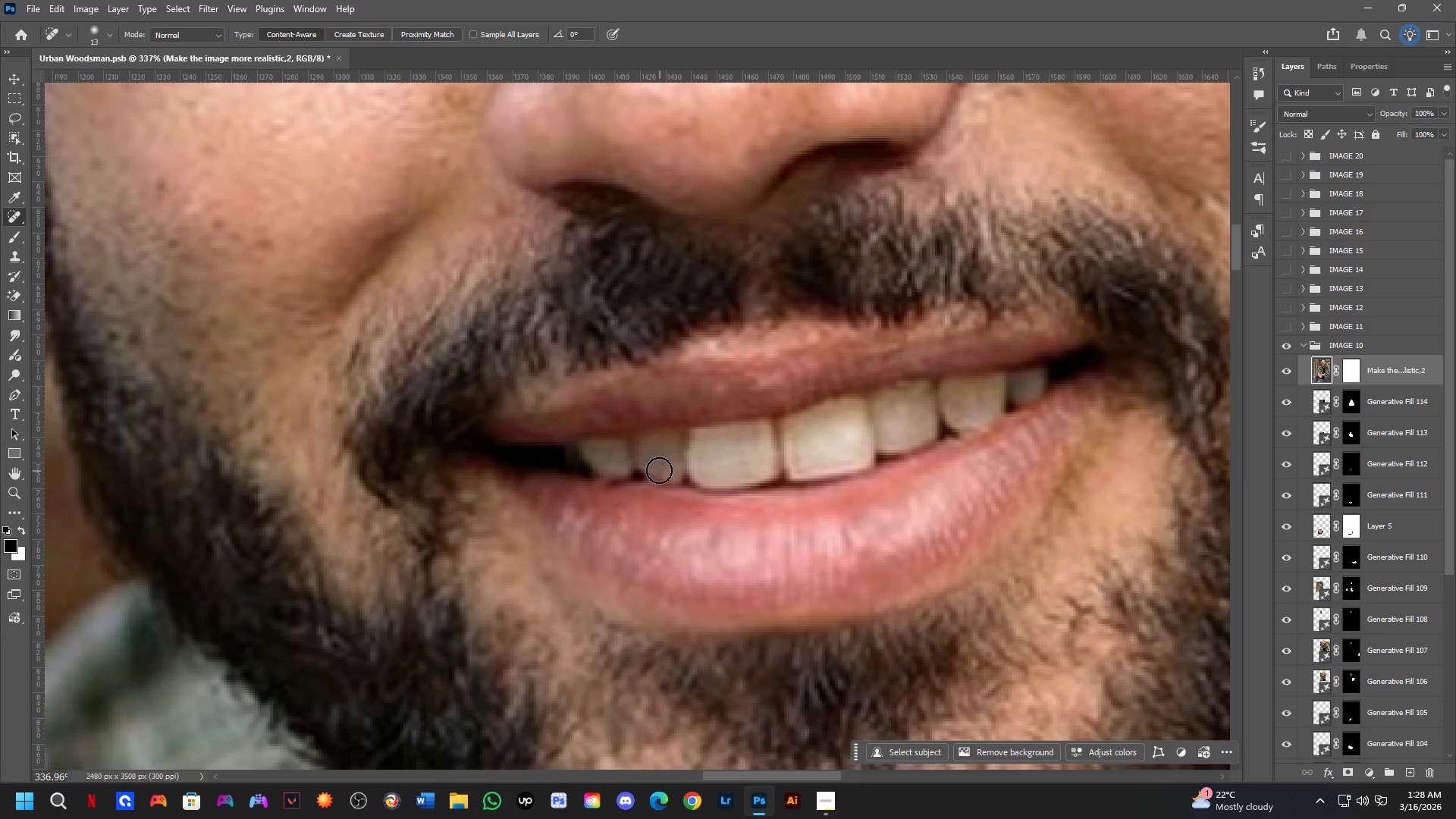 
key(Shift+ShiftLeft)
 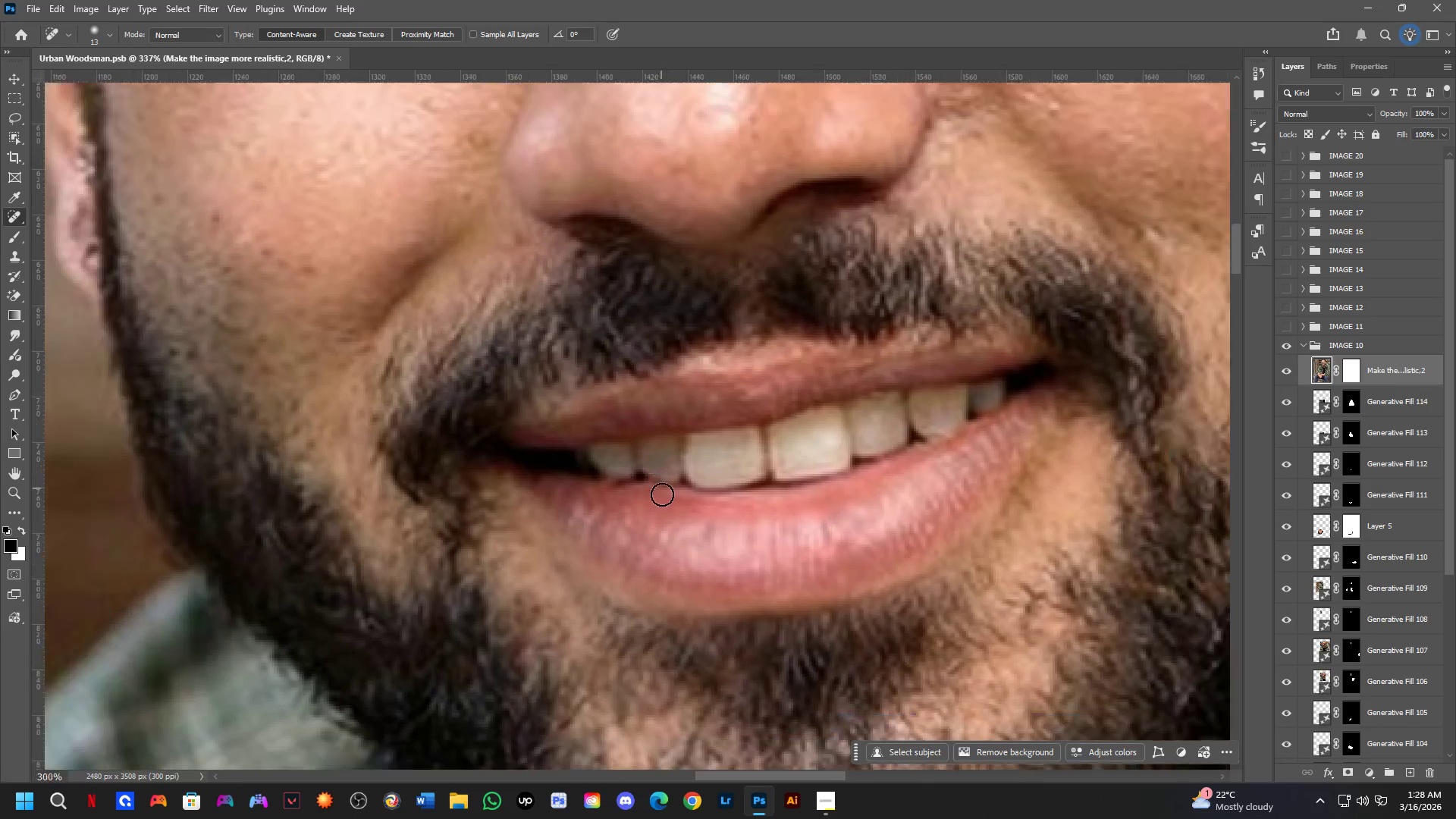 
scroll: coordinate [687, 540], scroll_direction: down, amount: 8.0
 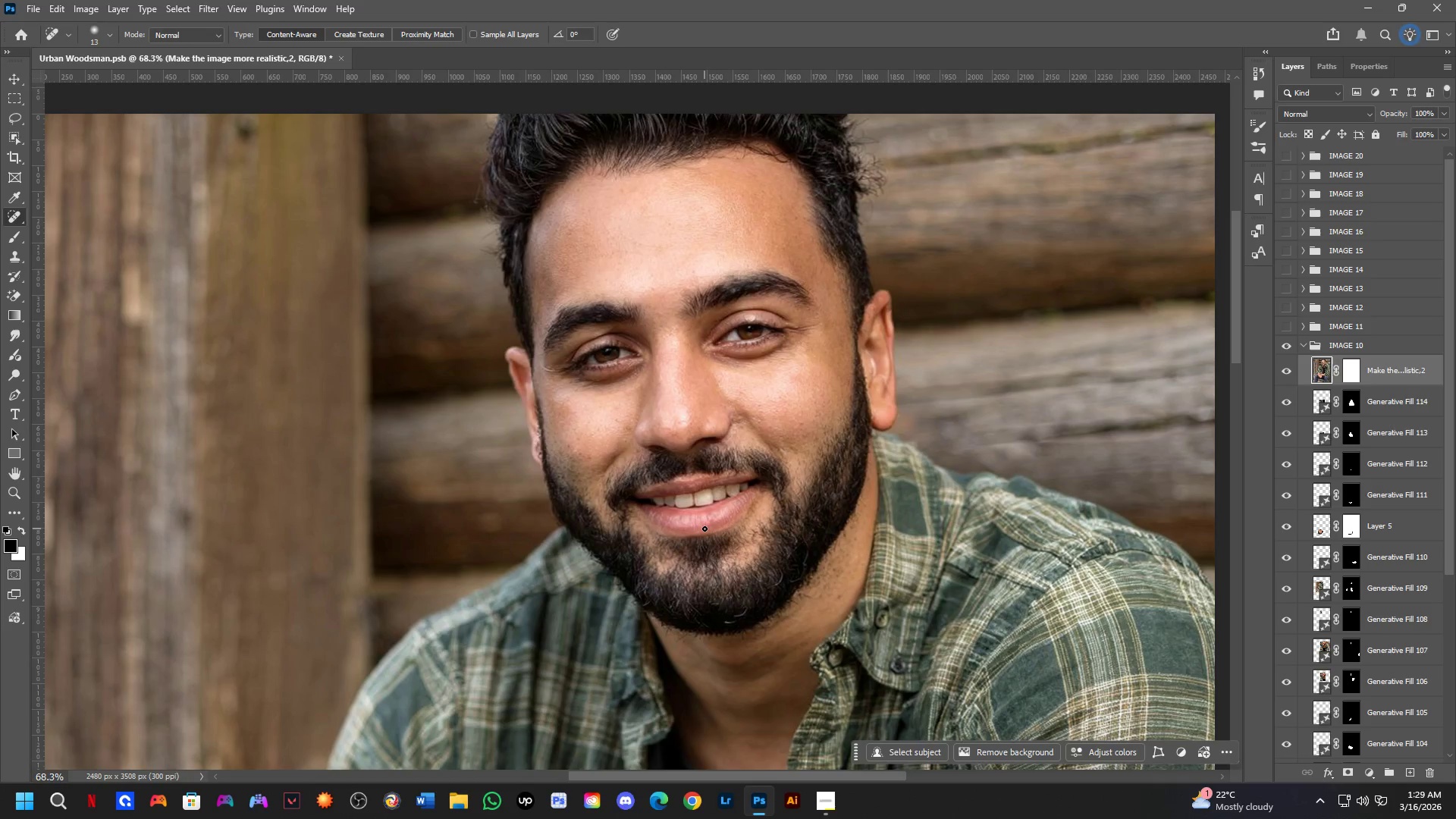 
wait(52.2)
 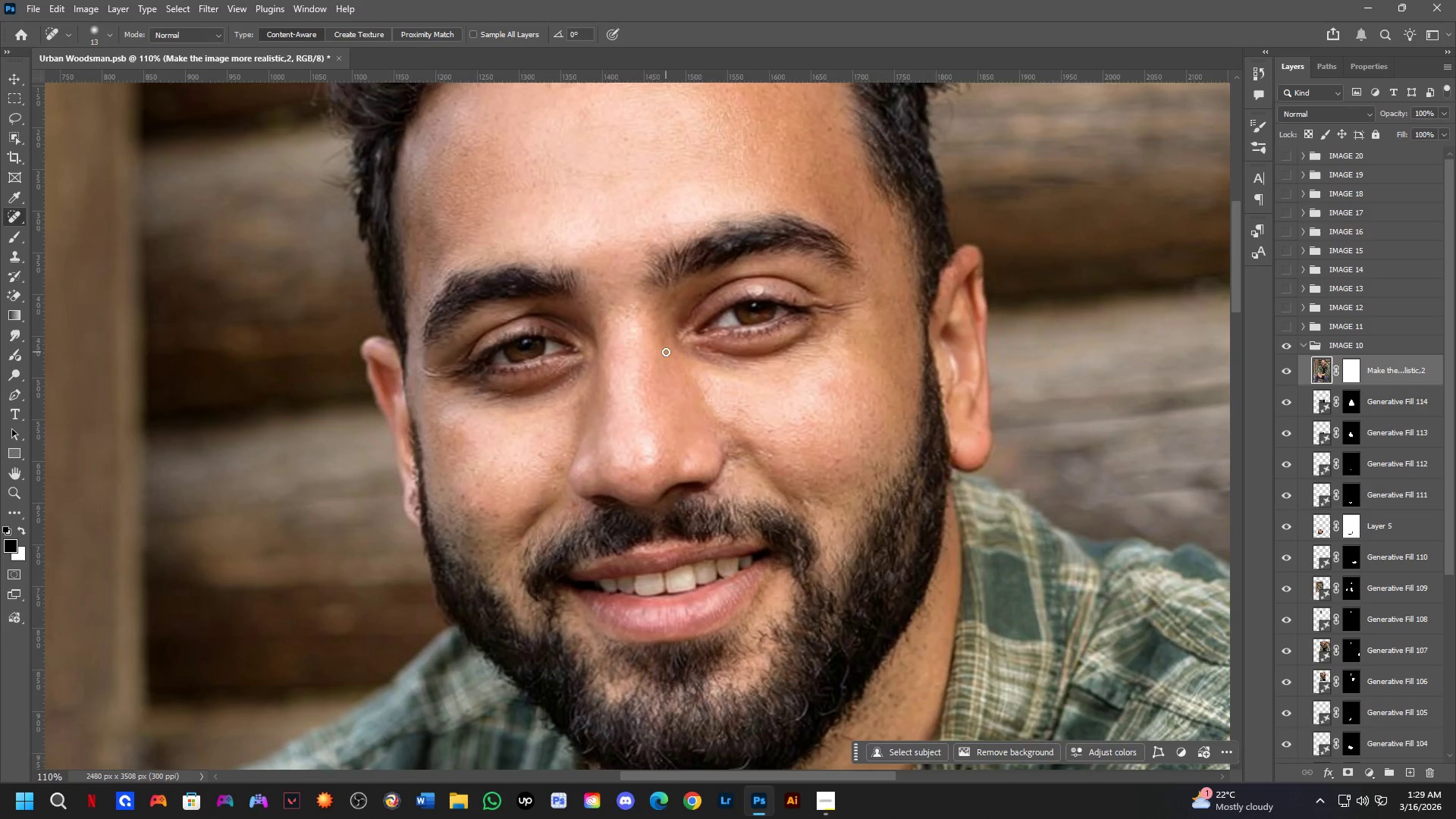 
hold_key(key=Space, duration=0.58)
 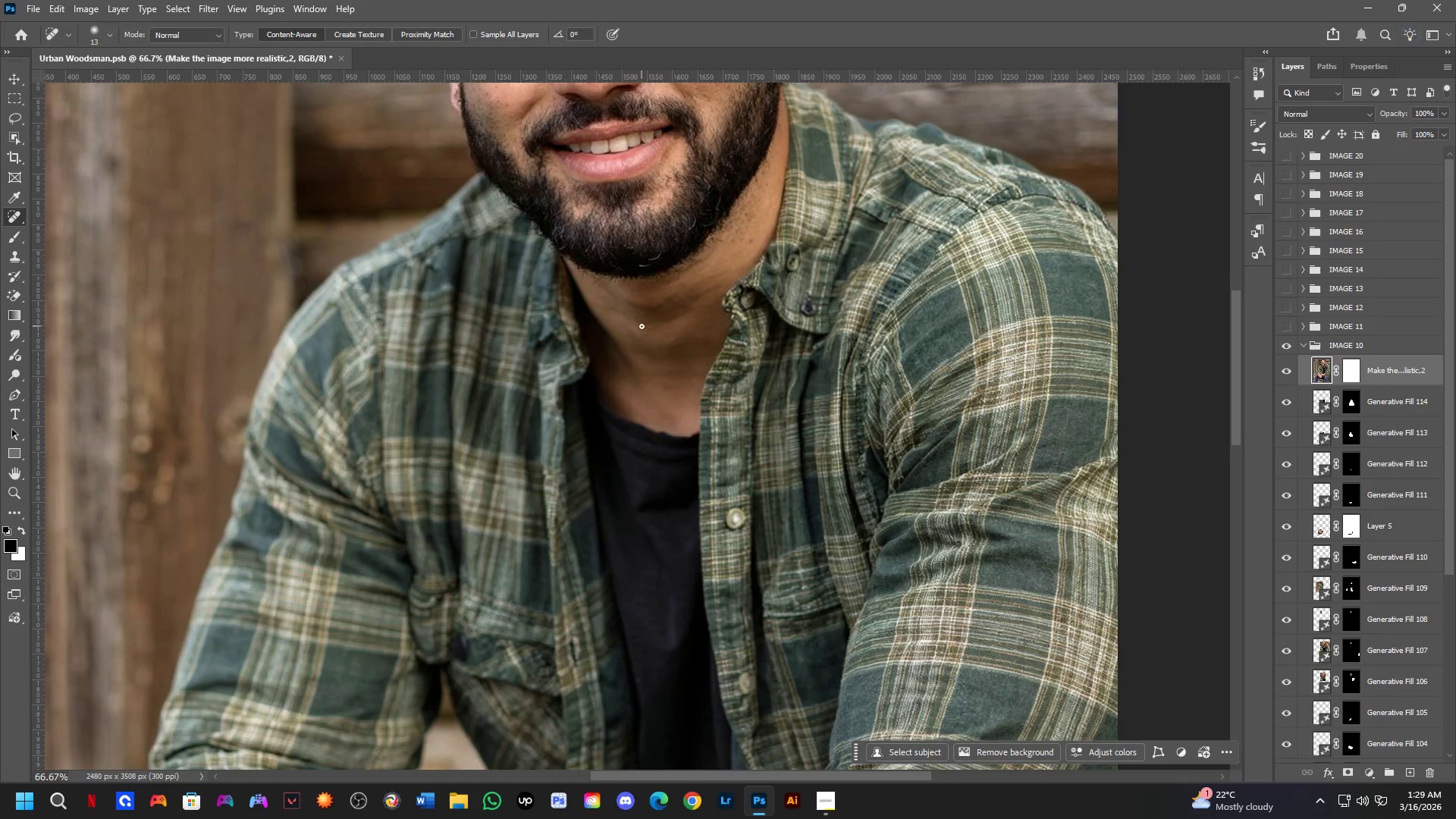 
scroll: coordinate [751, 362], scroll_direction: up, amount: 5.0
 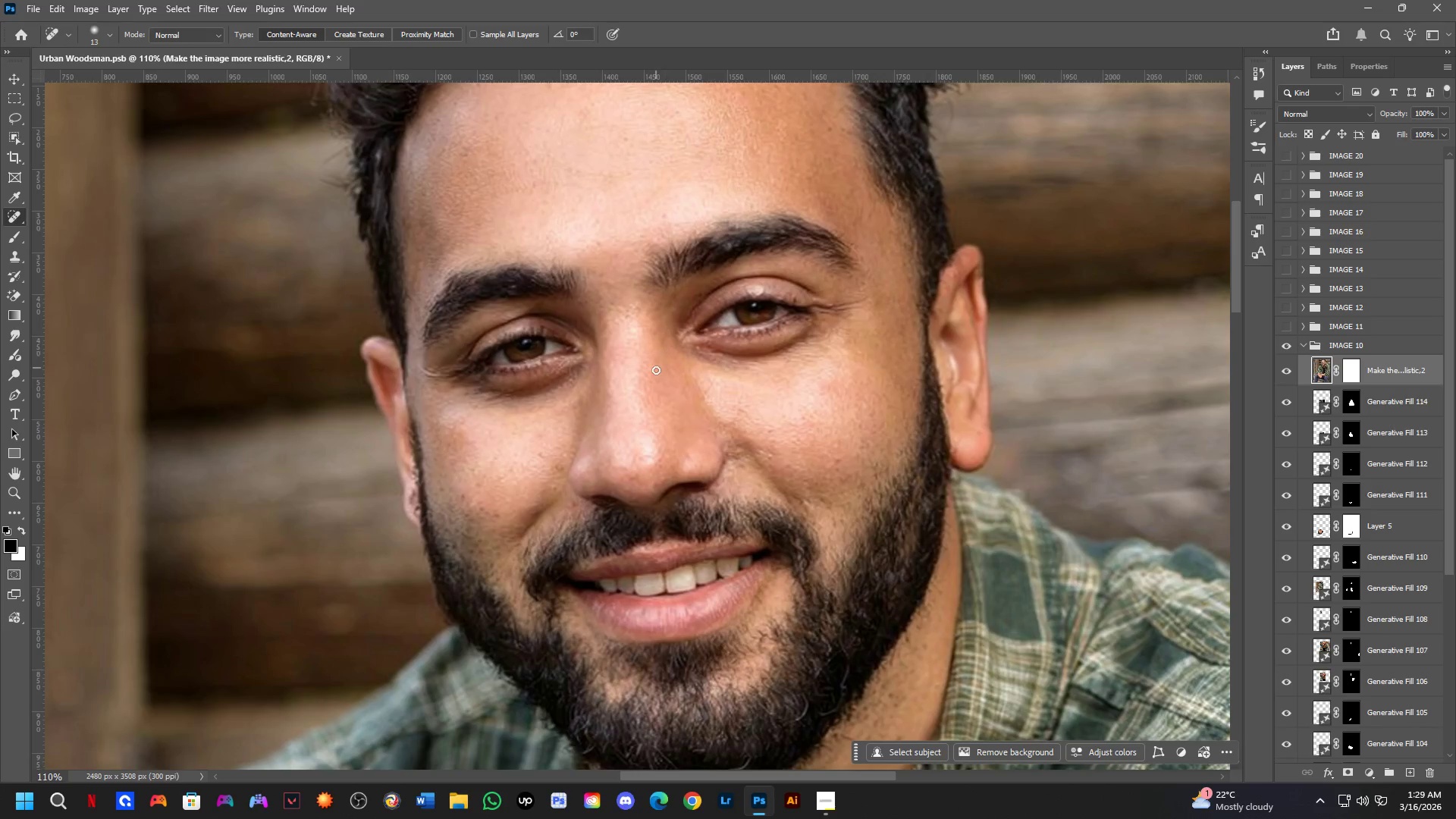 
left_click_drag(start_coordinate=[643, 525], to_coordinate=[587, 63])
 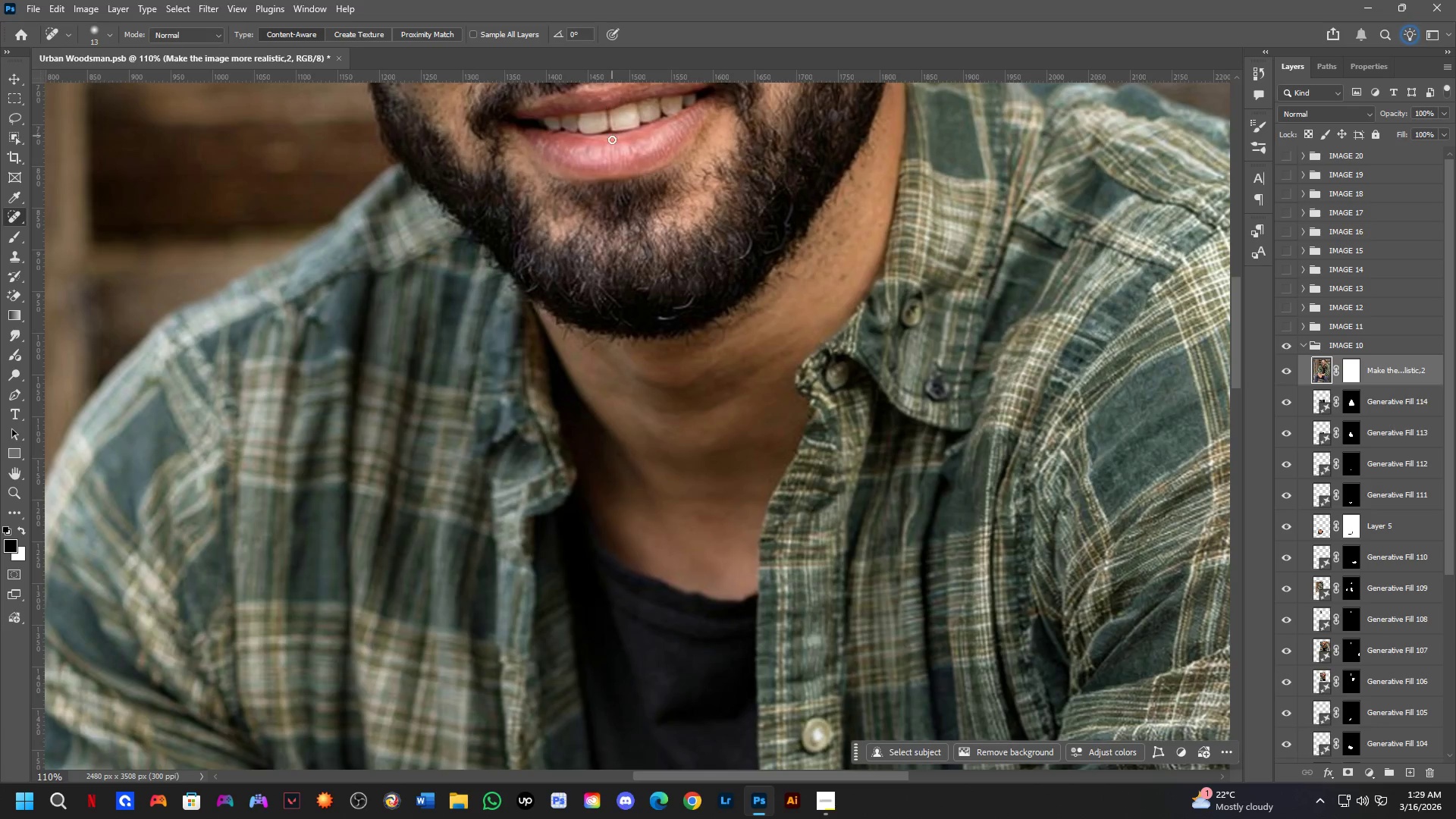 
key(Shift+ShiftLeft)
 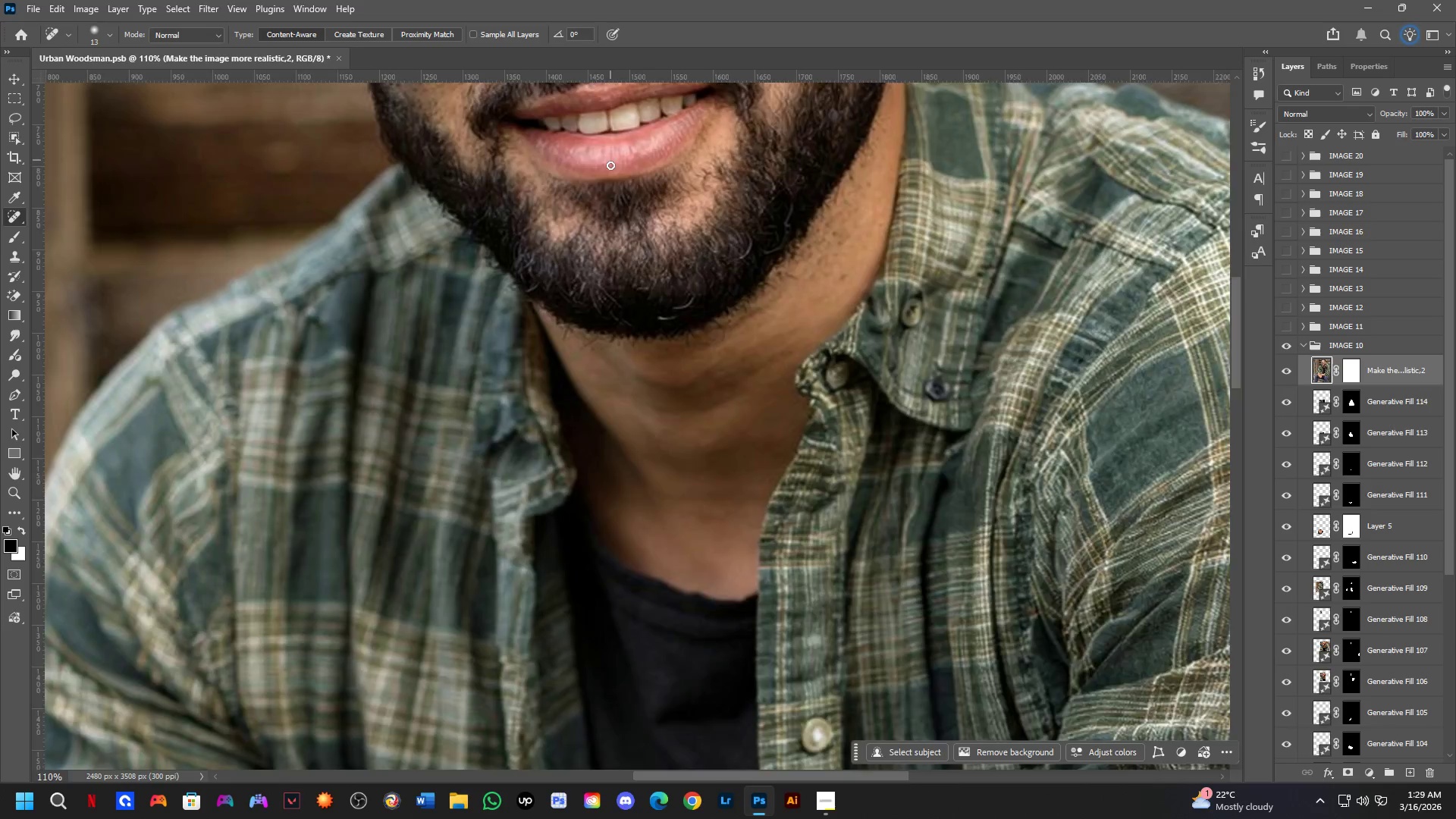 
scroll: coordinate [610, 189], scroll_direction: down, amount: 2.0
 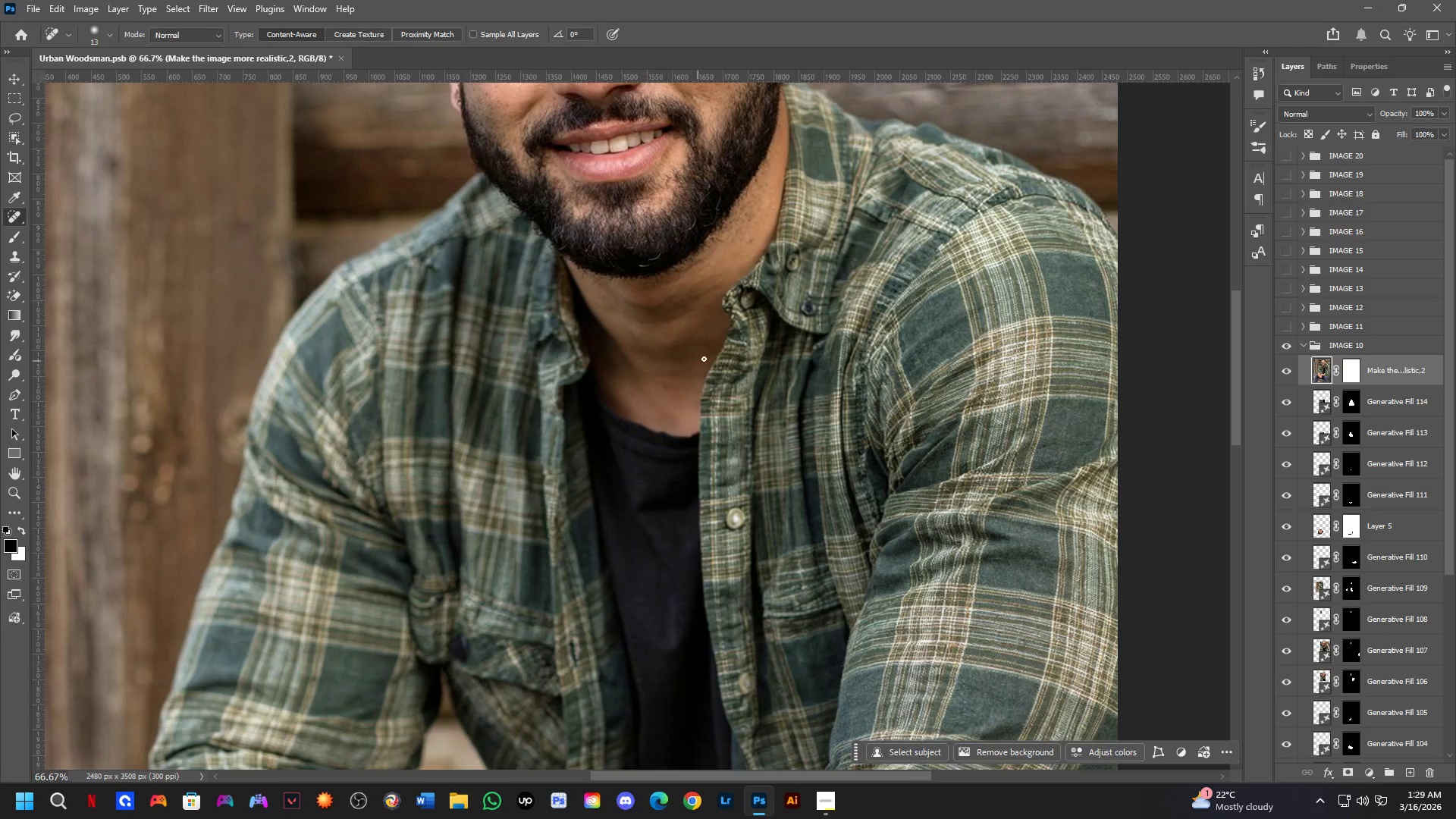 
hold_key(key=Space, duration=0.56)
 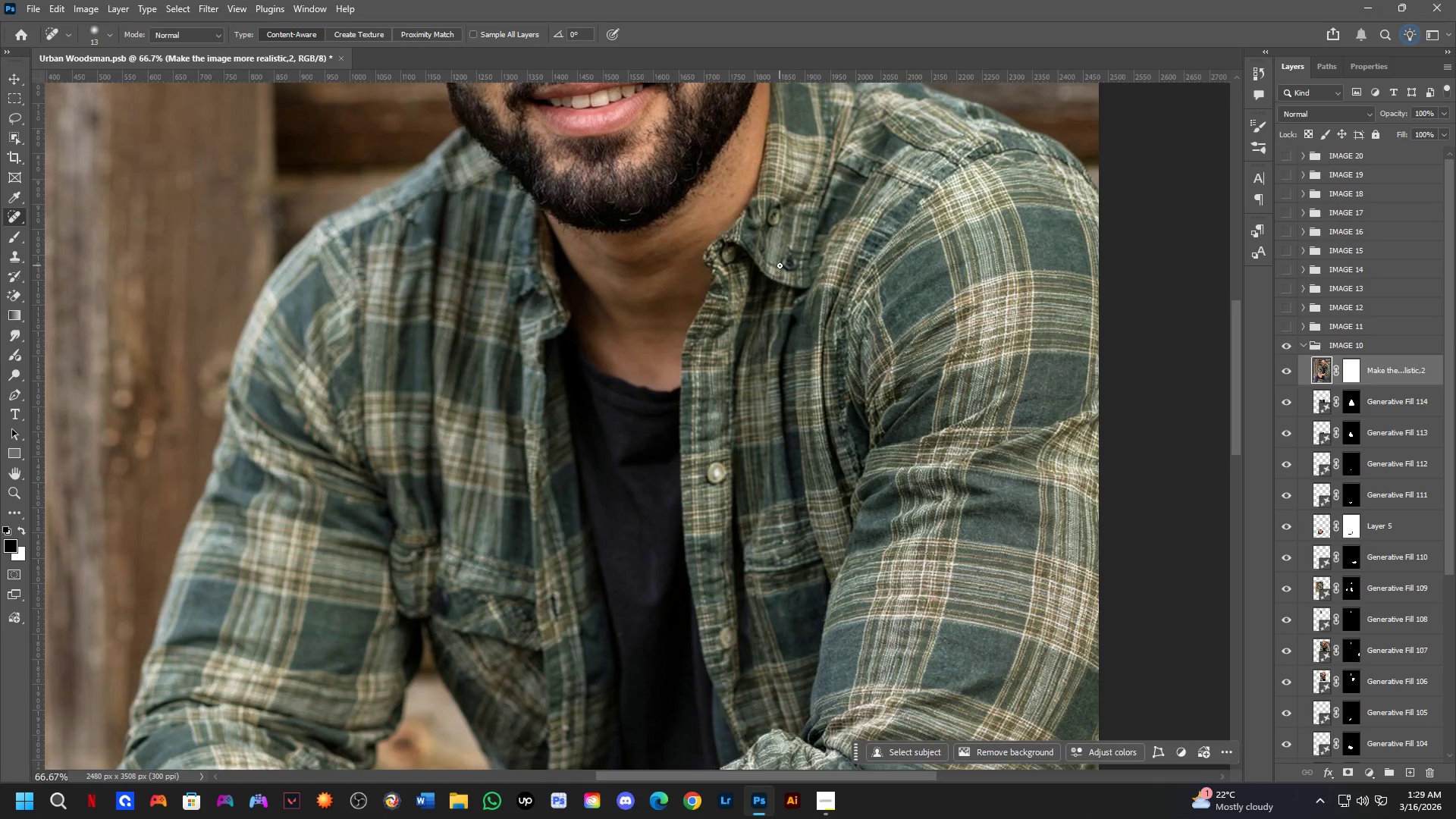 
left_click_drag(start_coordinate=[748, 492], to_coordinate=[729, 447])
 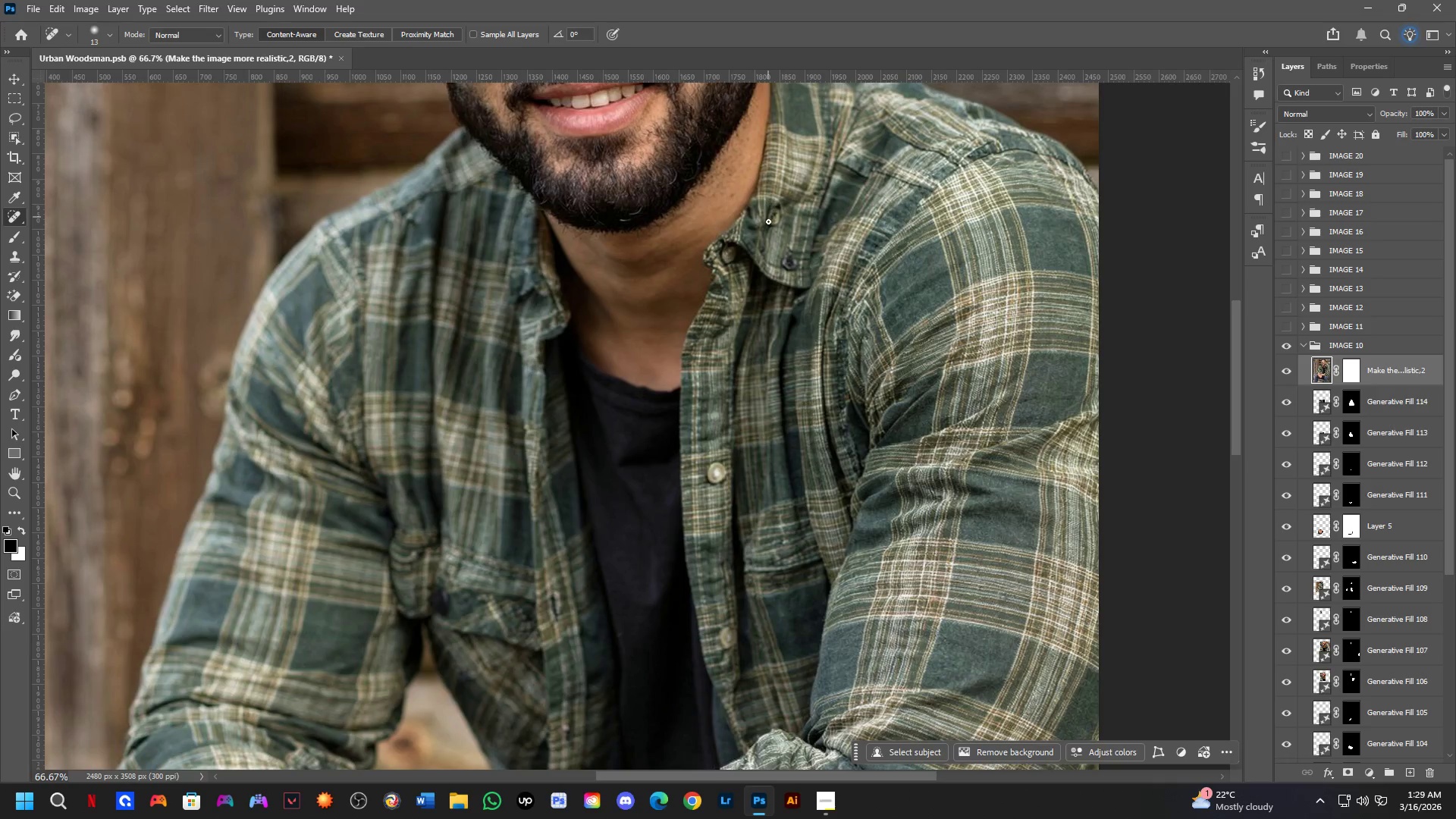 
hold_key(key=Space, duration=0.55)
 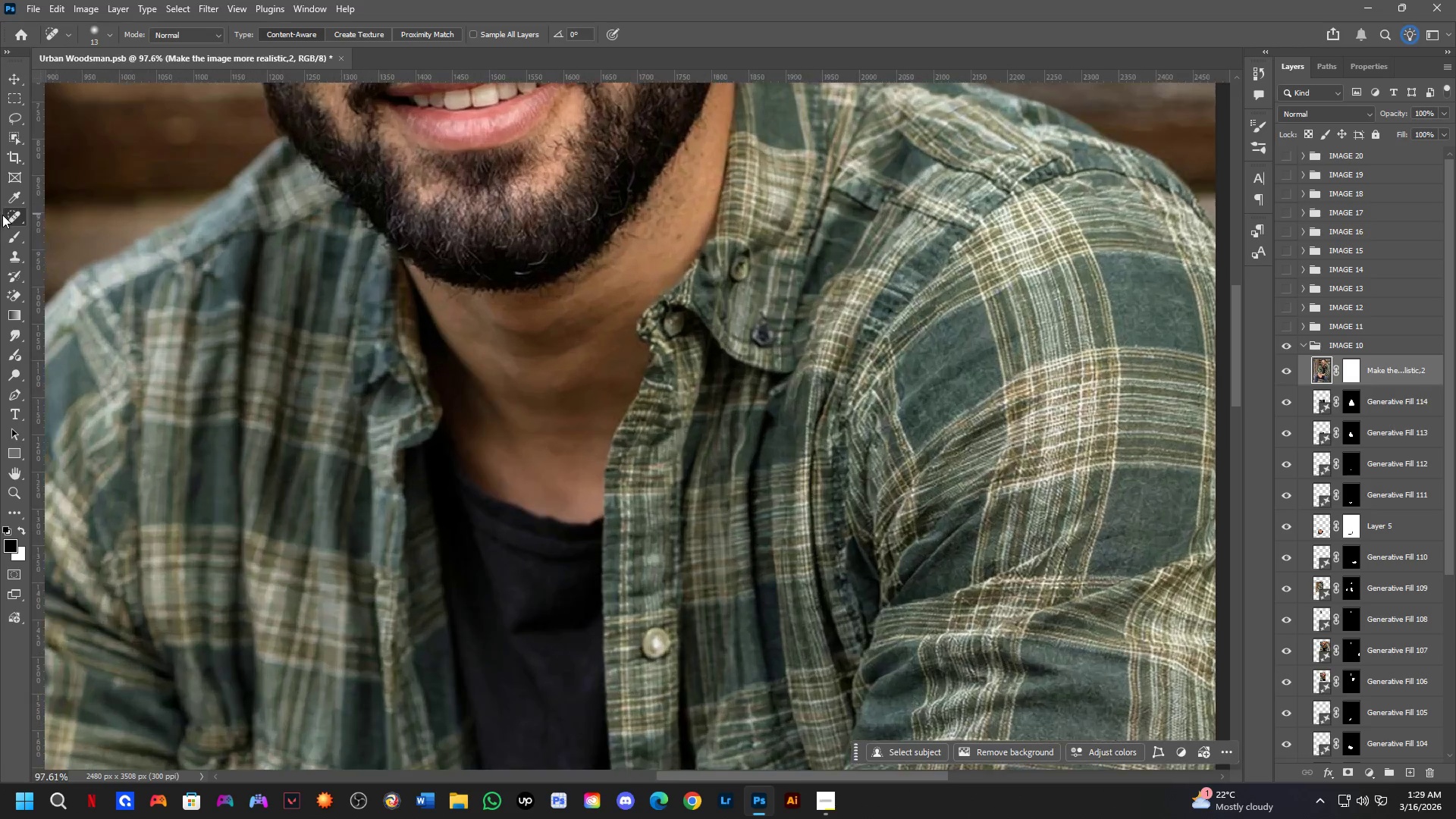 
left_click_drag(start_coordinate=[820, 363], to_coordinate=[753, 465])
 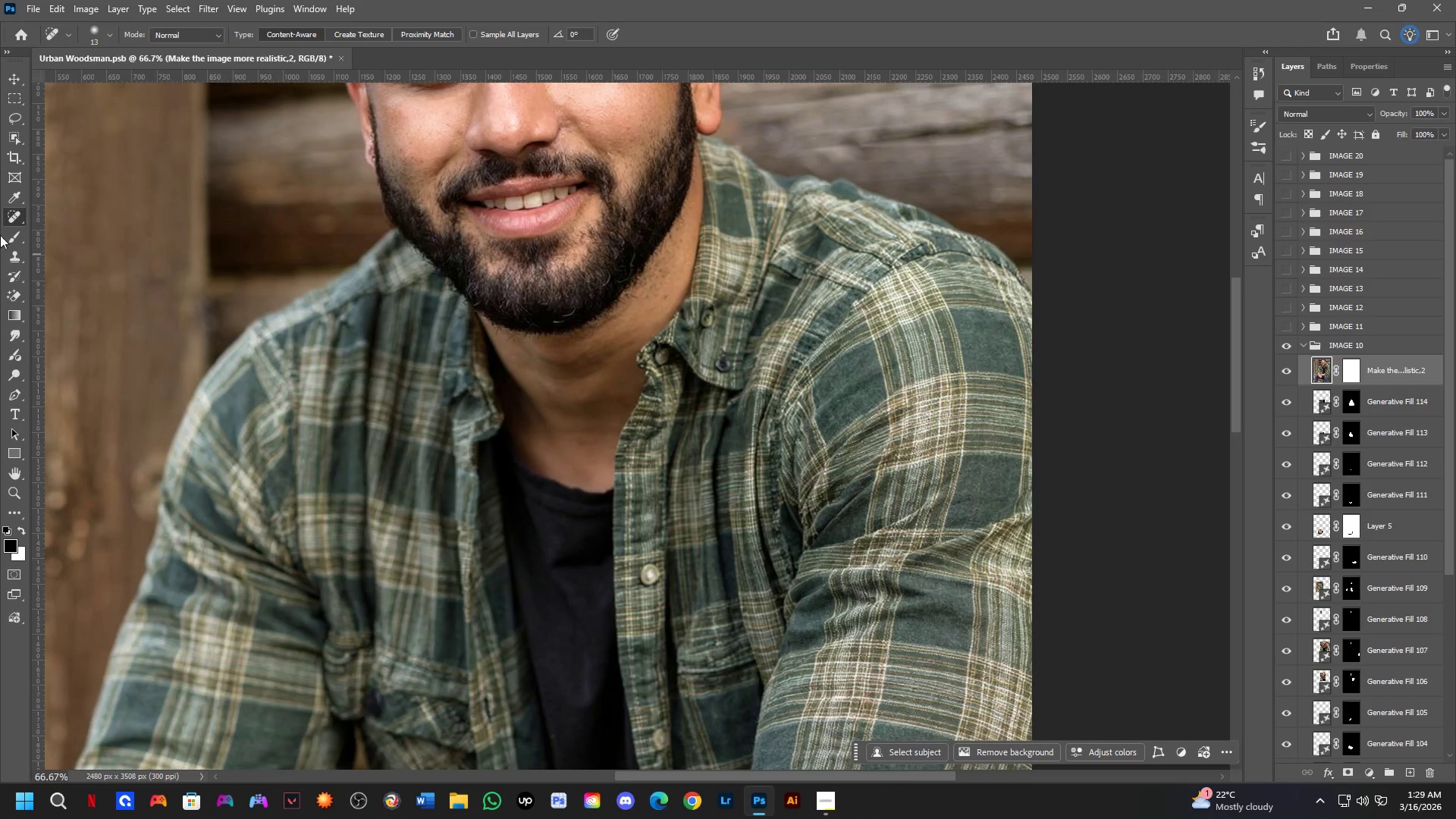 
scroll: coordinate [0, 214], scroll_direction: up, amount: 4.0
 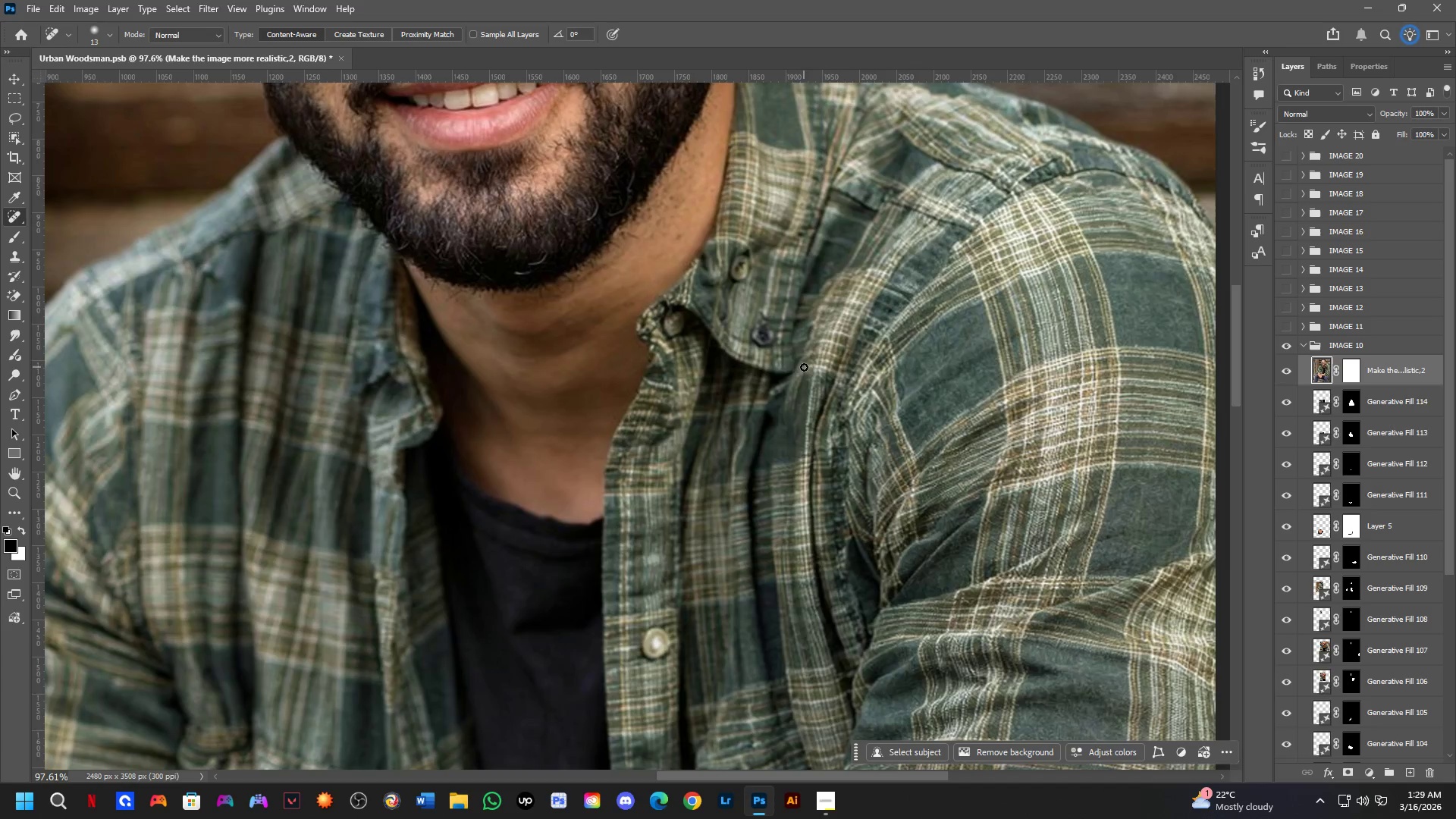 
hold_key(key=AltLeft, duration=0.33)
 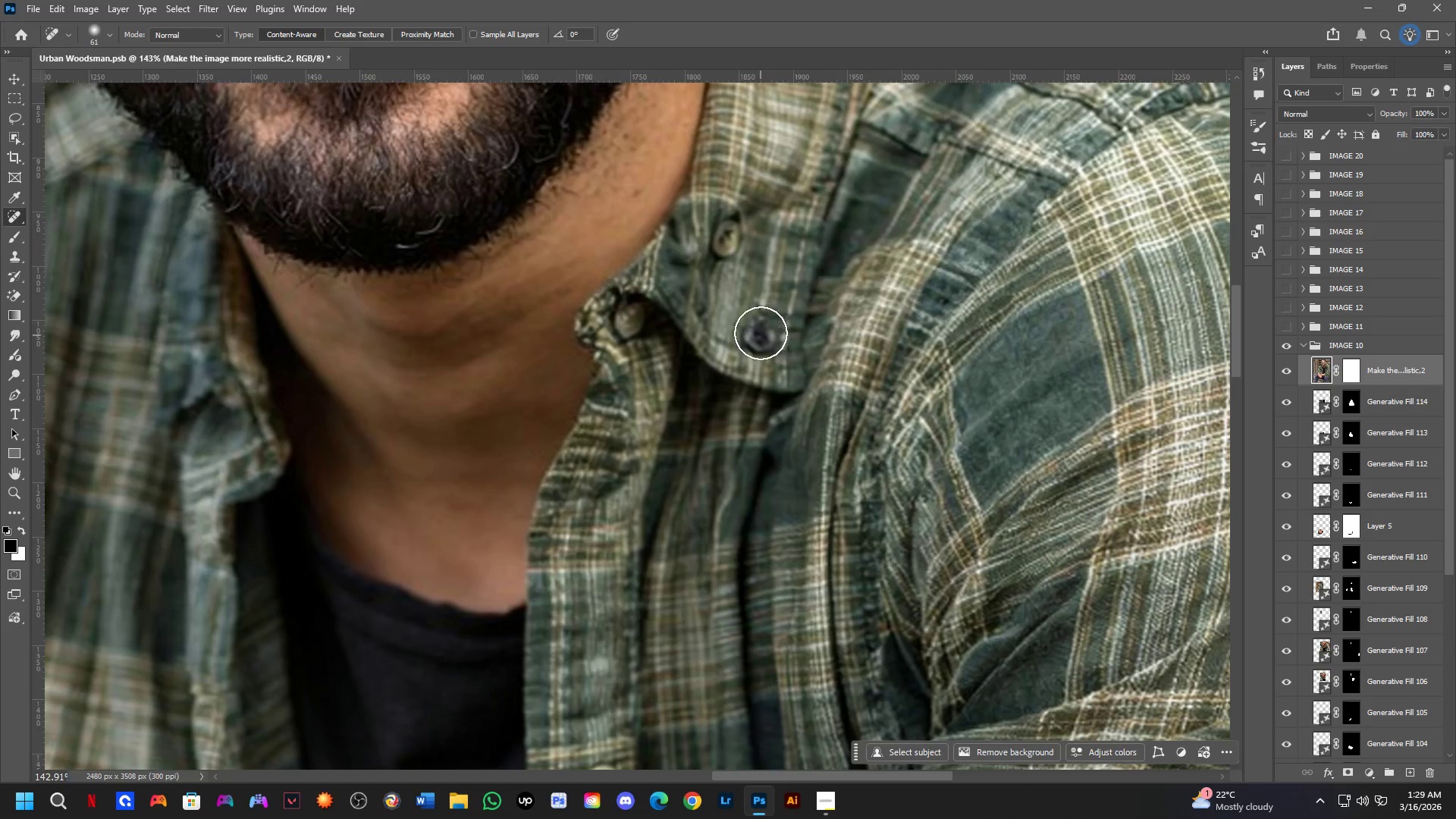 
scroll: coordinate [749, 321], scroll_direction: up, amount: 4.0
 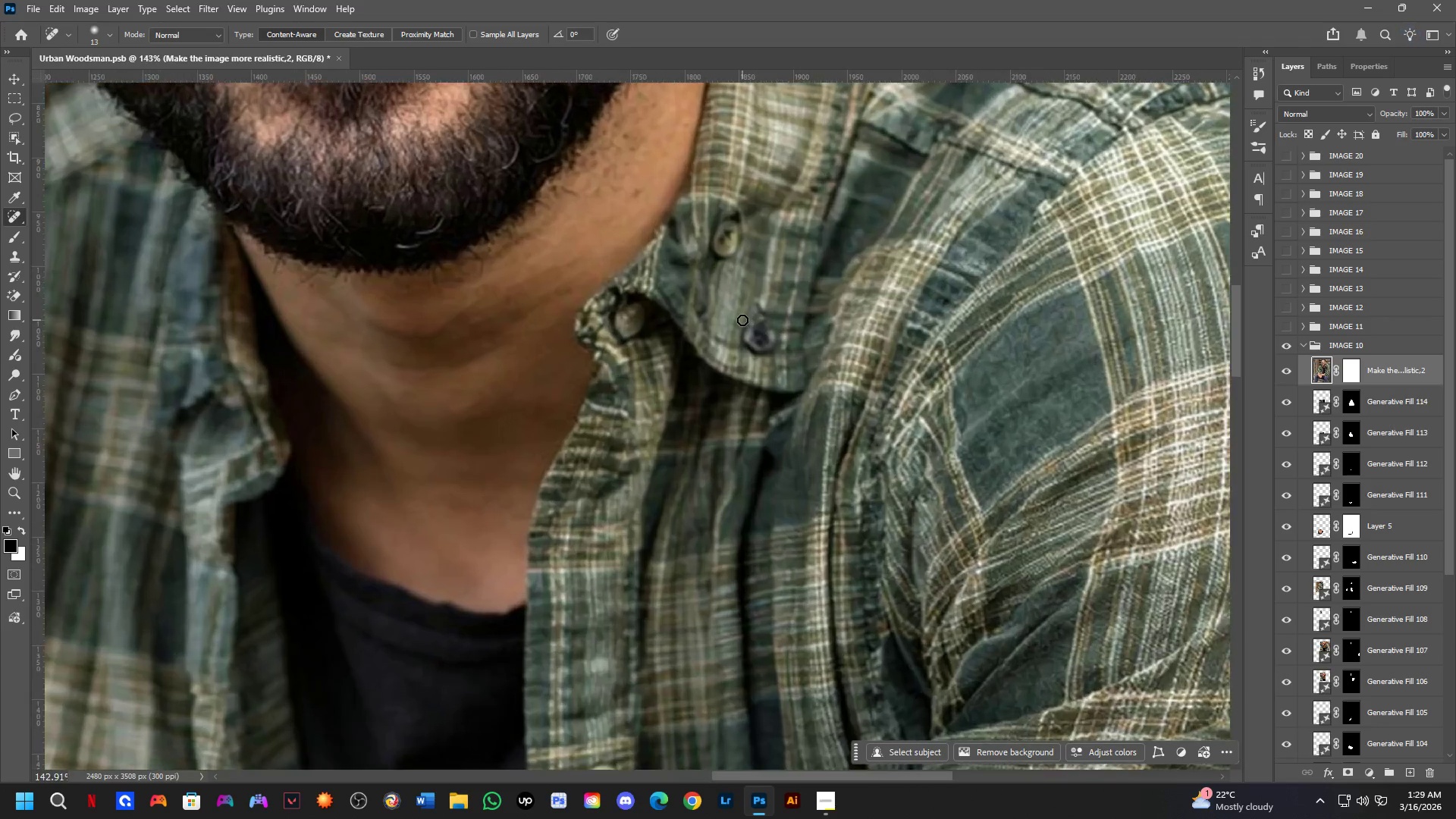 
left_click_drag(start_coordinate=[757, 325], to_coordinate=[761, 344])
 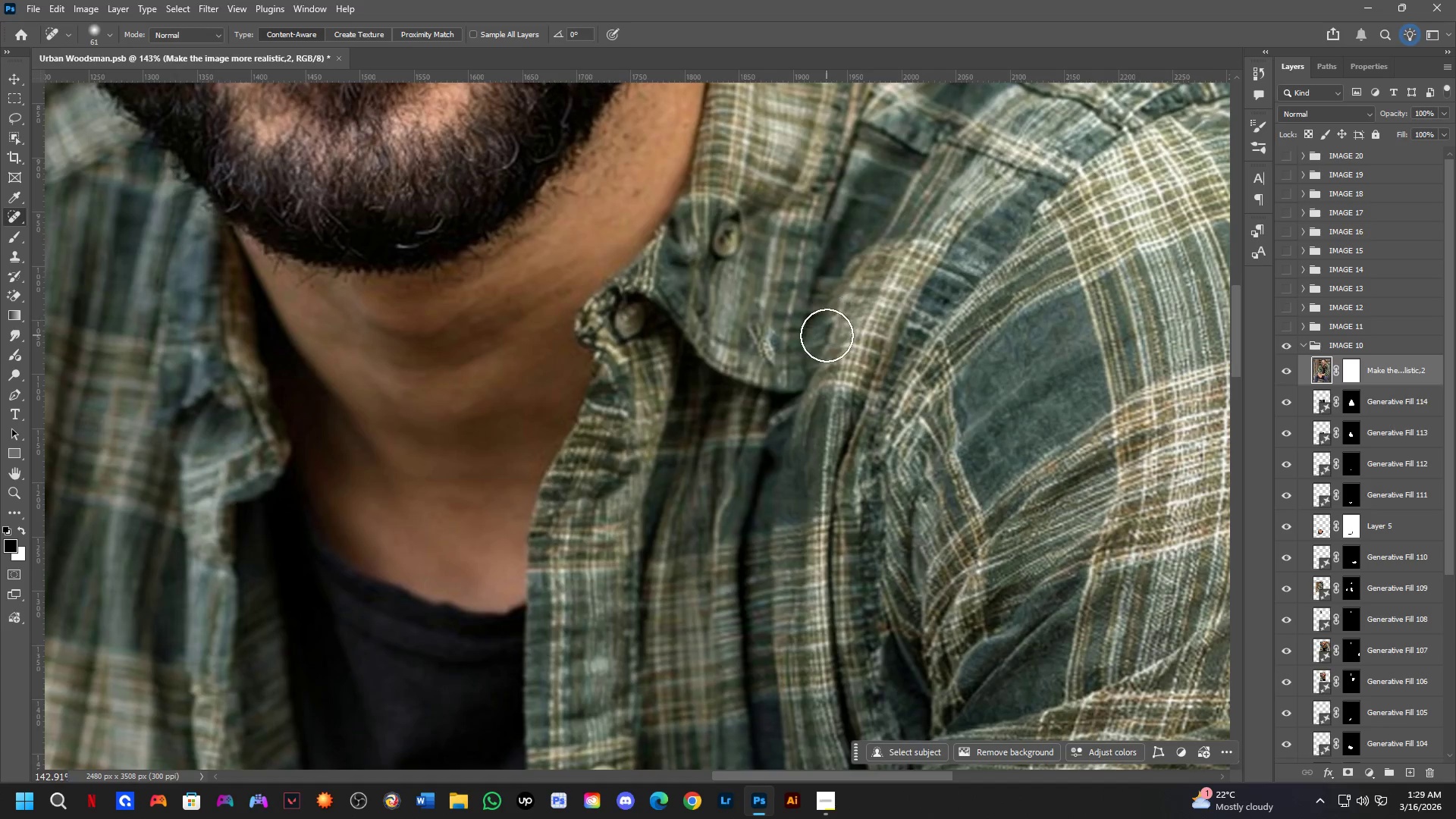 
key(Control+Z)
 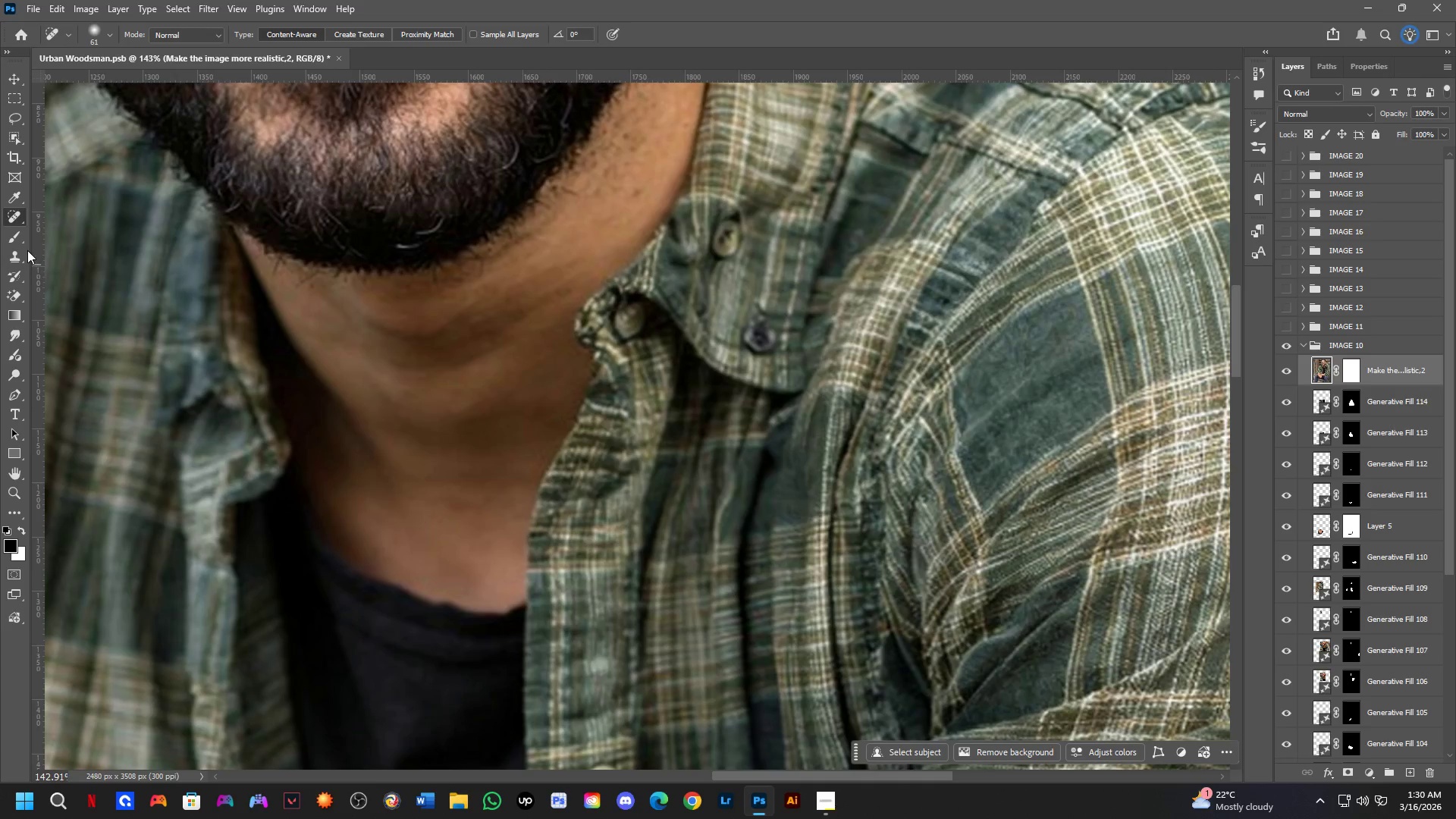 
left_click([14, 253])
 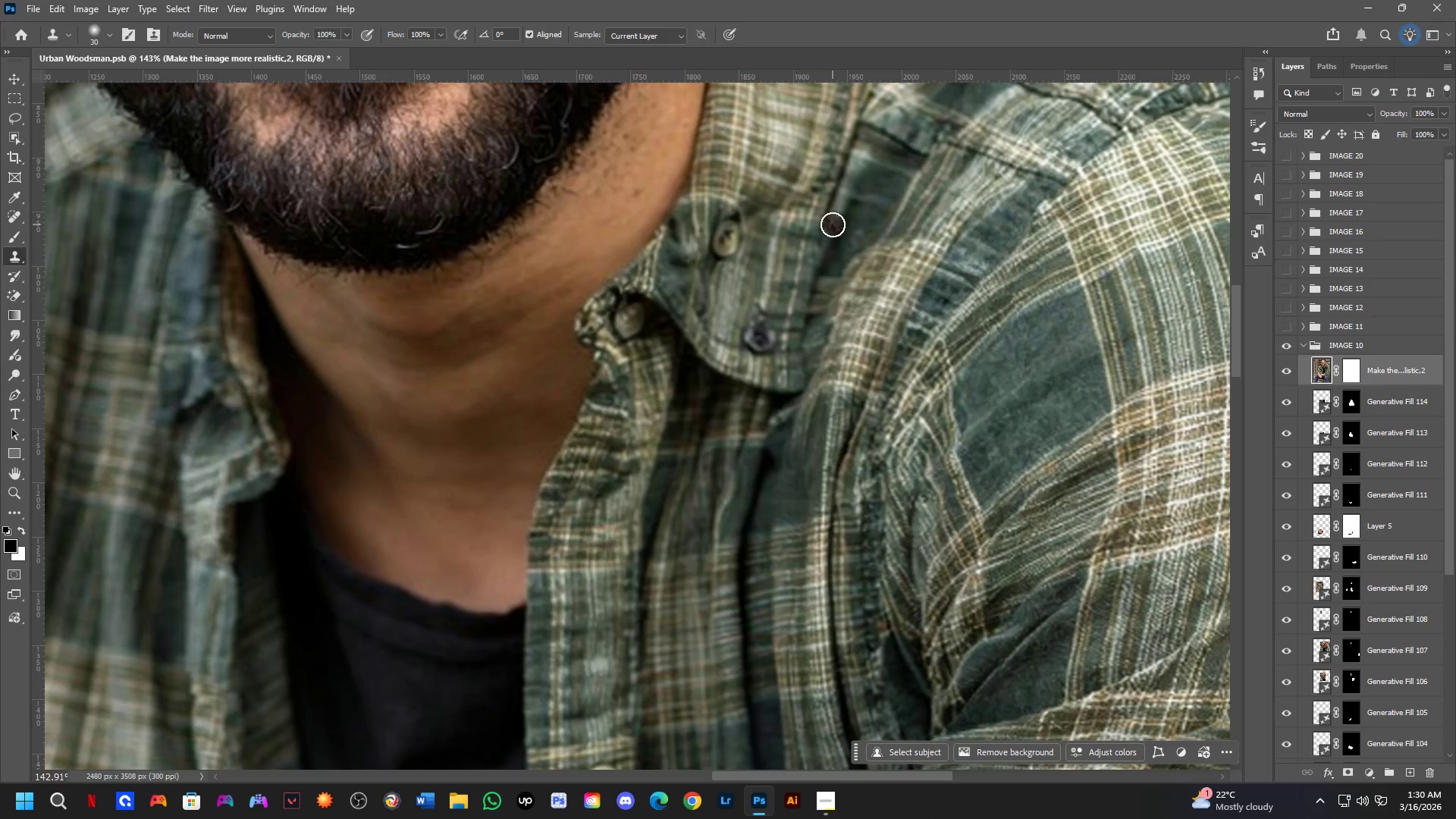 
hold_key(key=AltLeft, duration=0.62)
 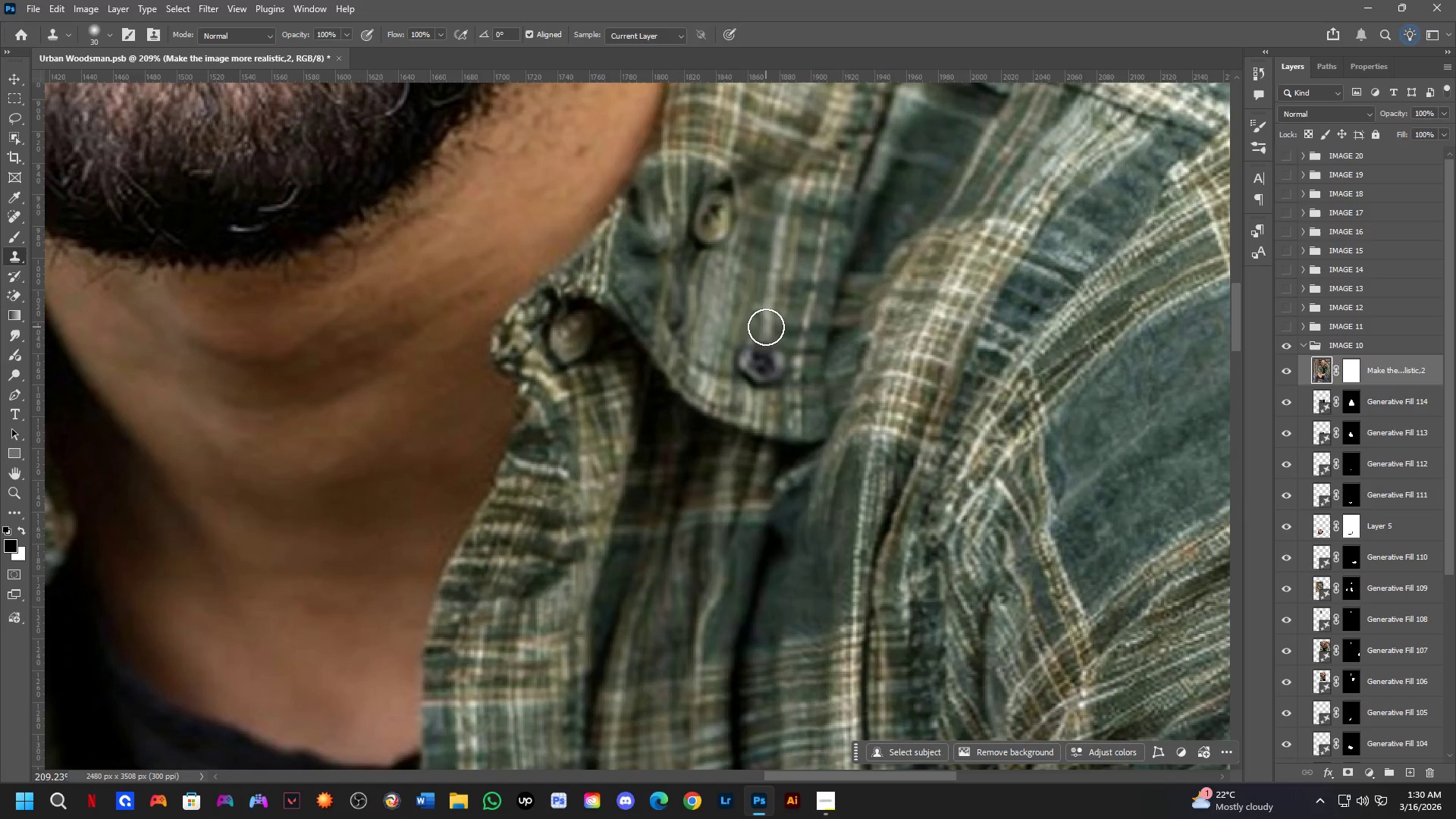 
scroll: coordinate [756, 283], scroll_direction: up, amount: 4.0
 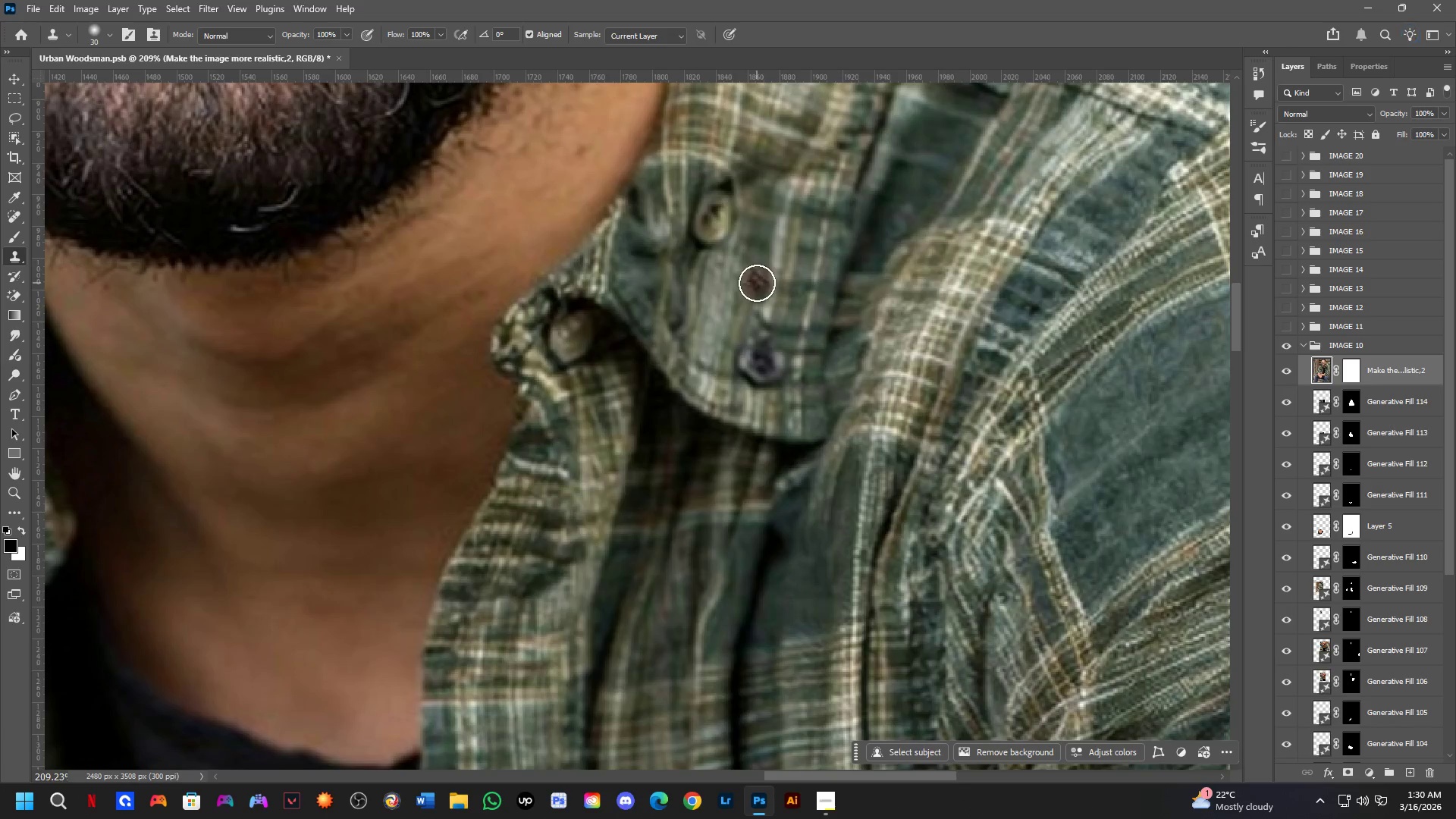 
left_click([771, 287])
 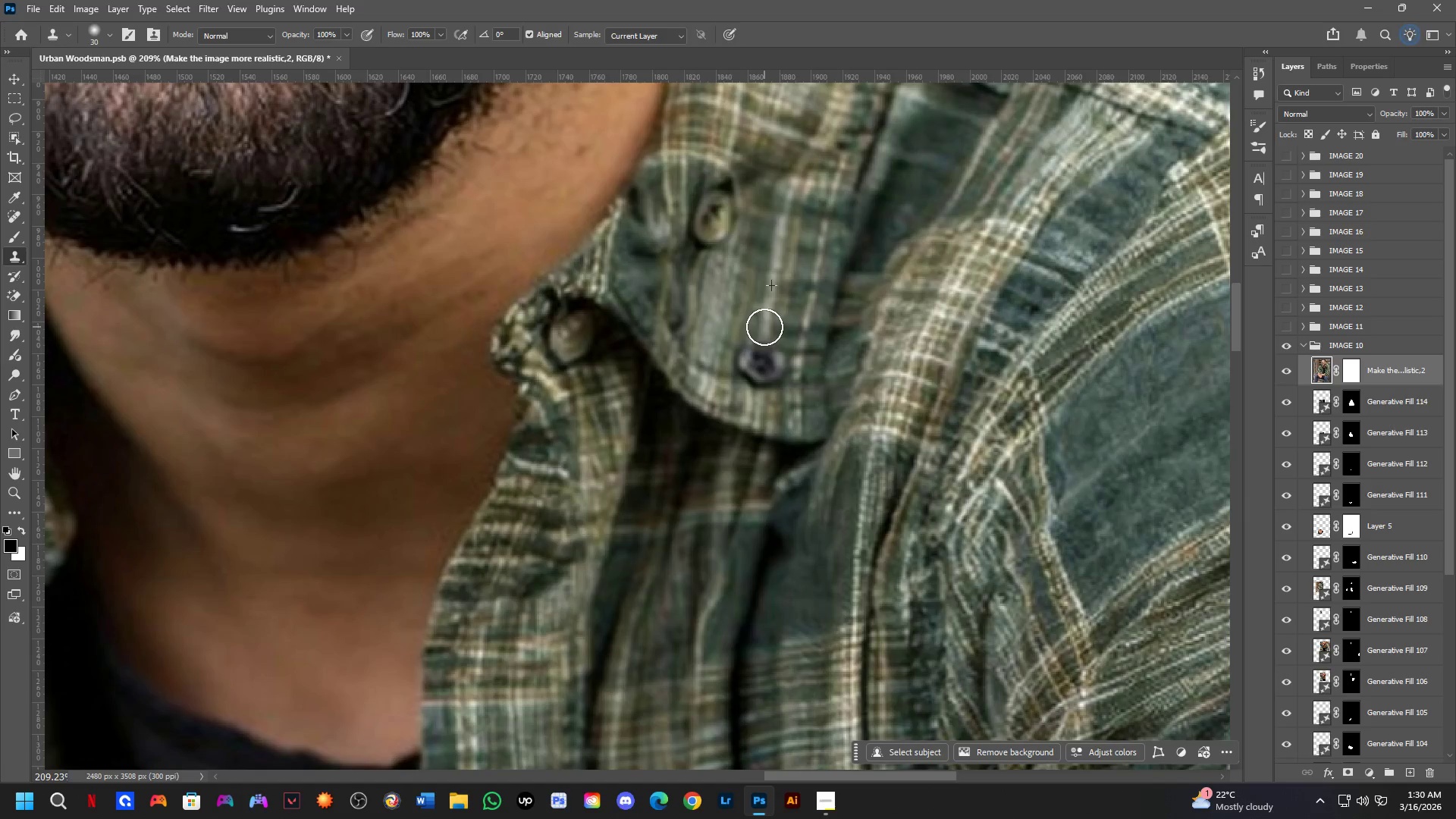 
double_click([772, 353])
 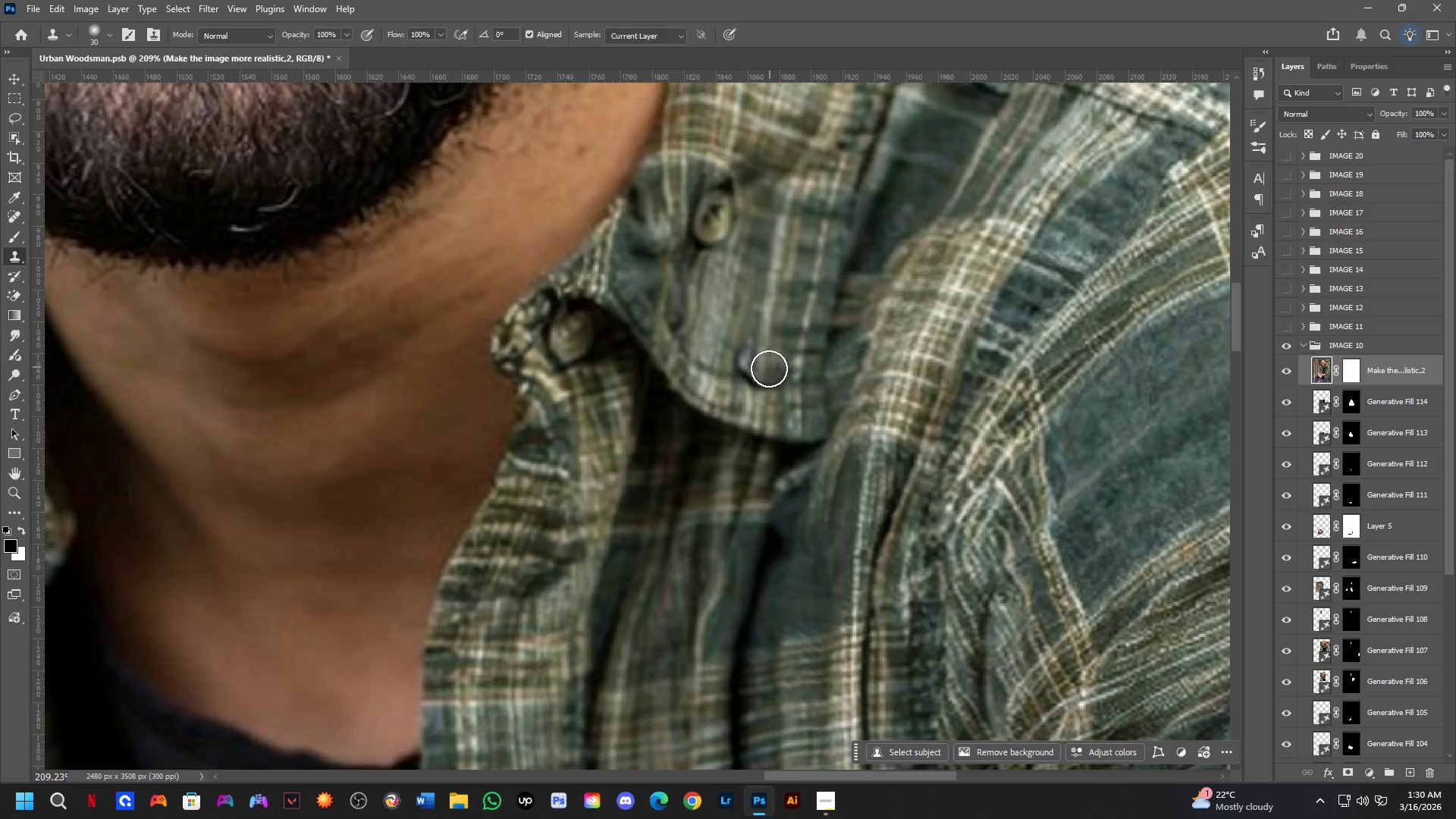 
left_click_drag(start_coordinate=[764, 374], to_coordinate=[756, 362])
 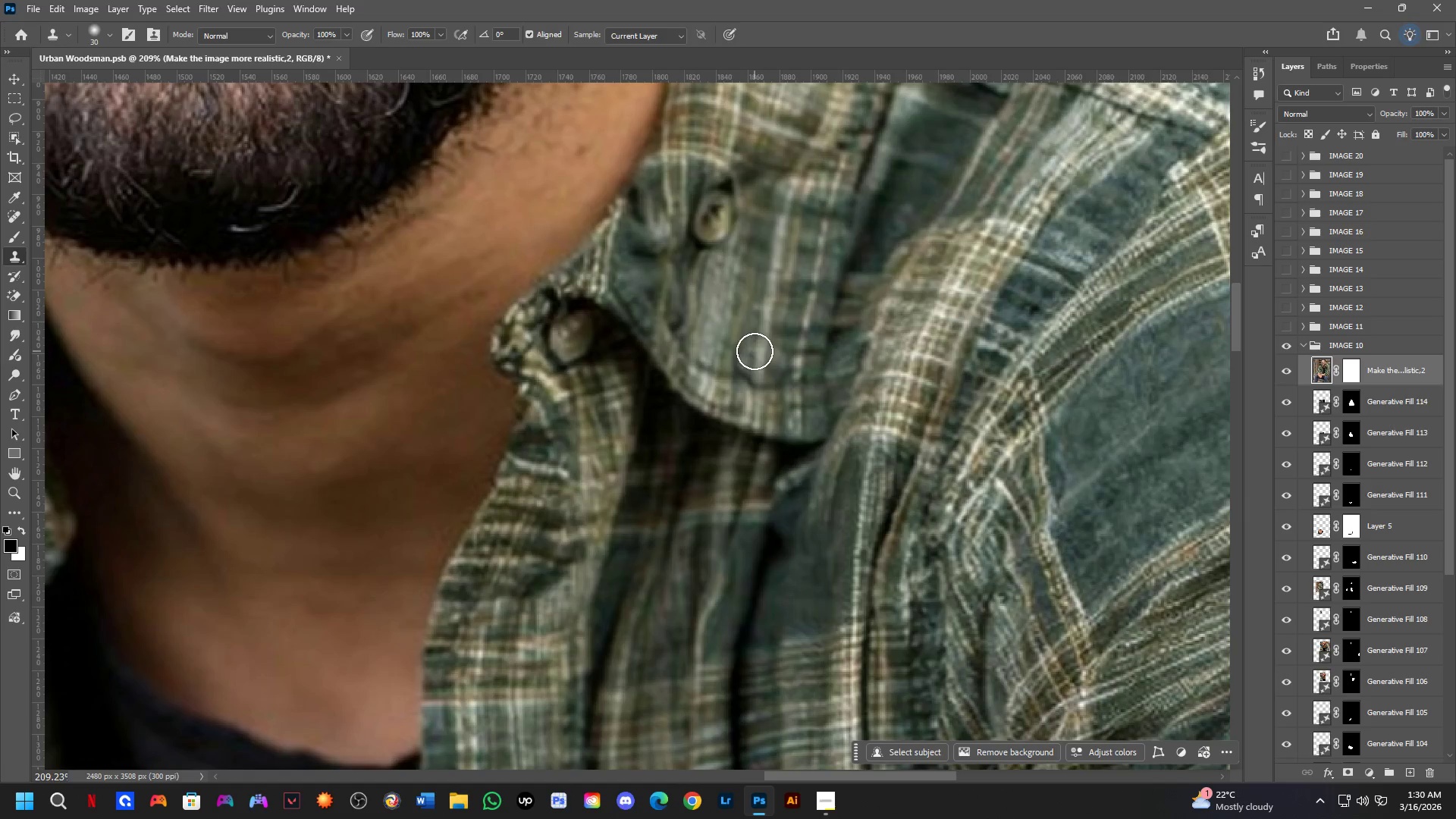 
triple_click([755, 351])
 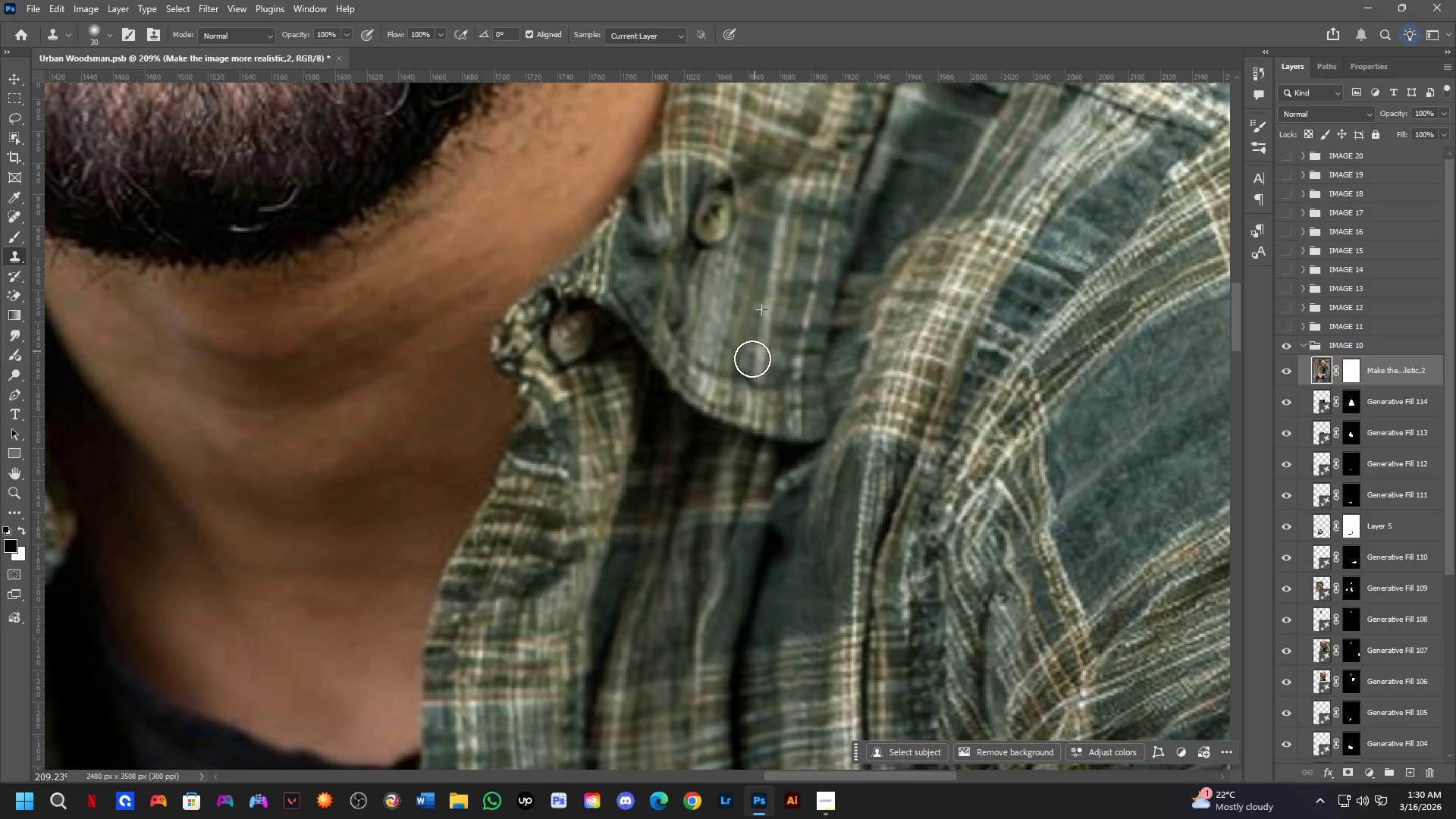 
left_click_drag(start_coordinate=[752, 362], to_coordinate=[751, 368])
 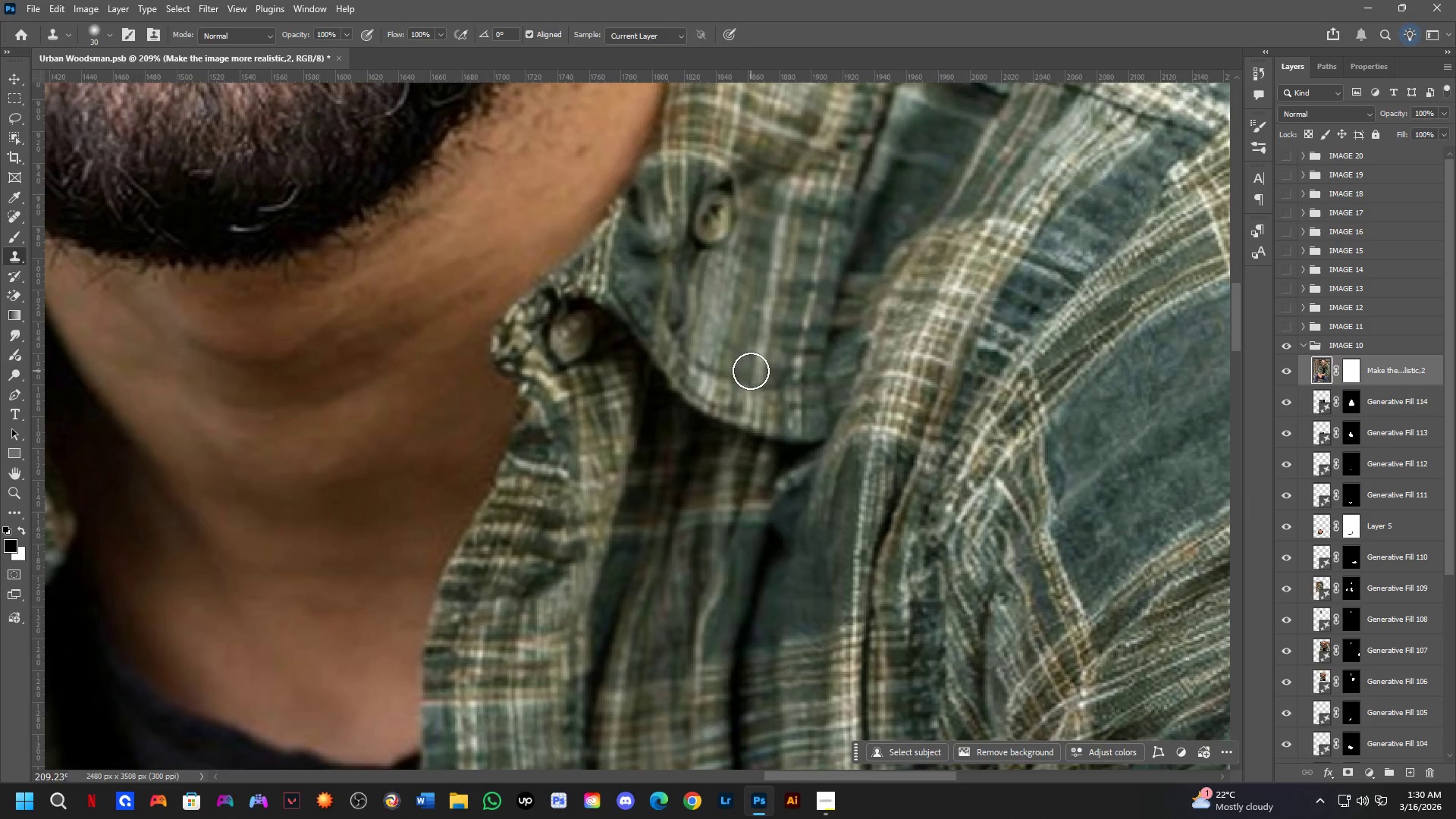 
left_click_drag(start_coordinate=[751, 372], to_coordinate=[773, 378])
 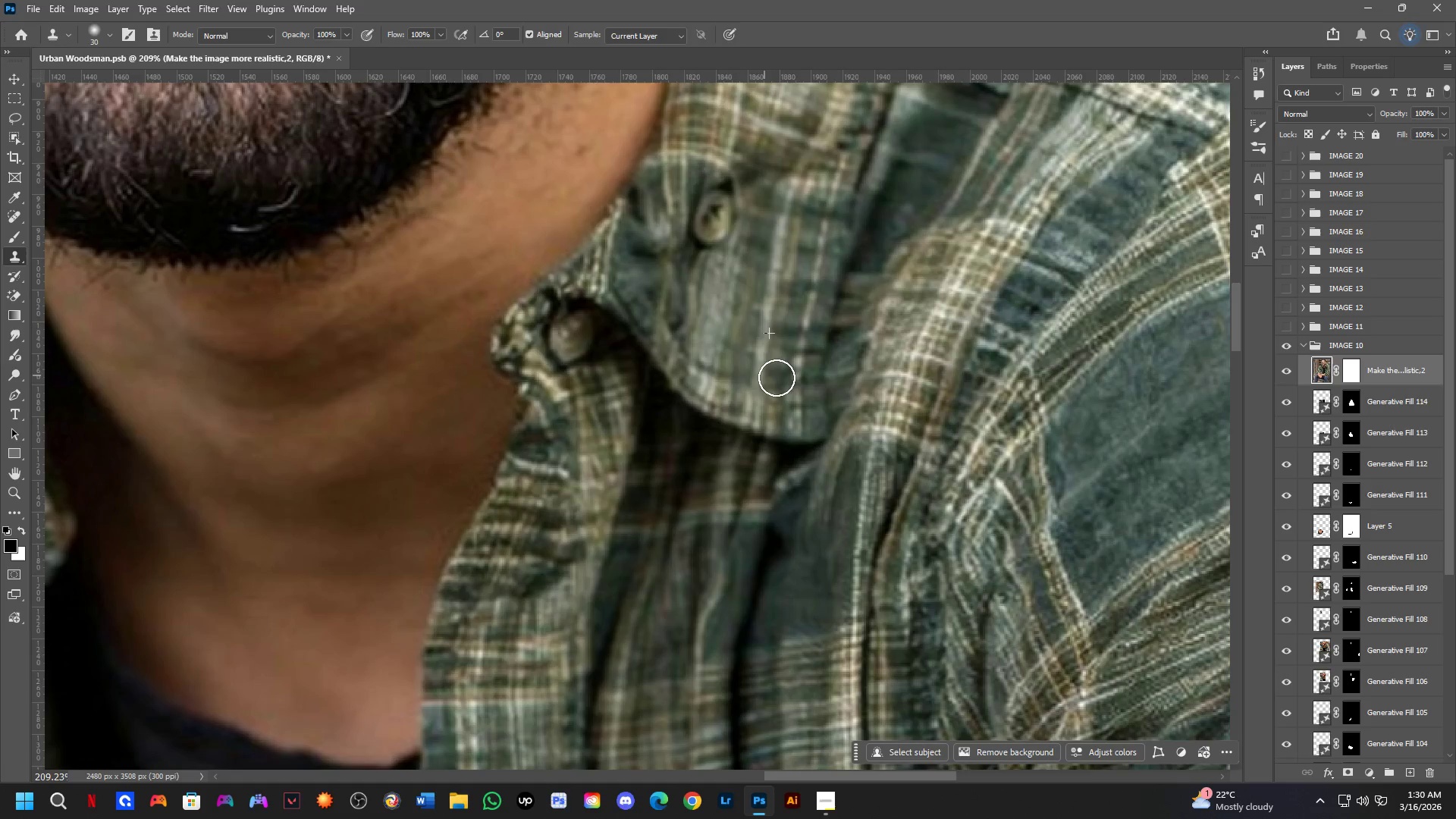 
triple_click([777, 378])
 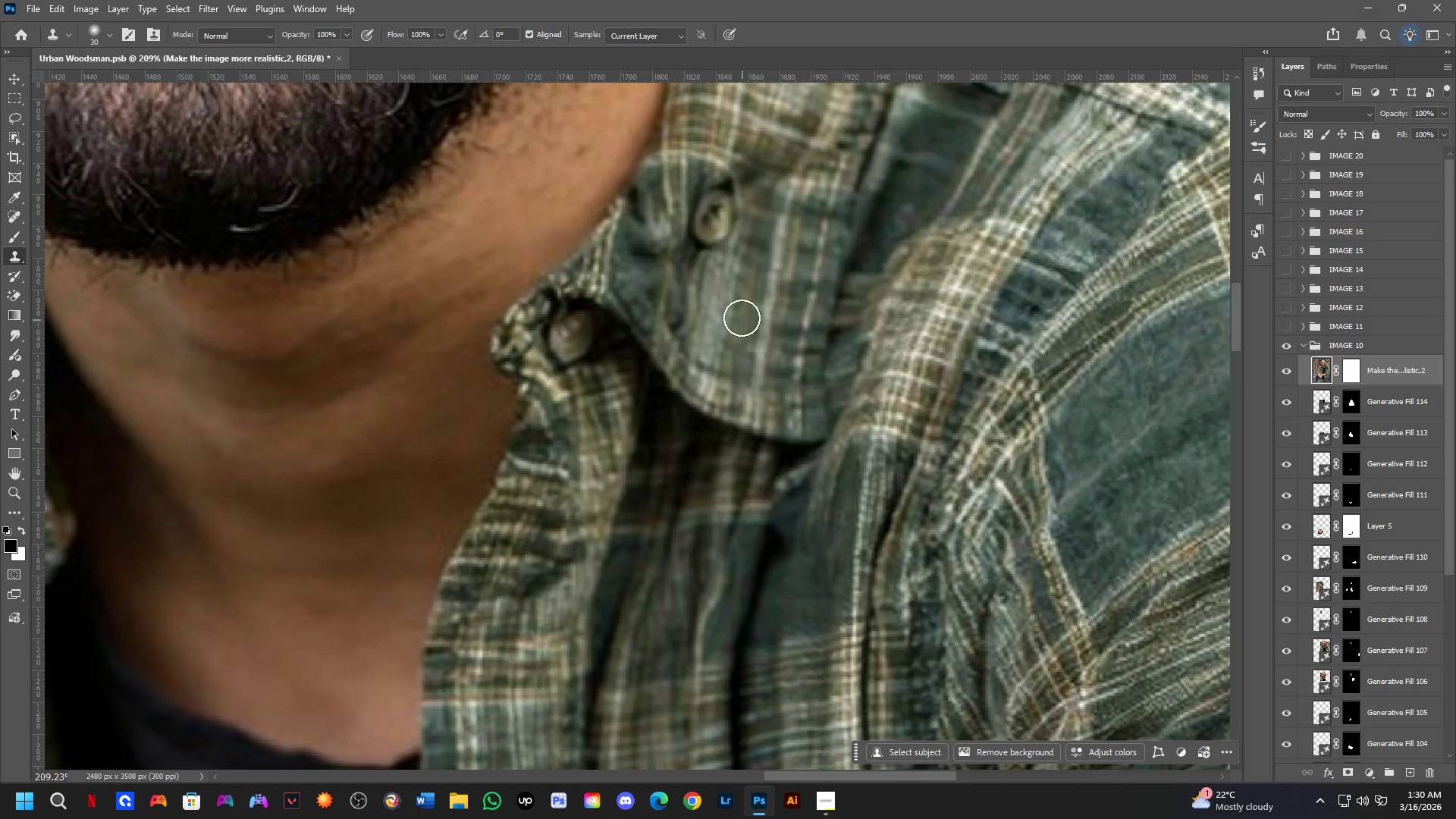 
hold_key(key=Space, duration=0.86)
 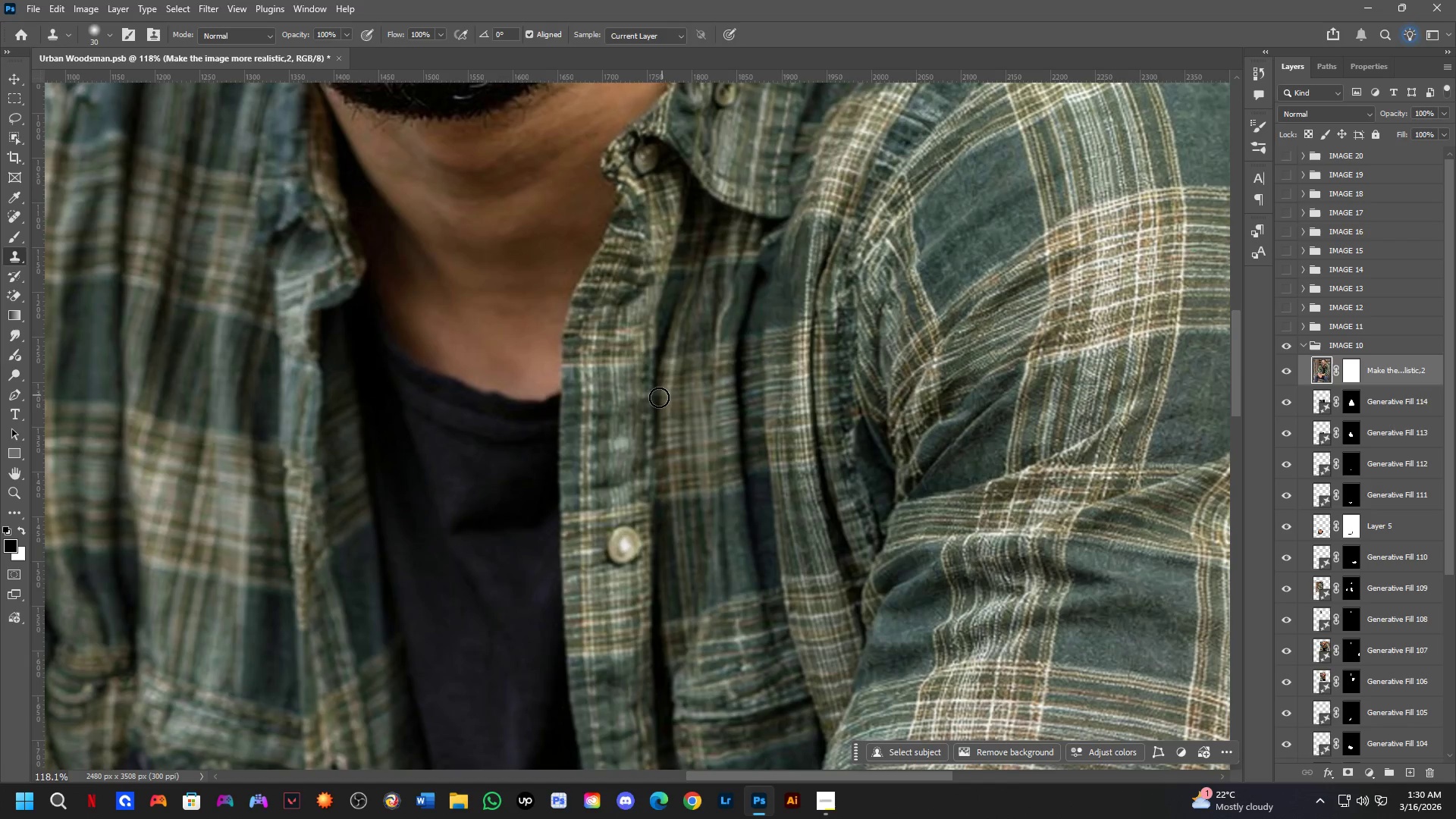 
left_click_drag(start_coordinate=[745, 299], to_coordinate=[752, 130])
 